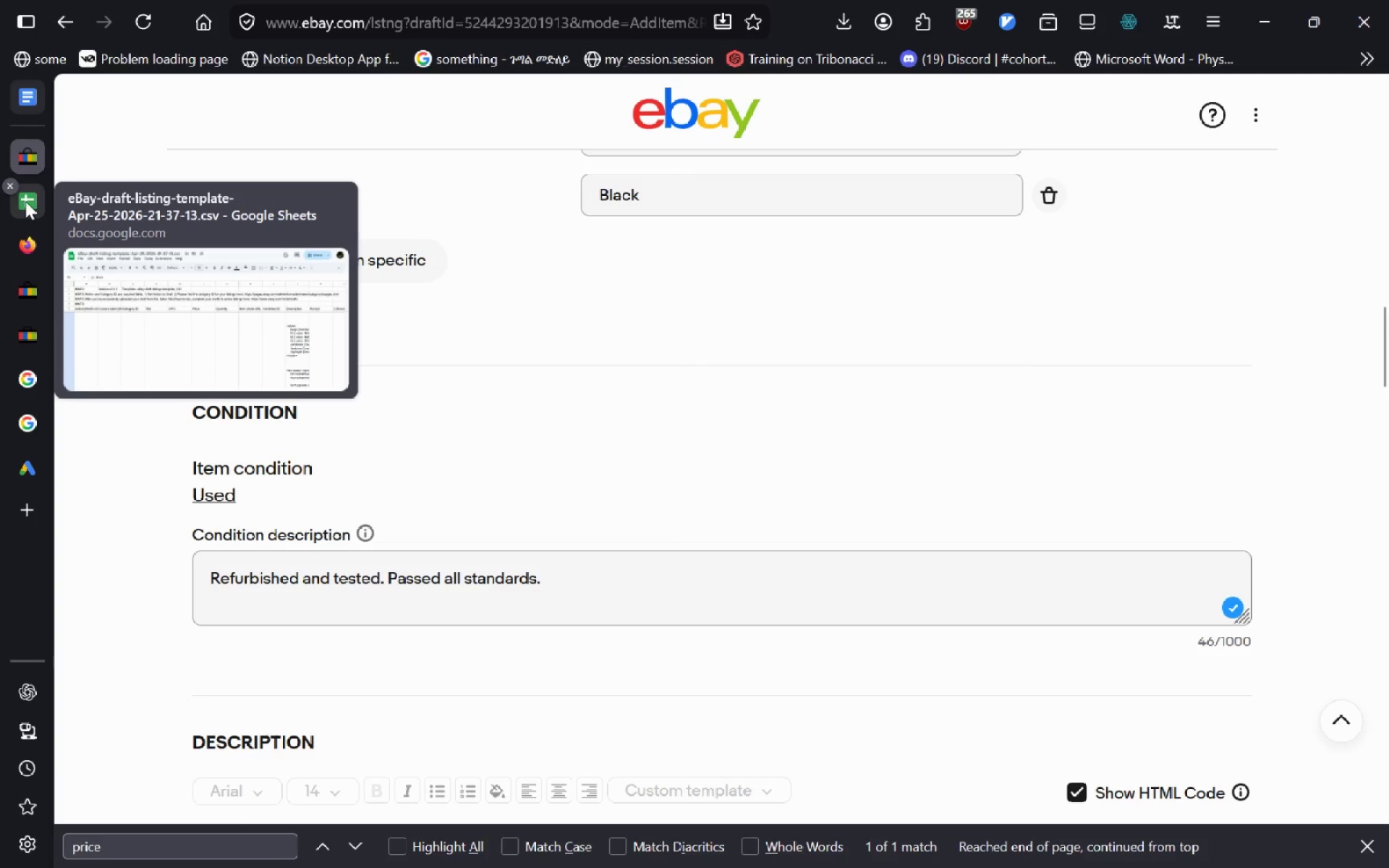 
left_click([708, 498])
 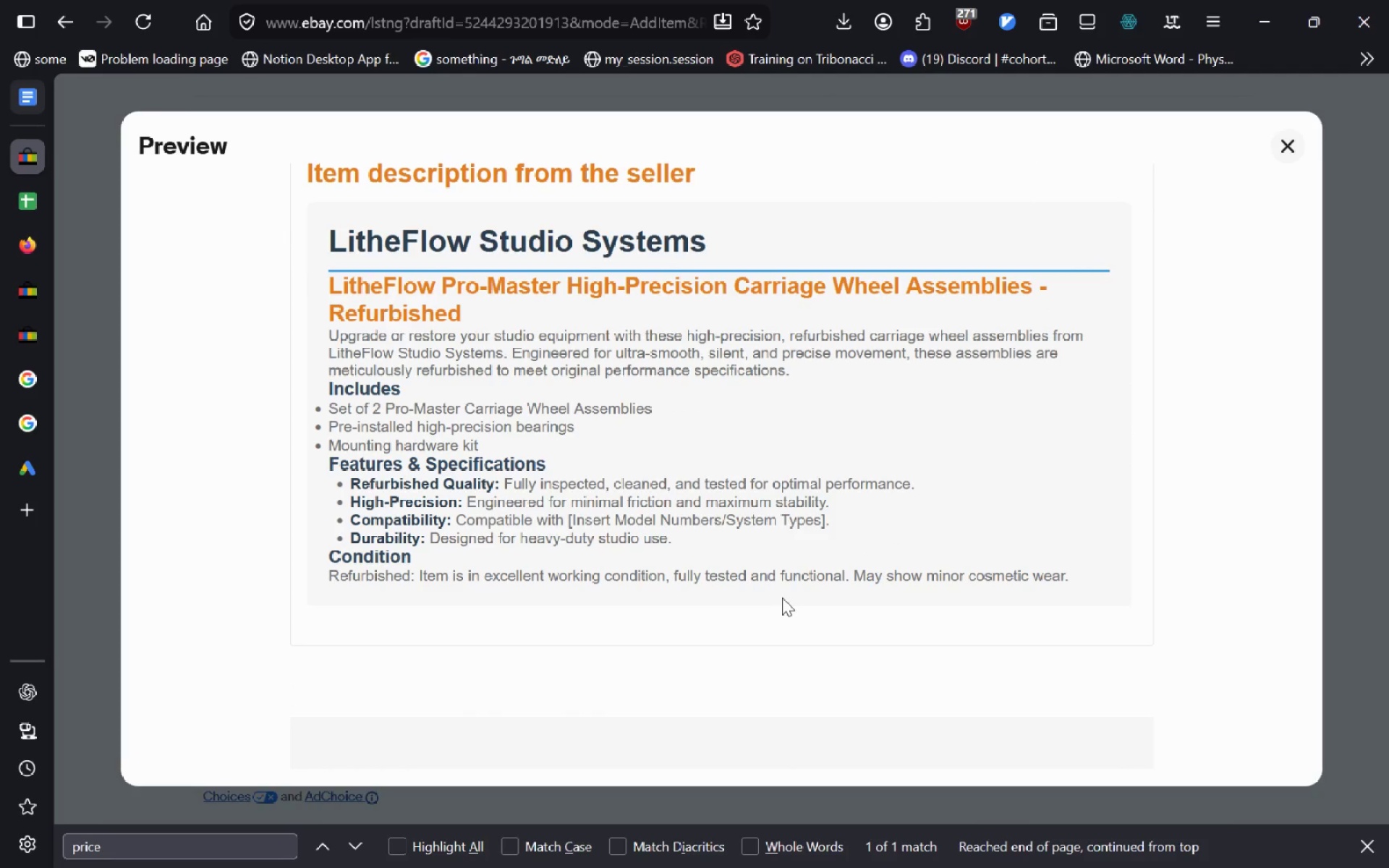 
wait(51.25)
 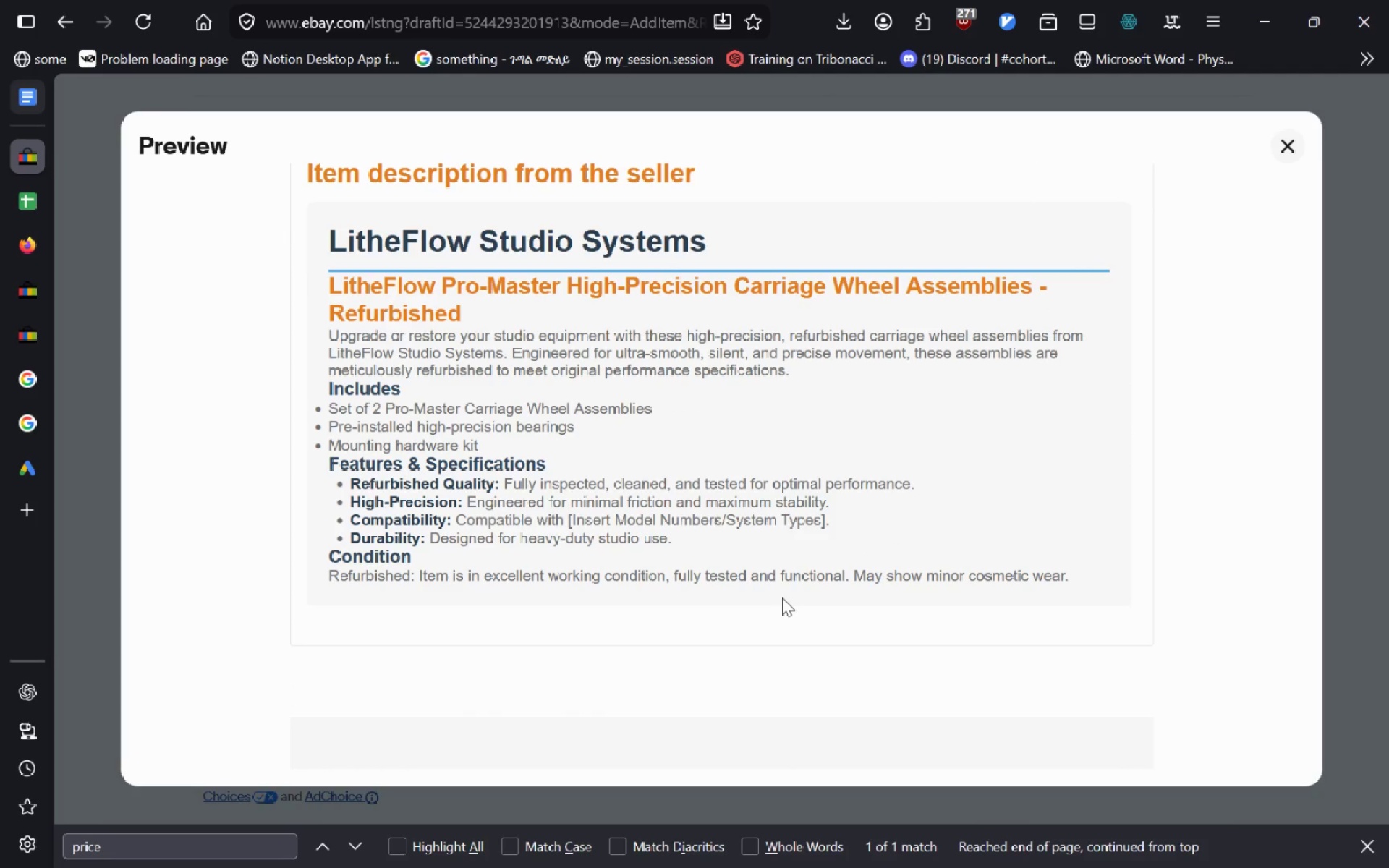 
left_click([1294, 132])
 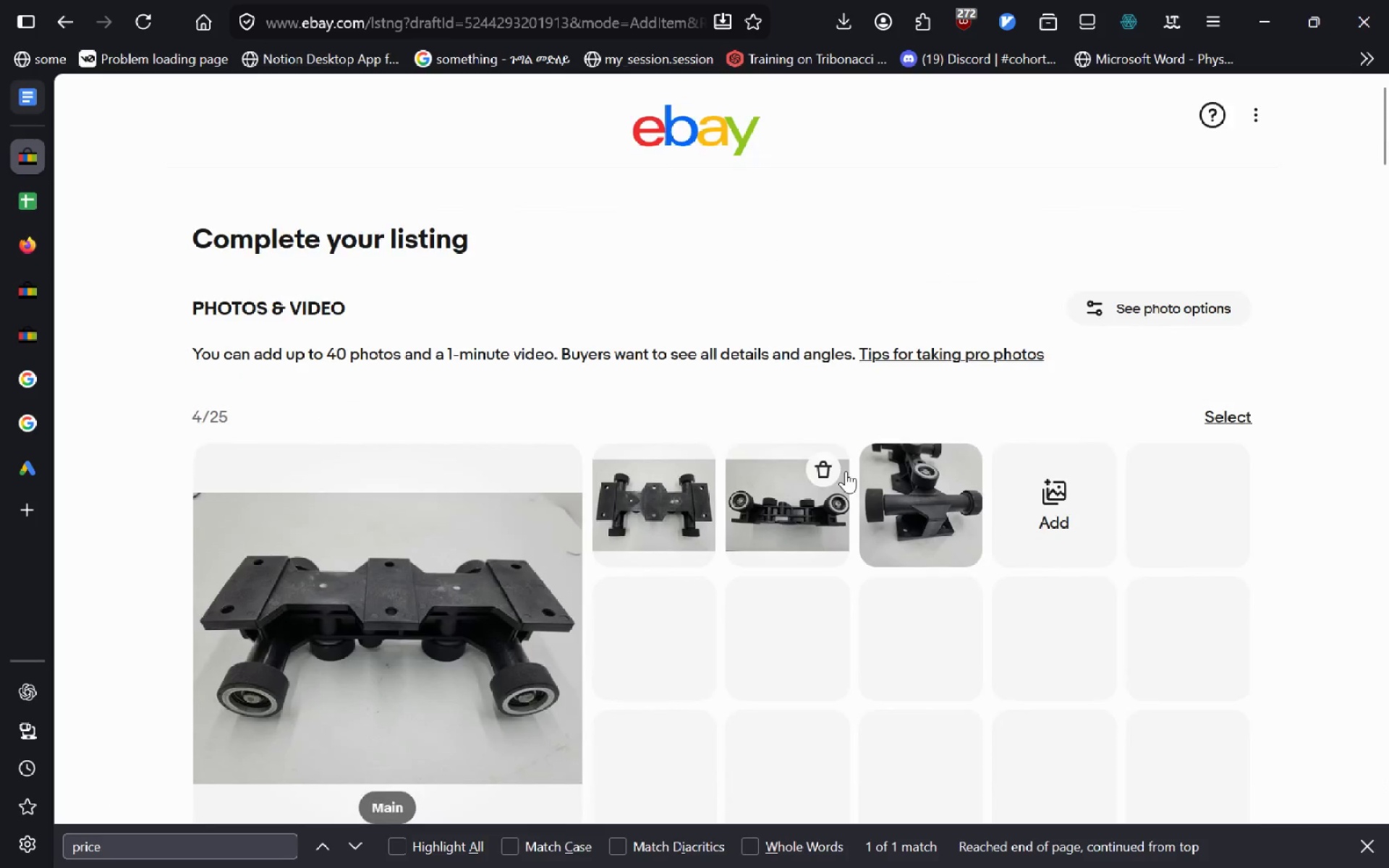 
wait(11.73)
 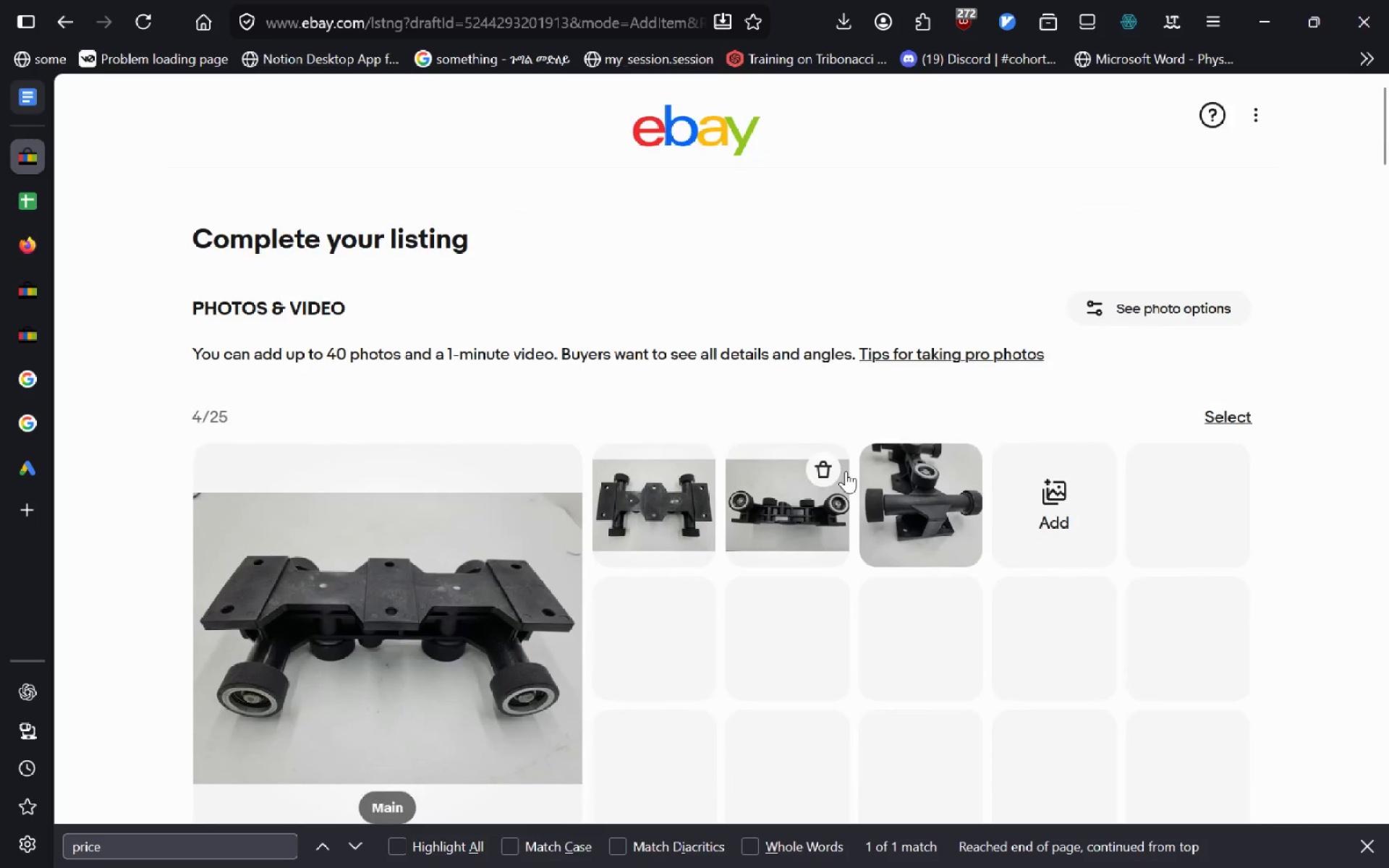 
left_click([368, 524])
 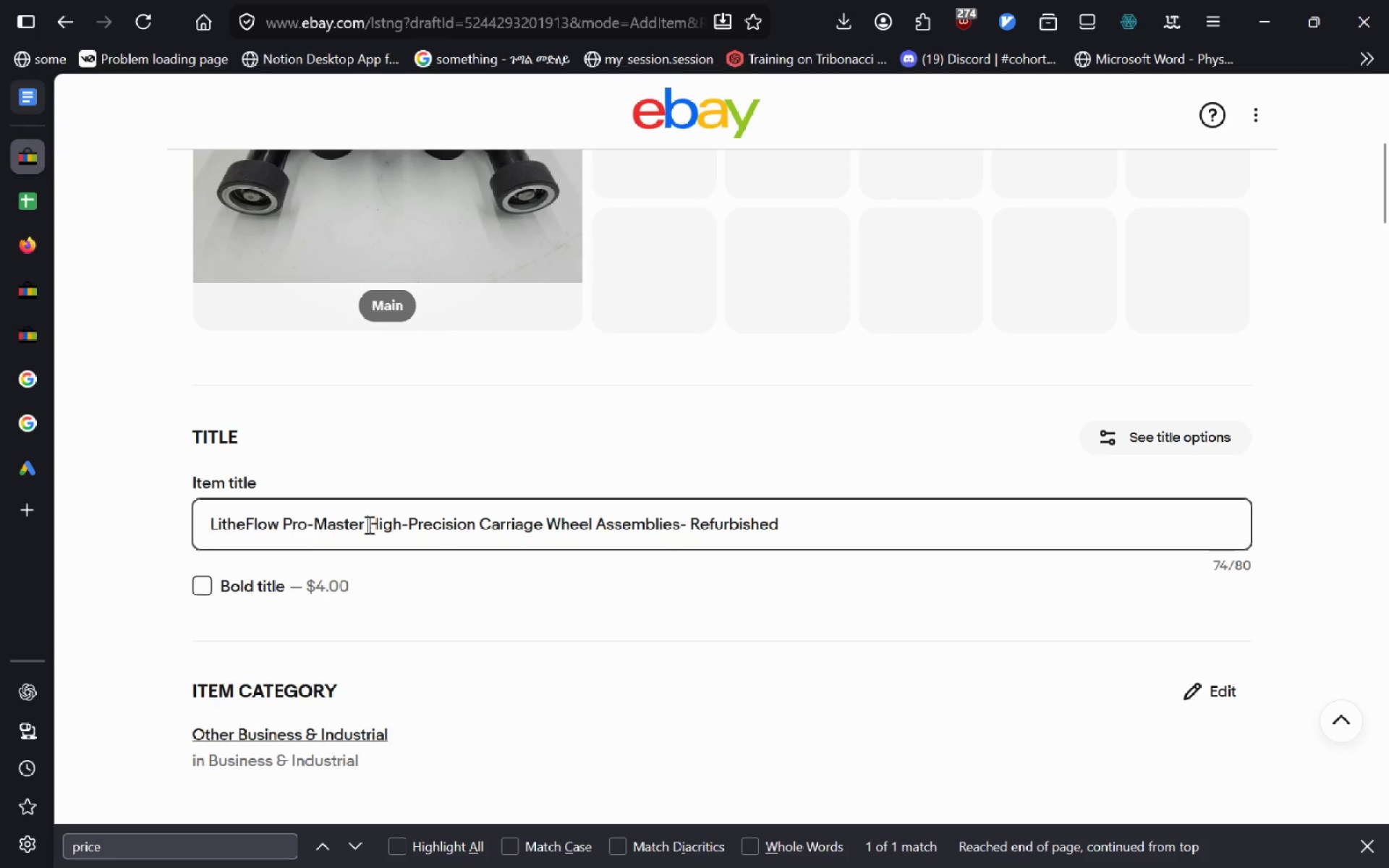 
left_click([368, 524])
 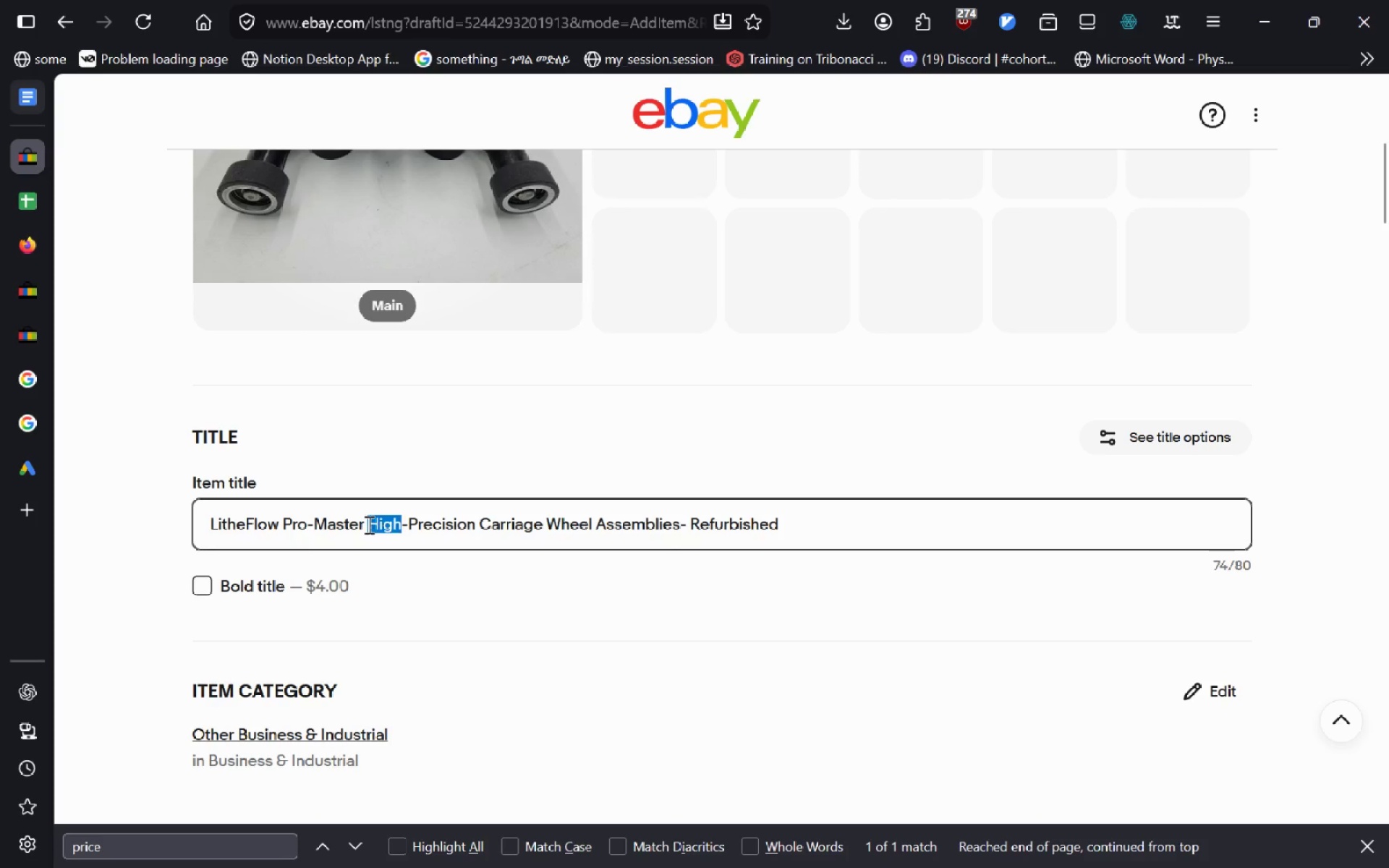 
left_click_drag(start_coordinate=[368, 524], to_coordinate=[469, 520])
 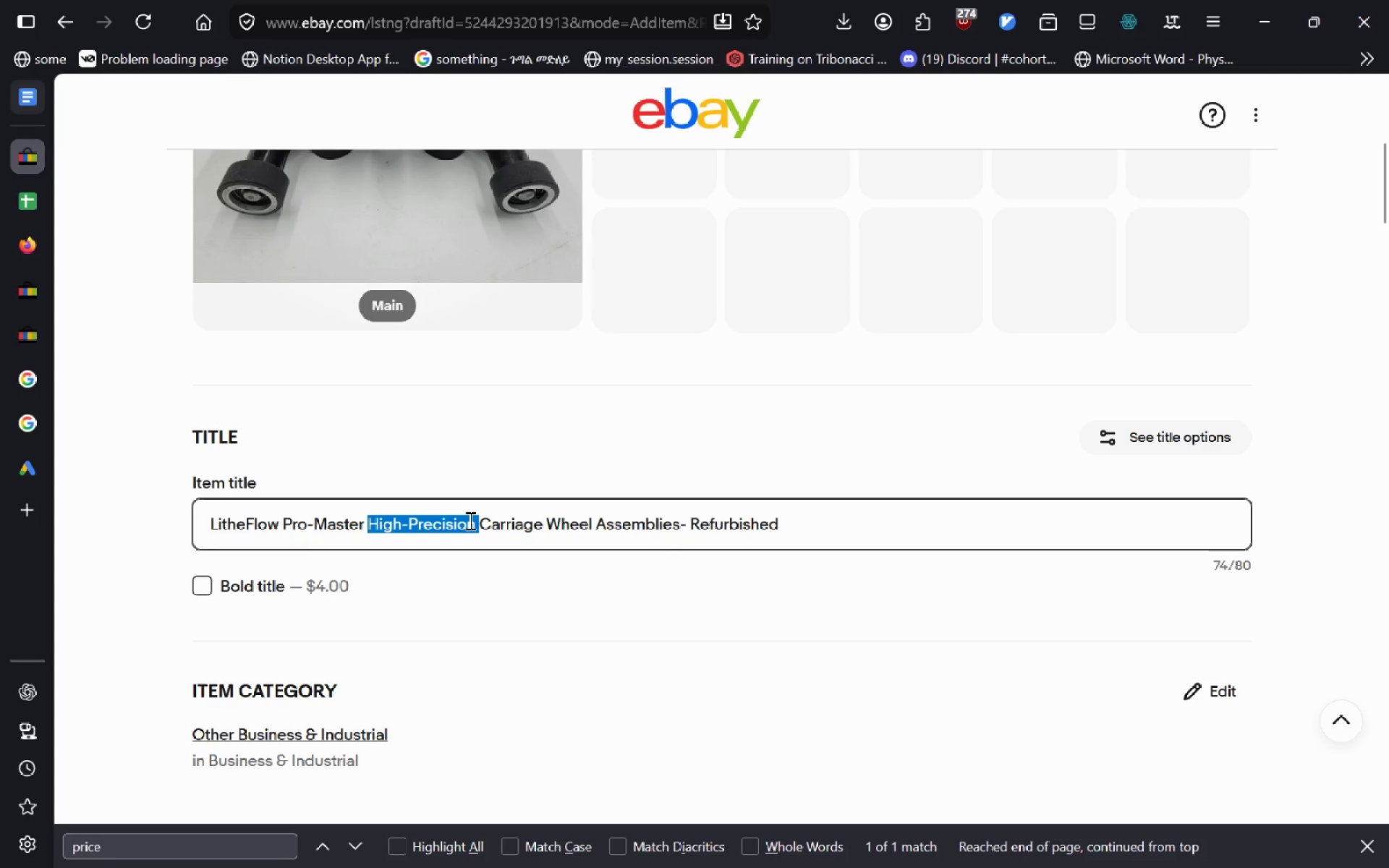 
key(Control+X)
 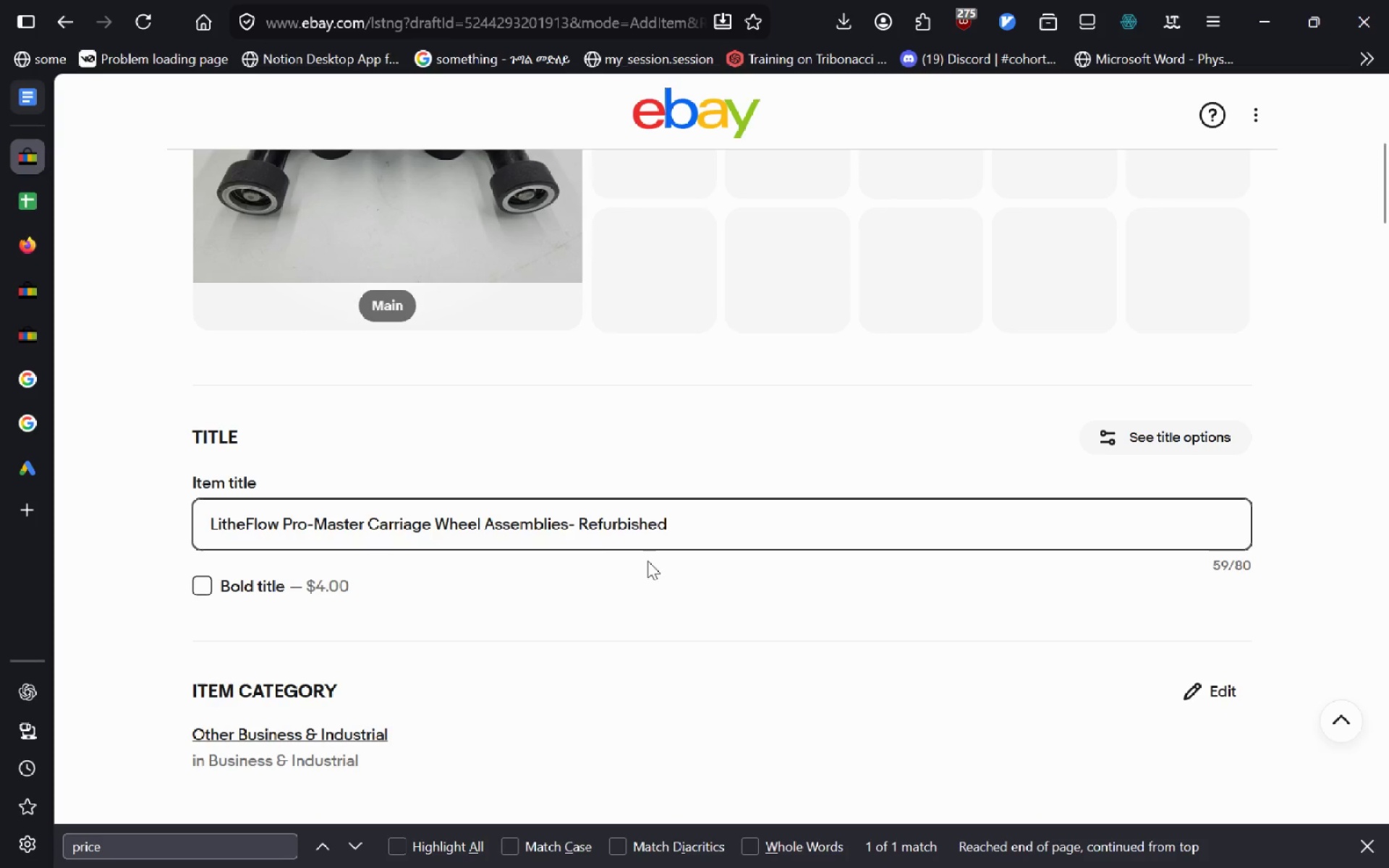 
wait(7.64)
 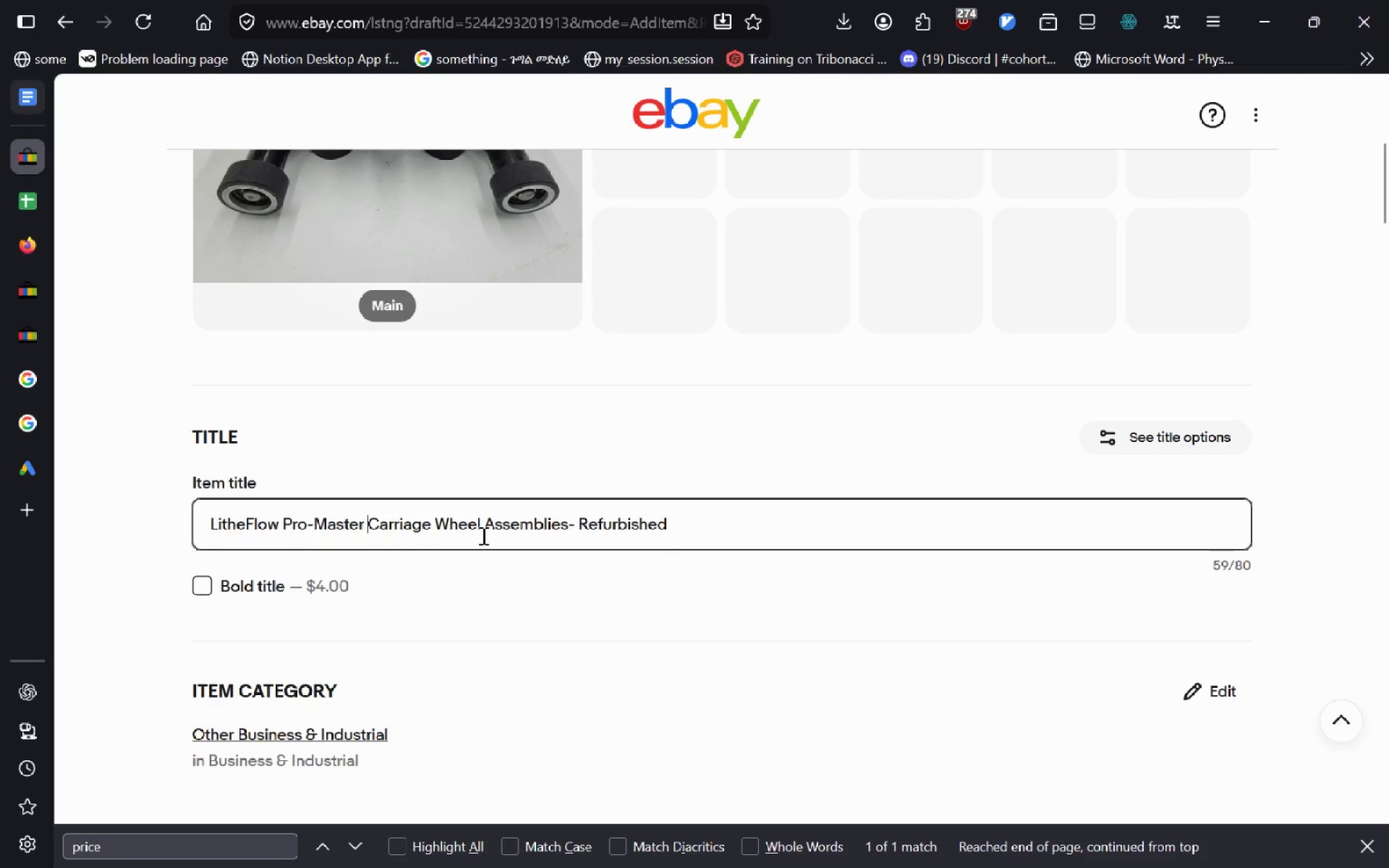 
left_click([567, 524])
 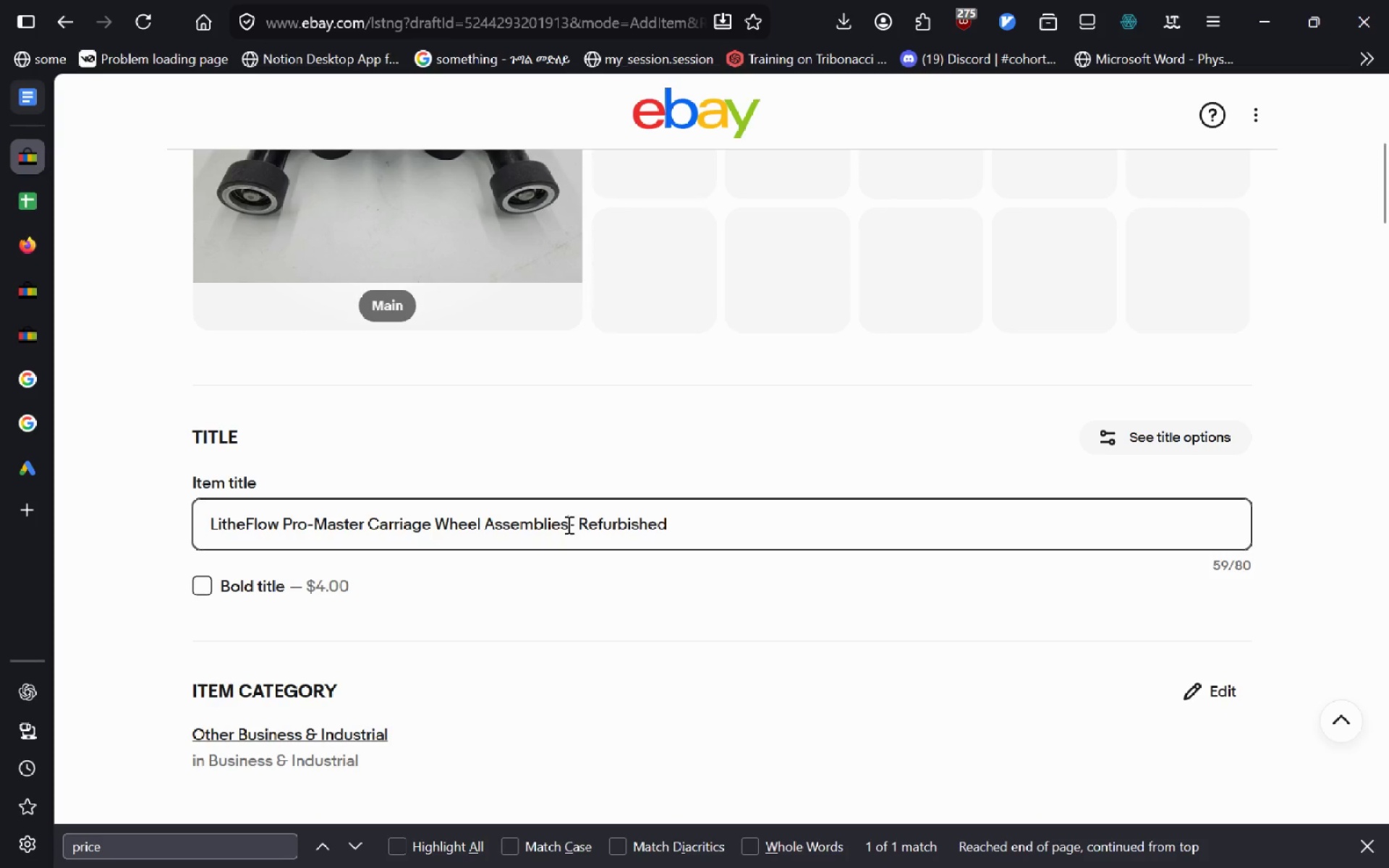 
key(Space)
 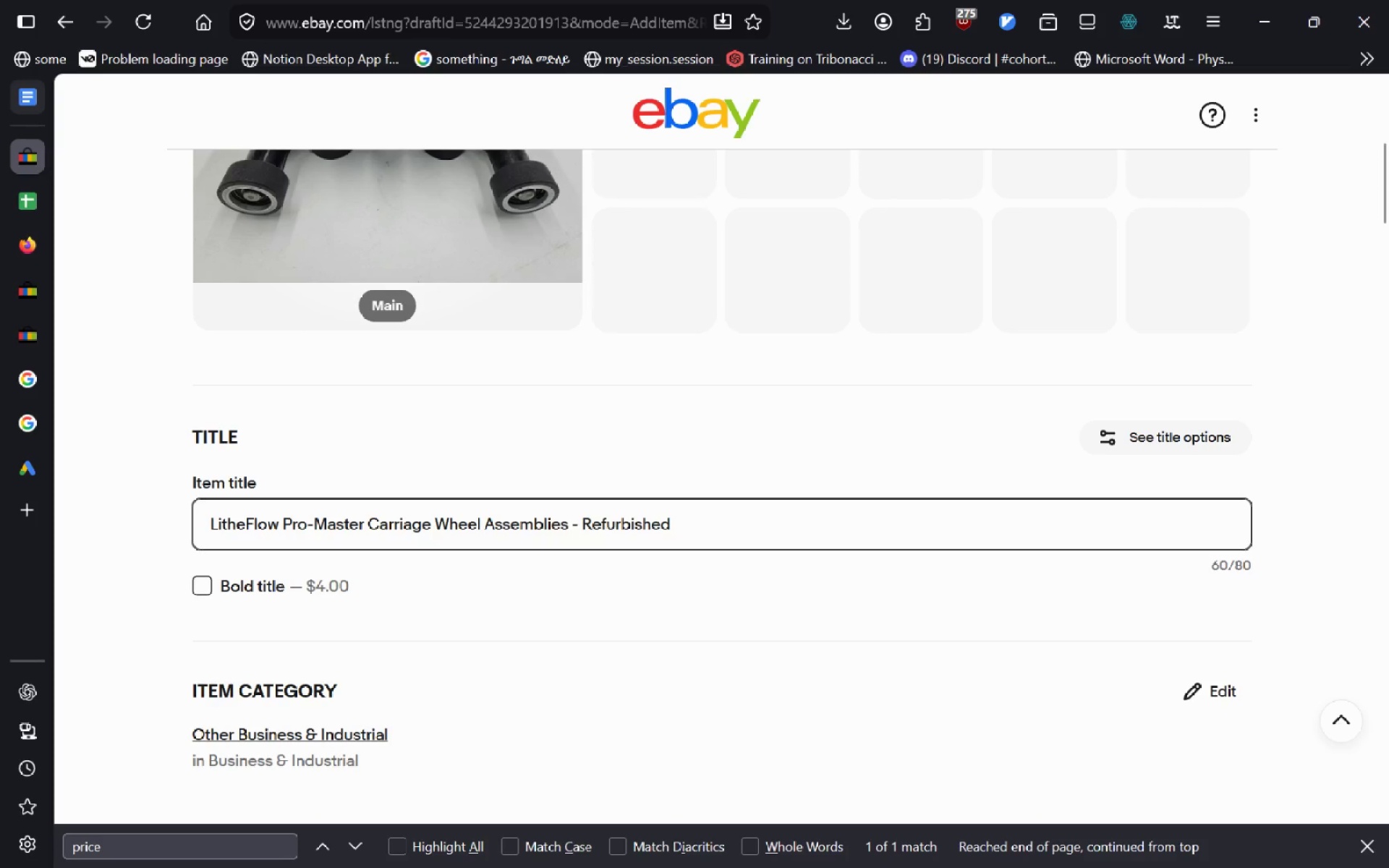 
key(Control+V)
 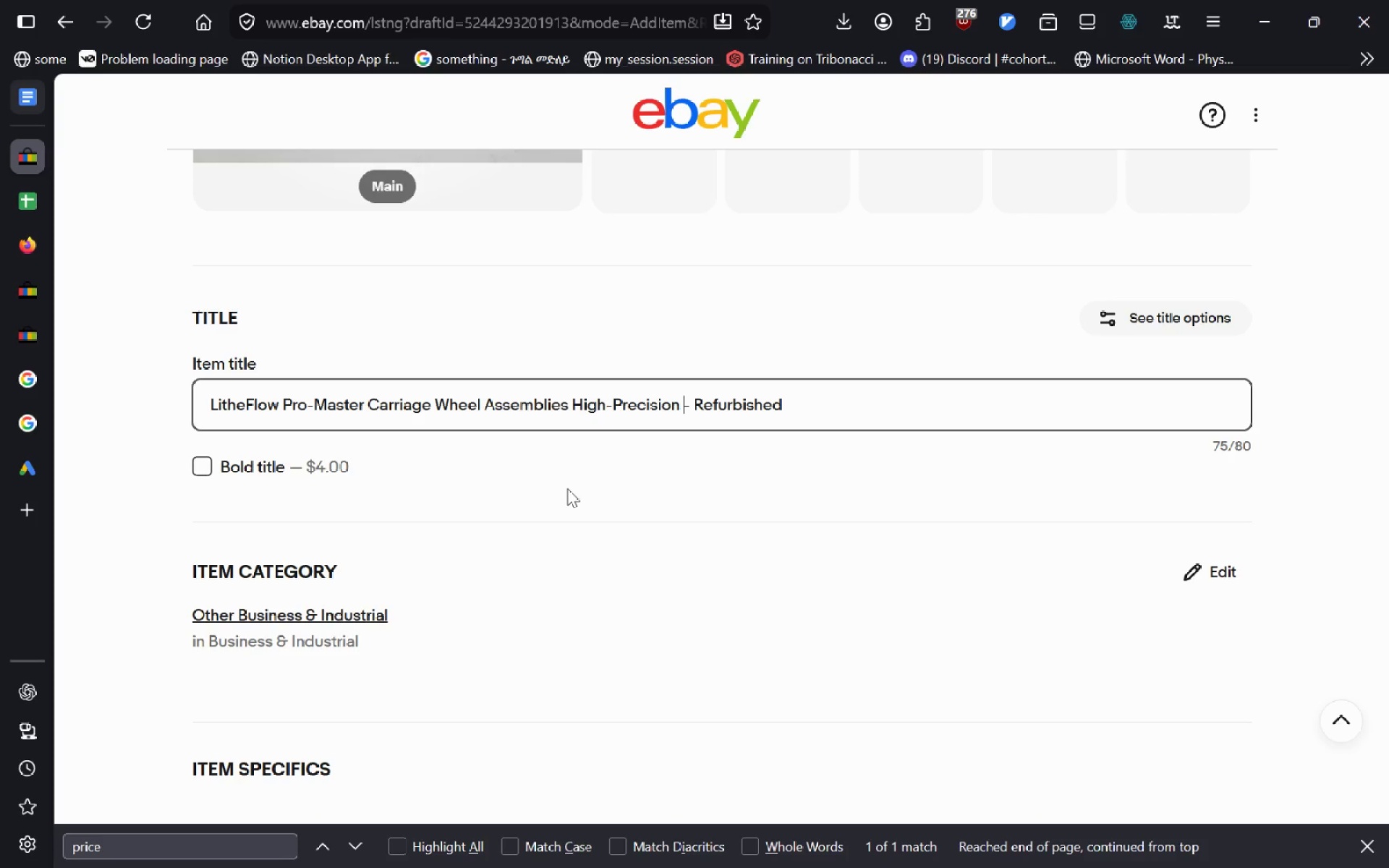 
wait(23.34)
 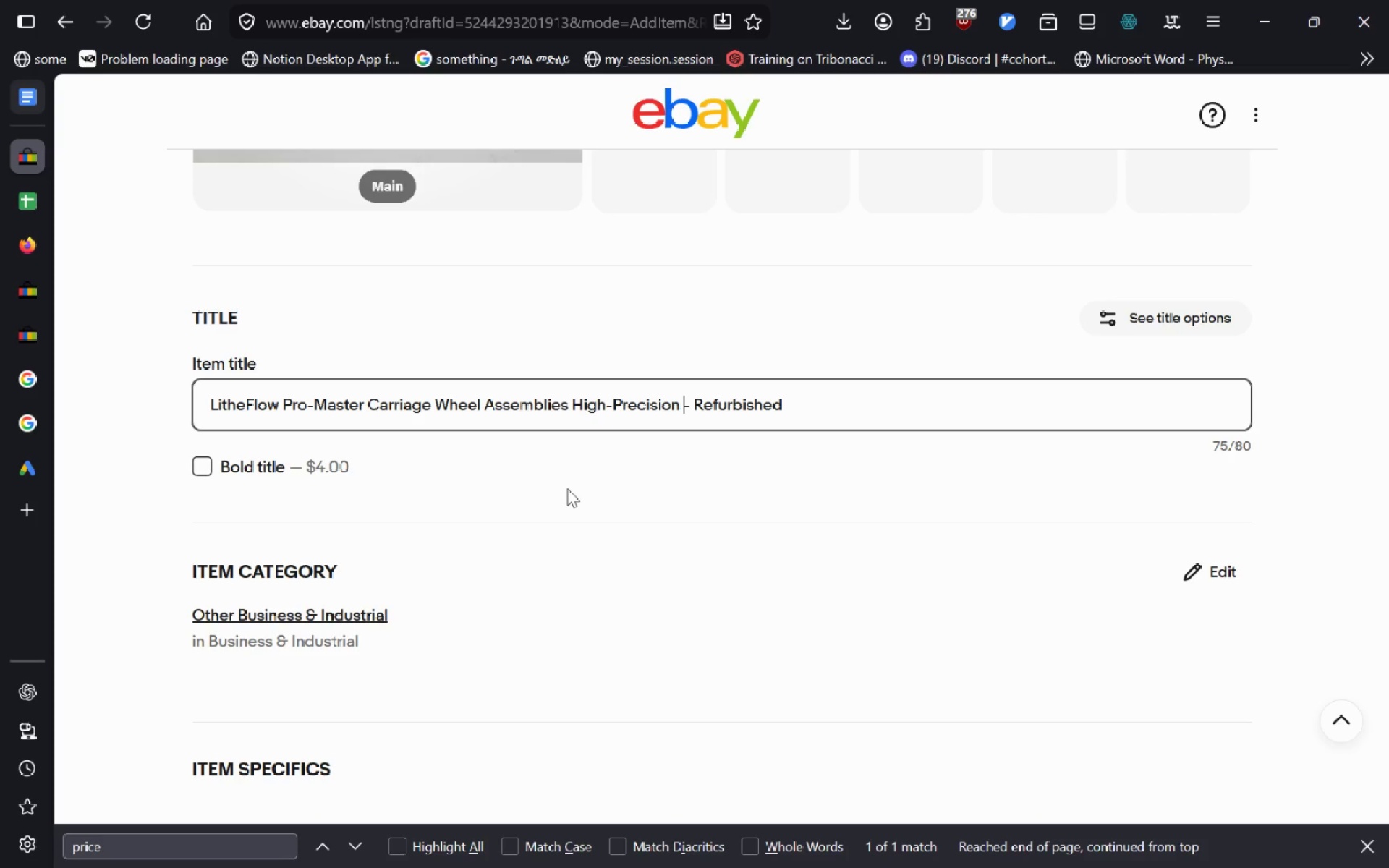 
key(Control+A)
 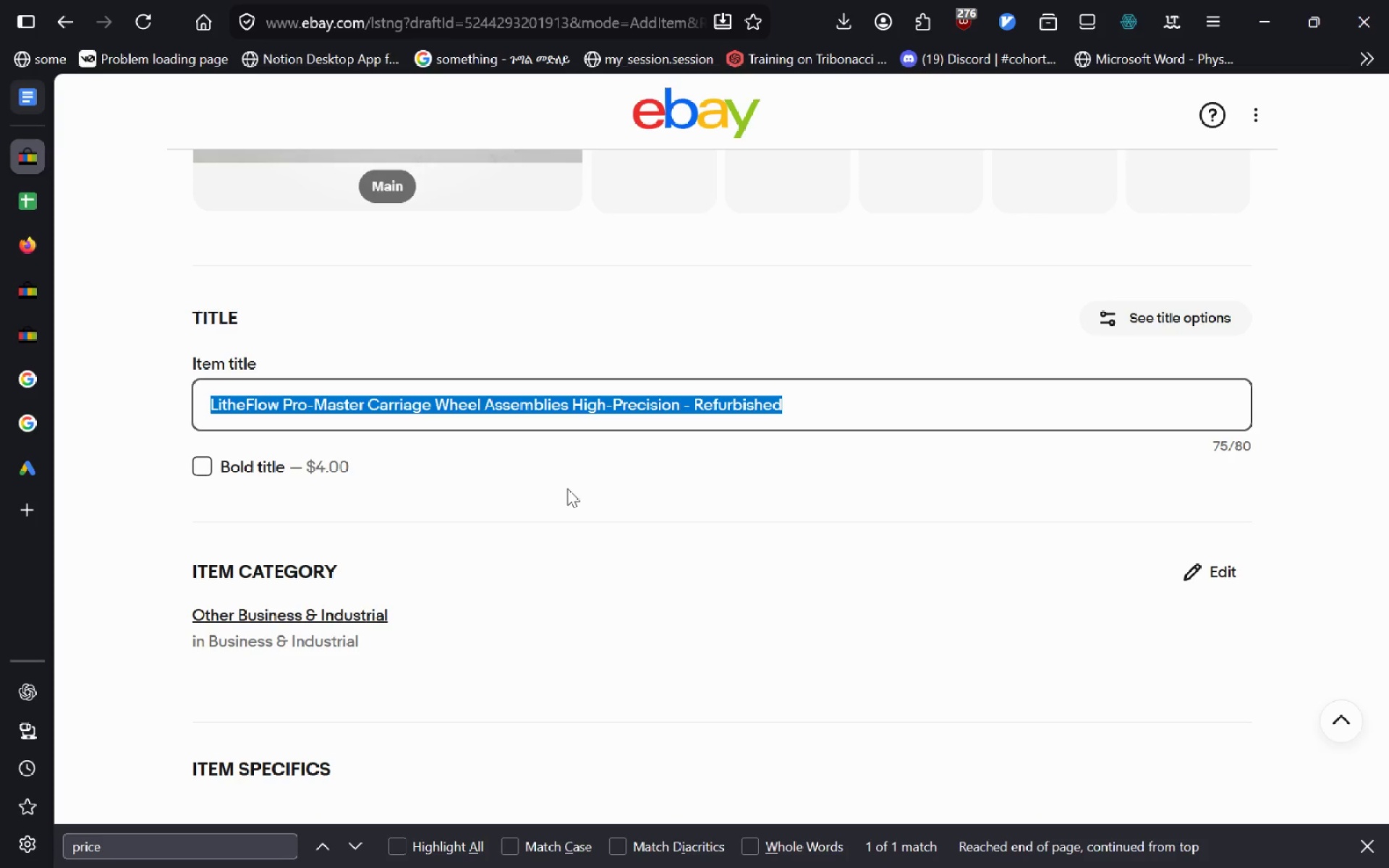 
key(Control+C)
 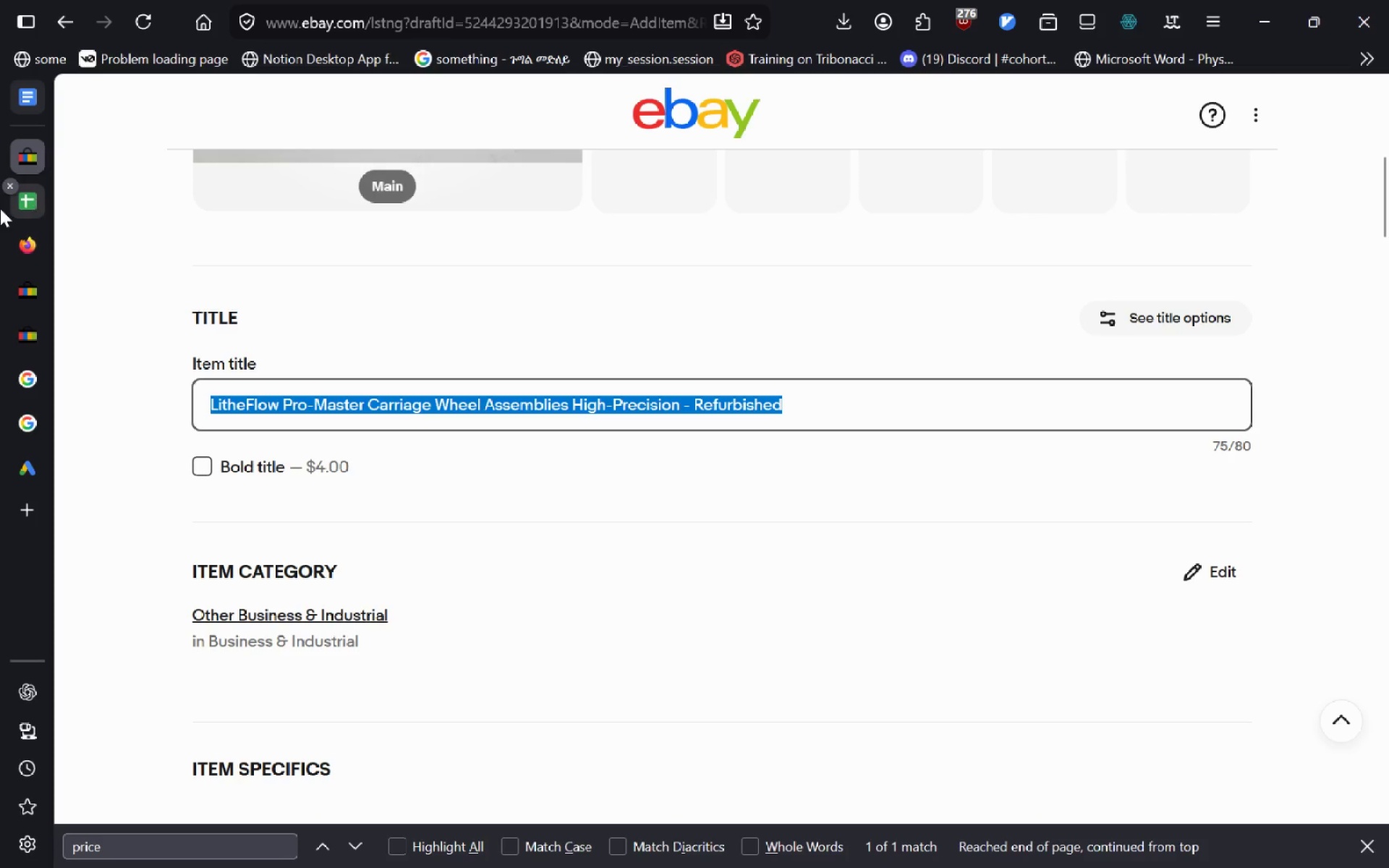 
left_click([44, 208])
 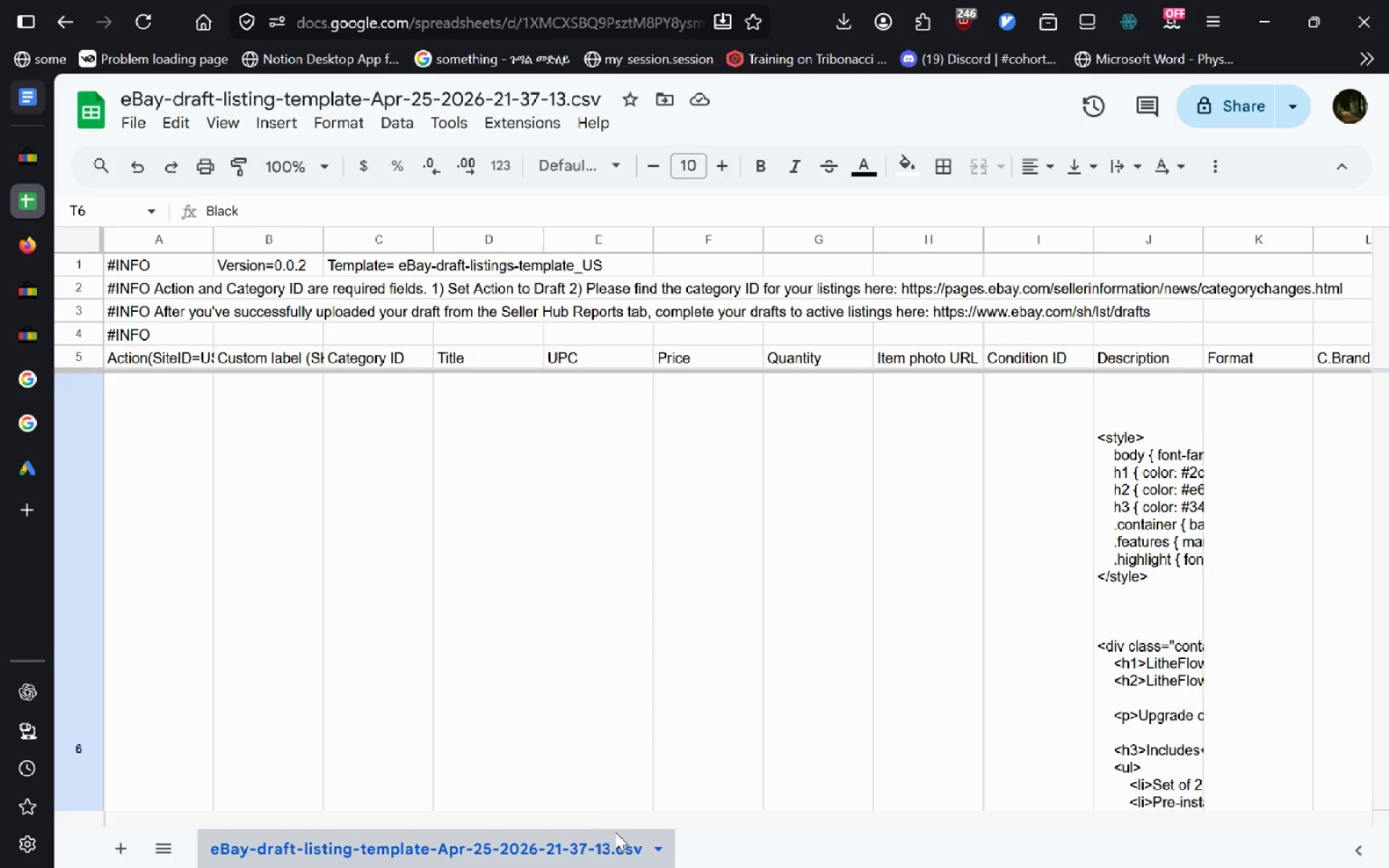 
mouse_move([582, 789])
 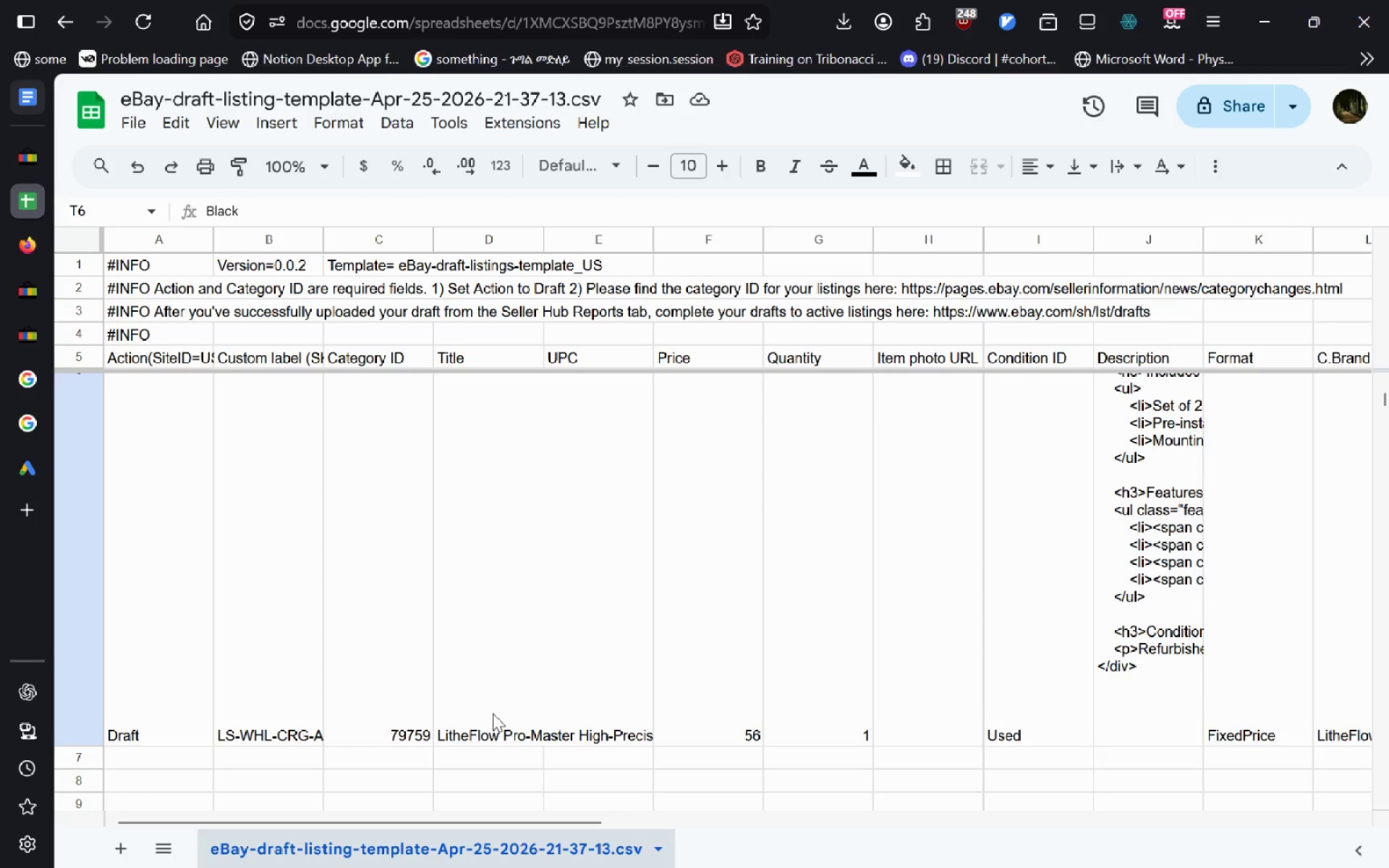 
double_click([493, 713])
 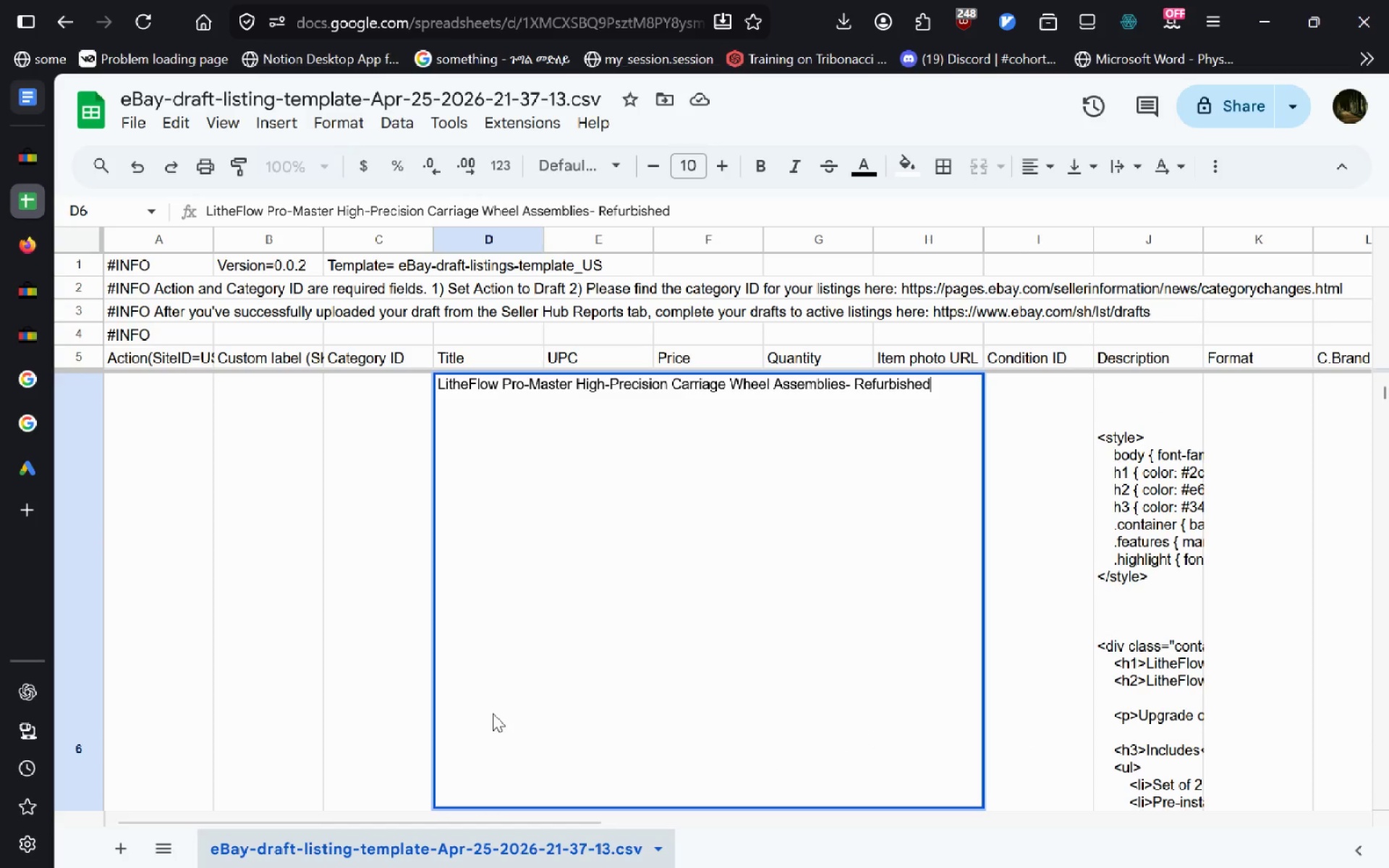 
key(Control+A)
 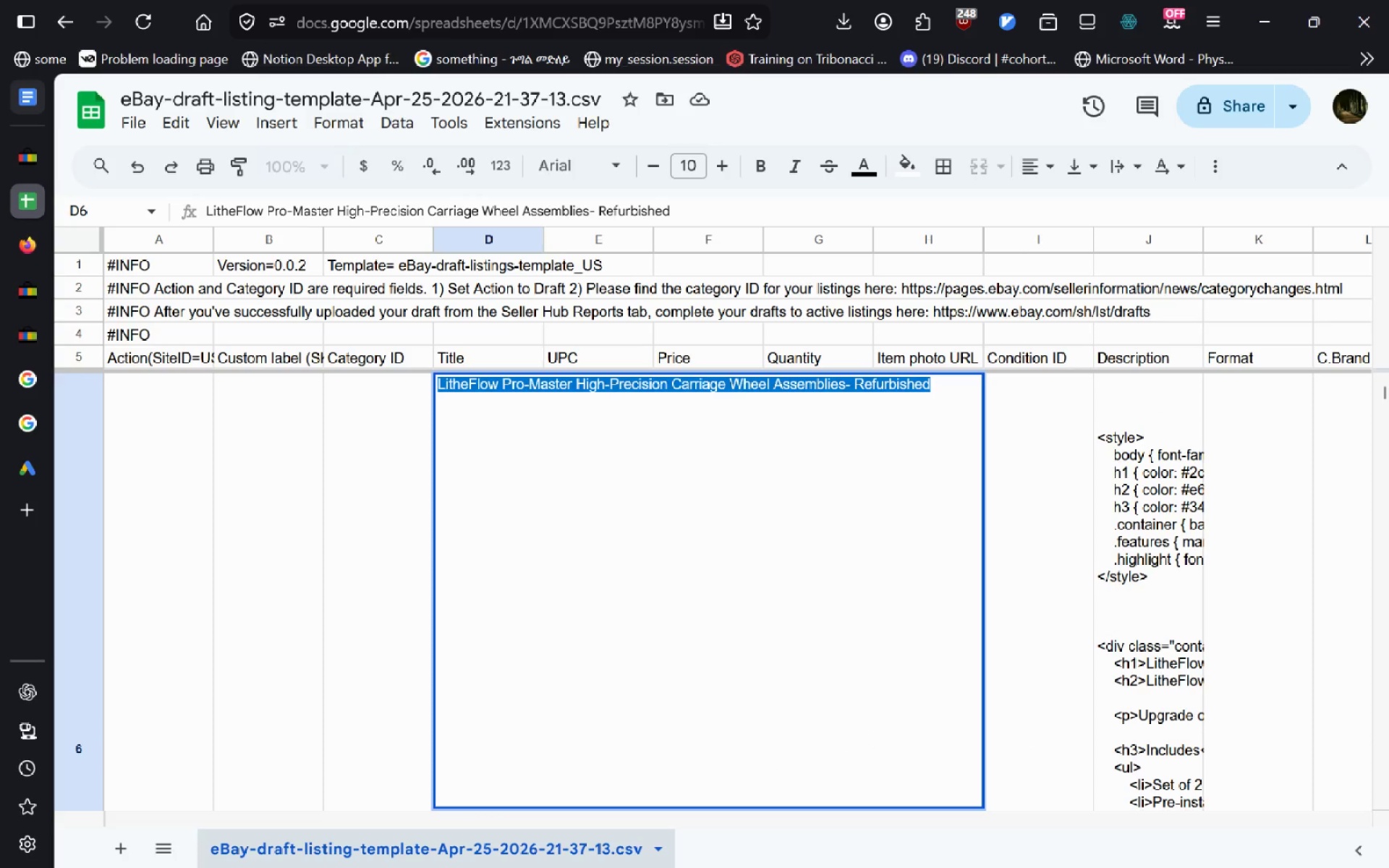 
key(Control+V)
 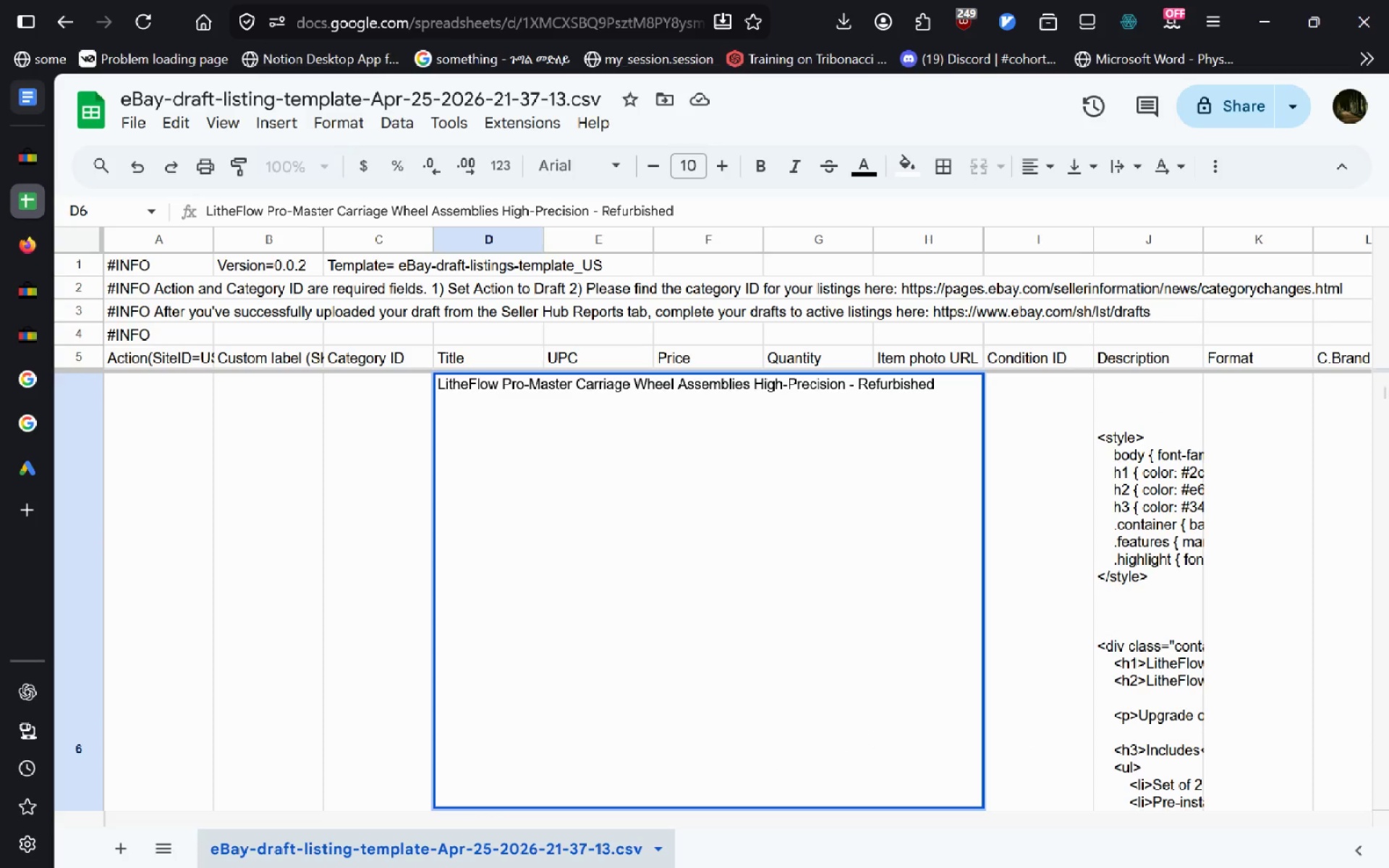 
key(Enter)
 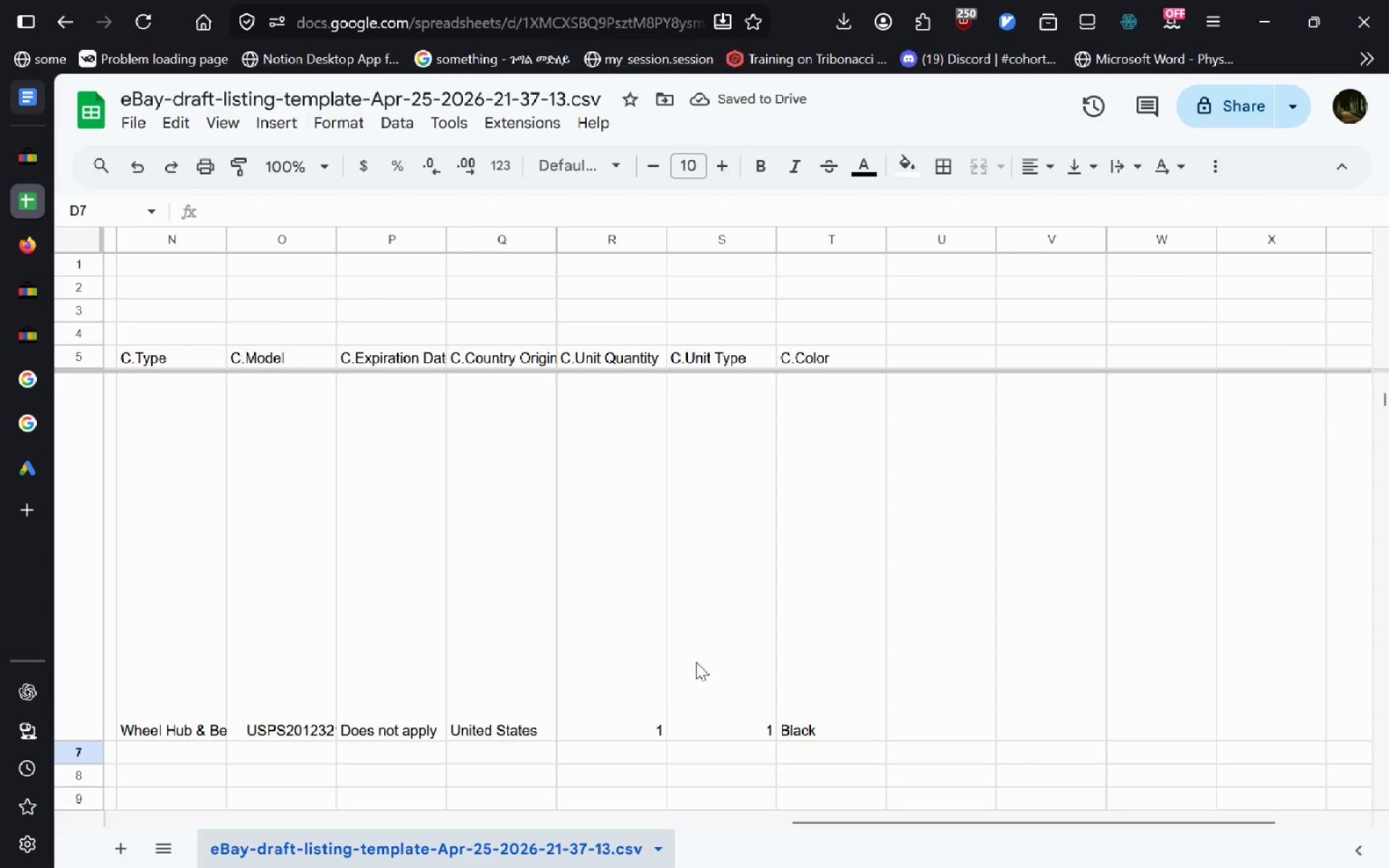 
wait(8.67)
 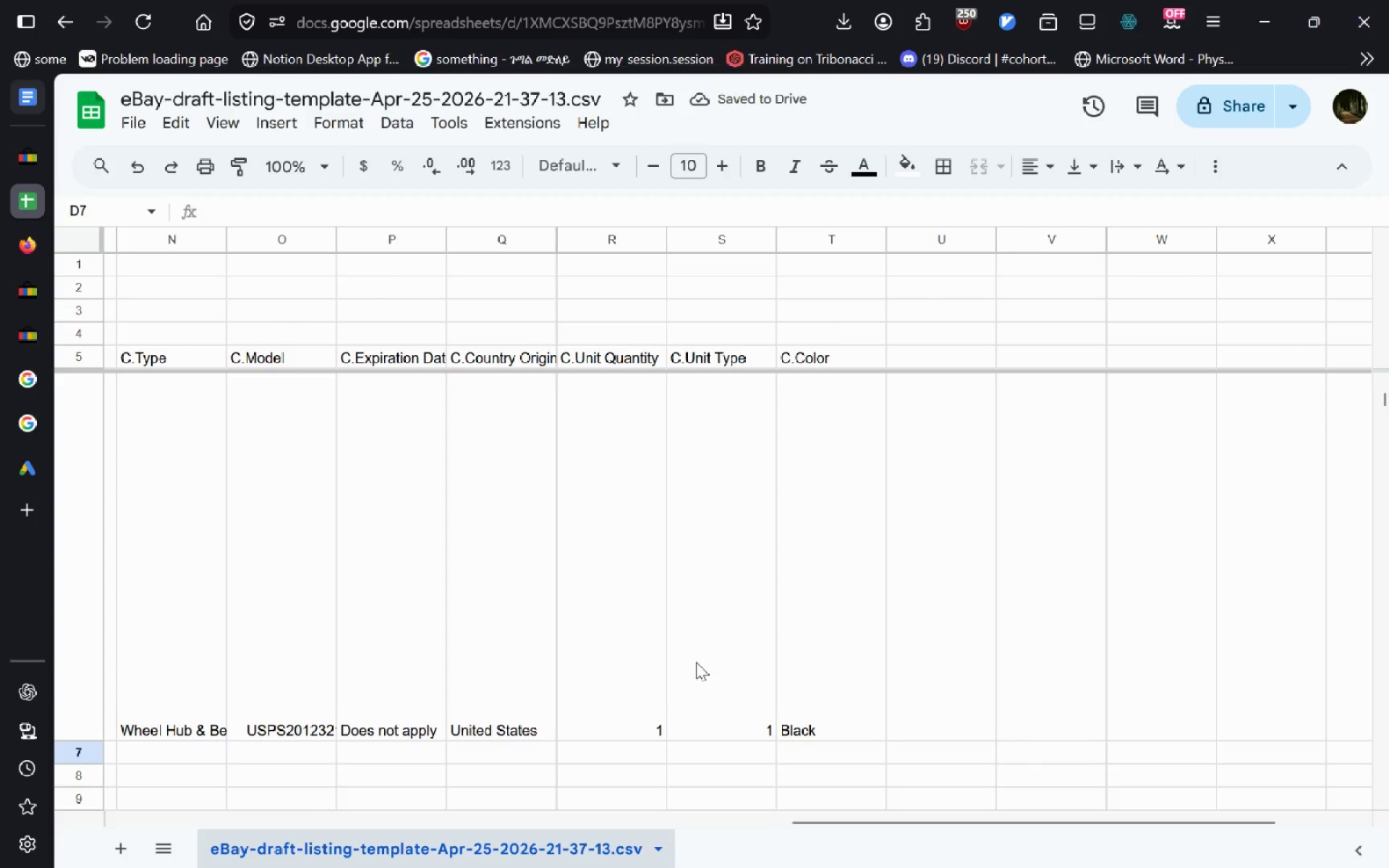 
left_click([176, 563])
 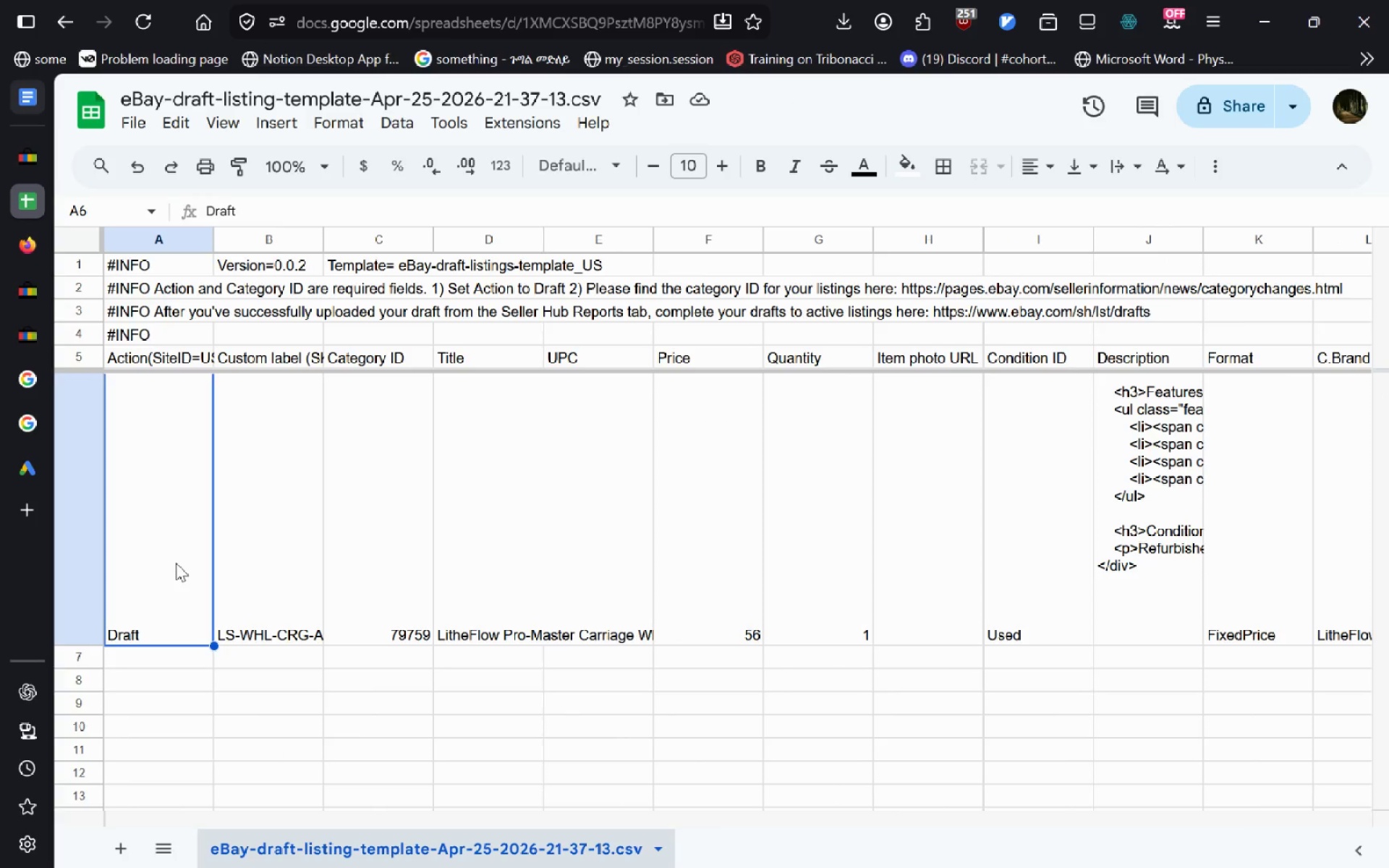 
key(C)
 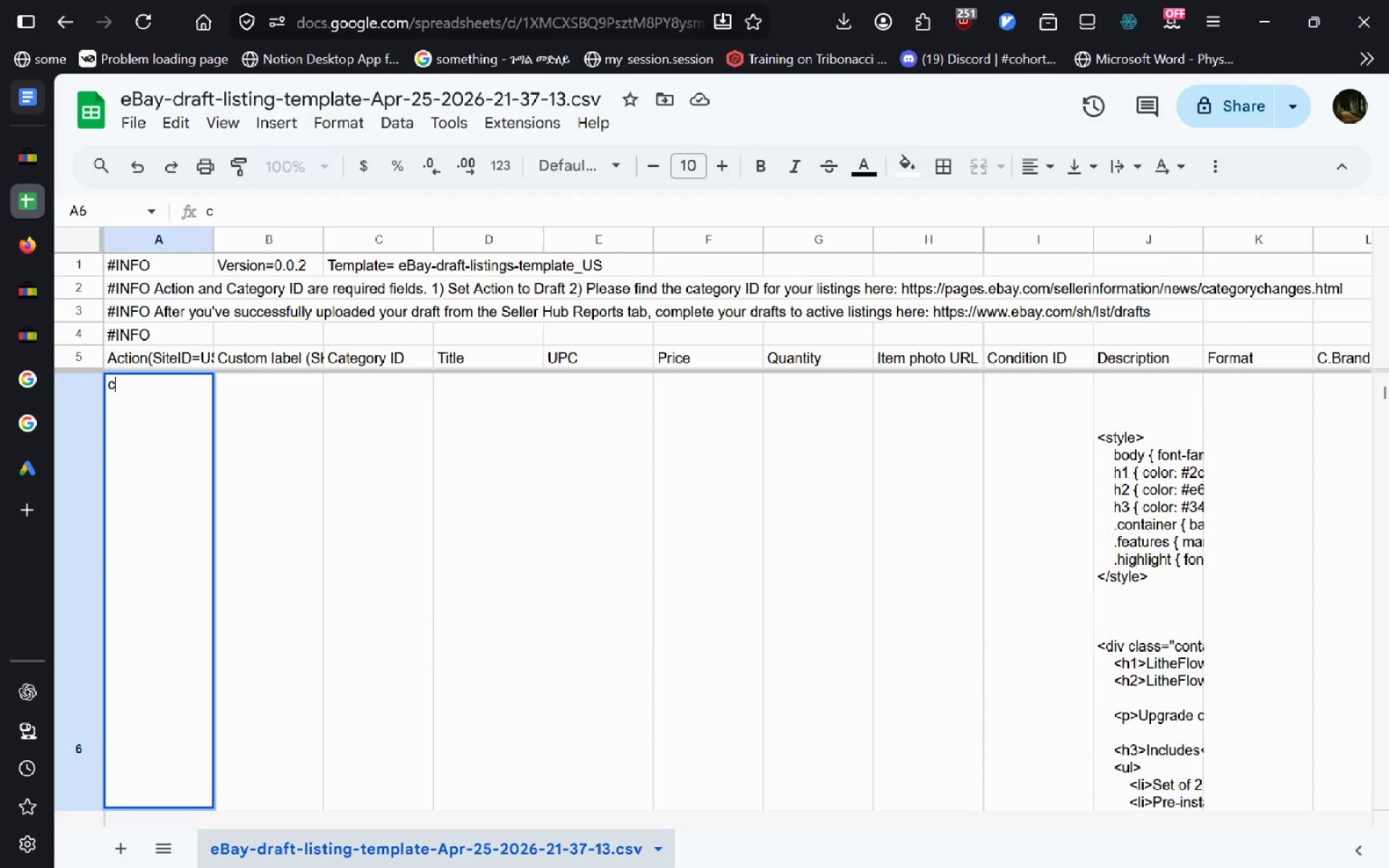 
key(Control+Z)
 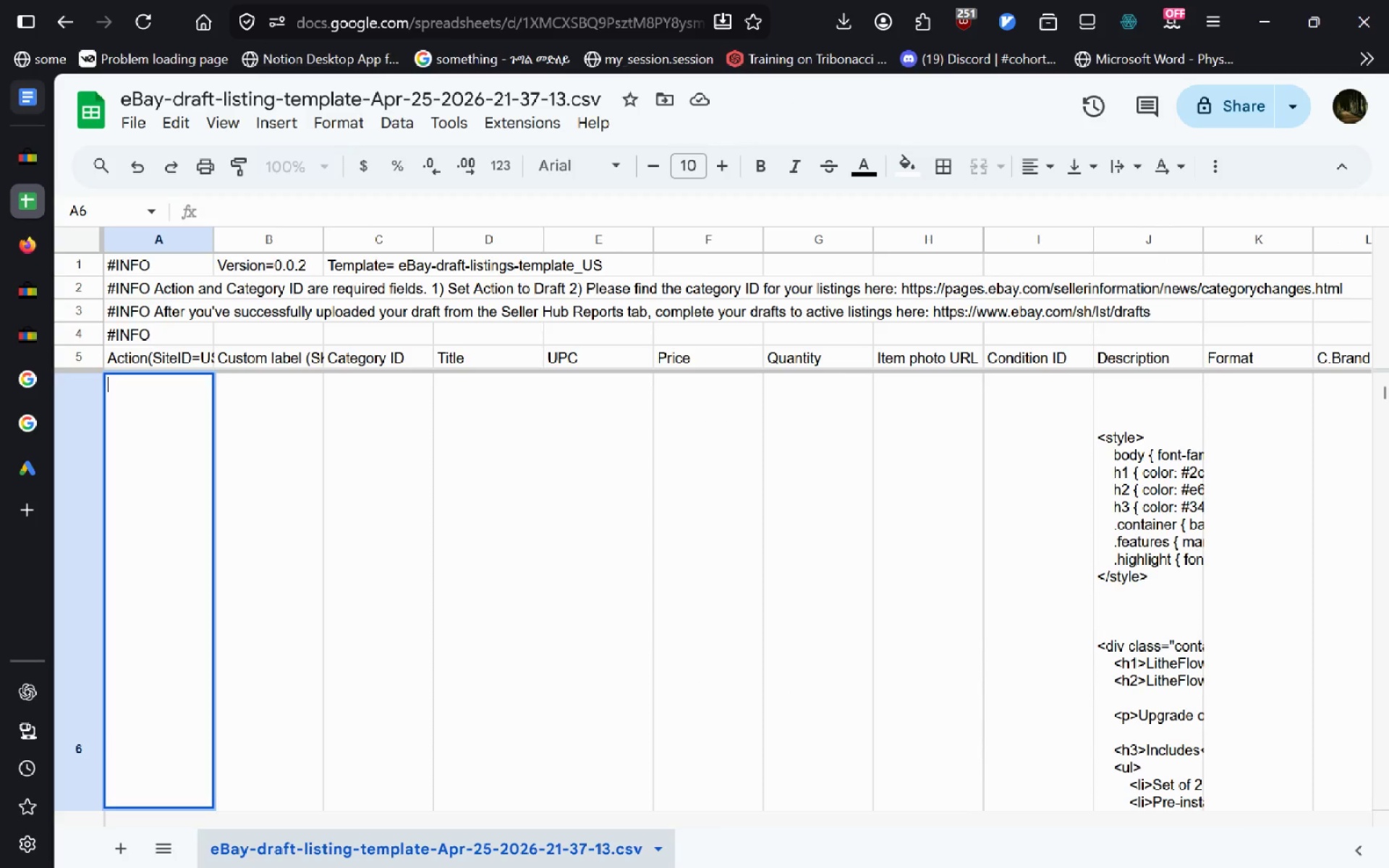 
key(Control+Z)
 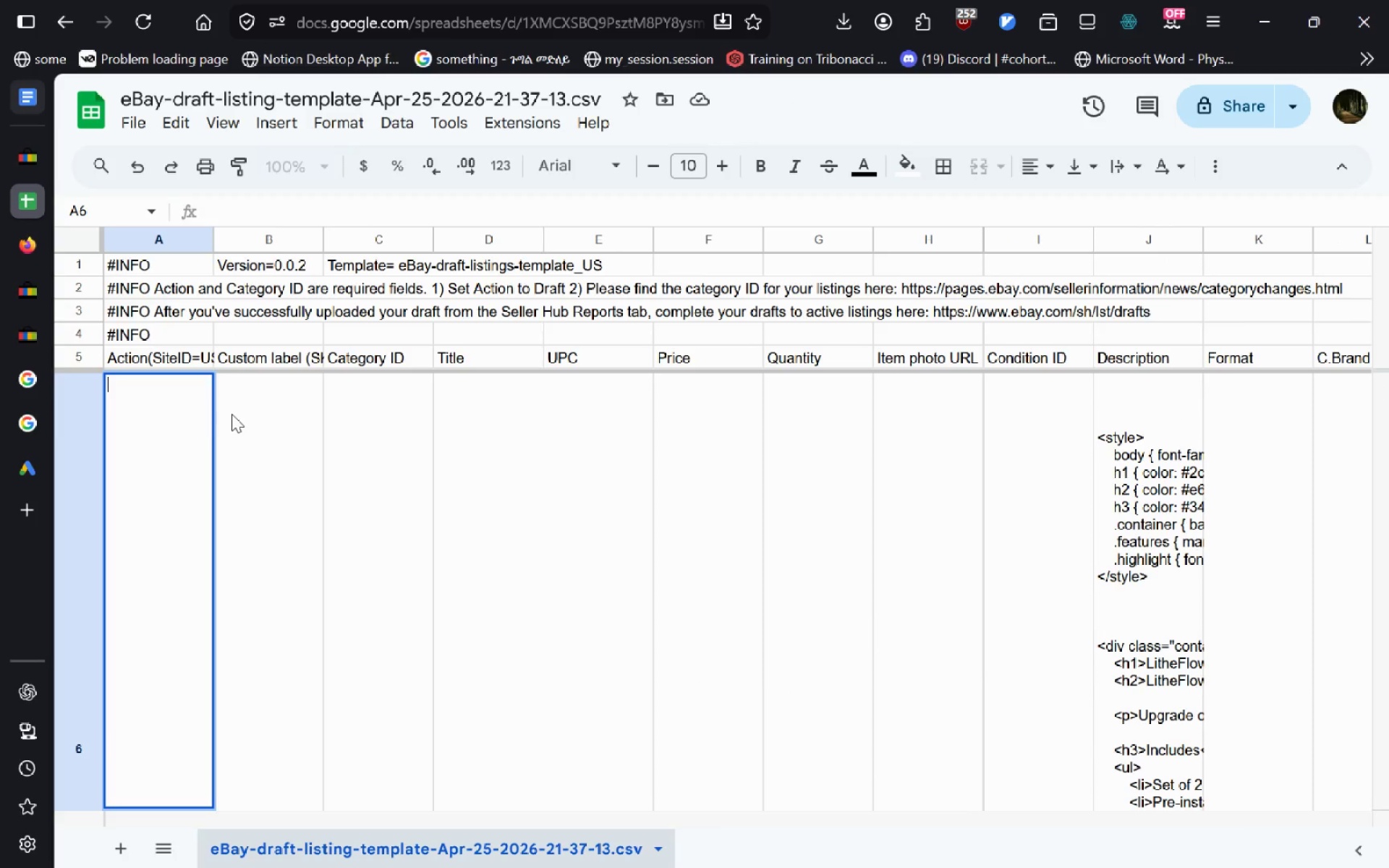 
left_click([232, 414])
 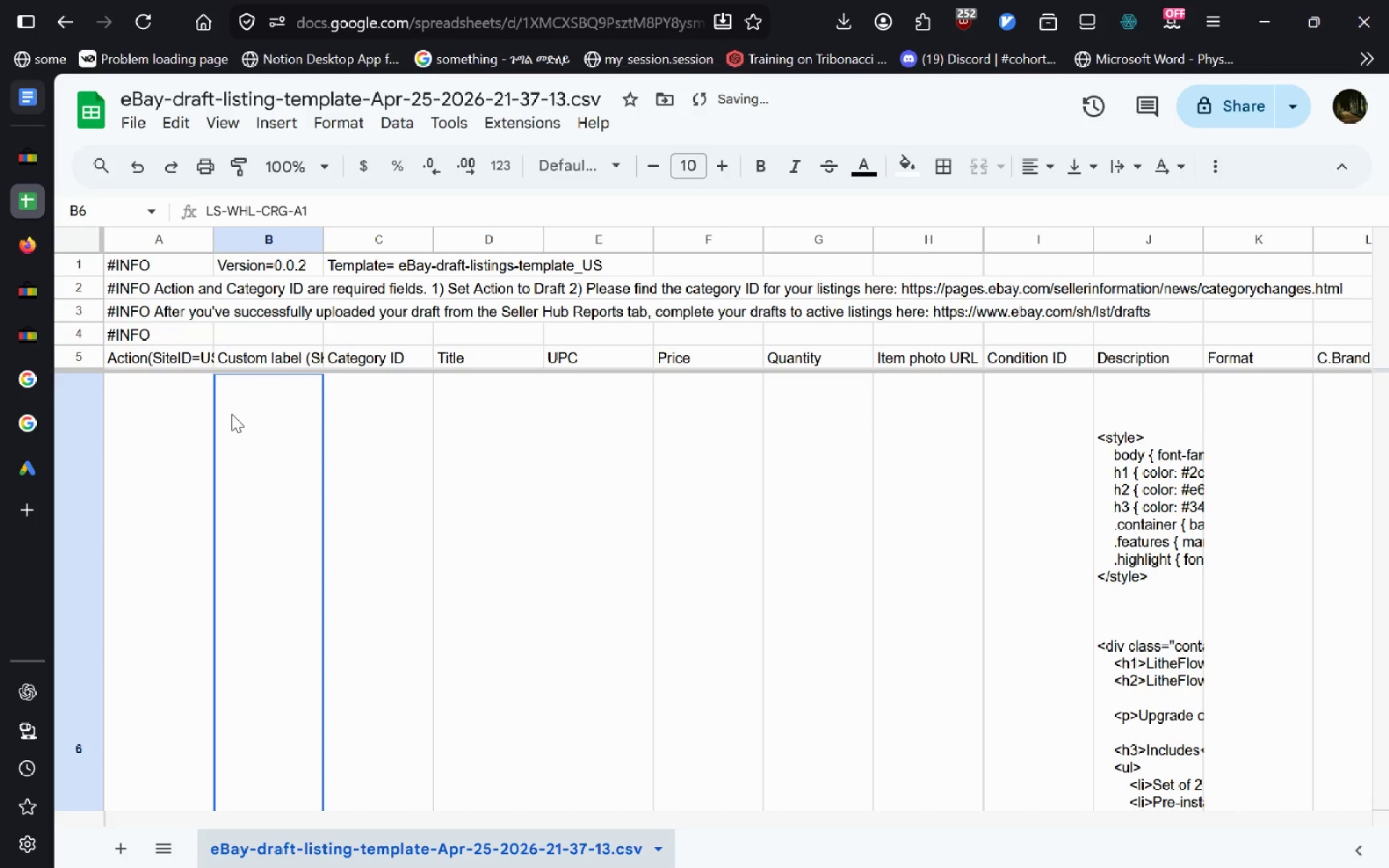 
key(Control+Z)
 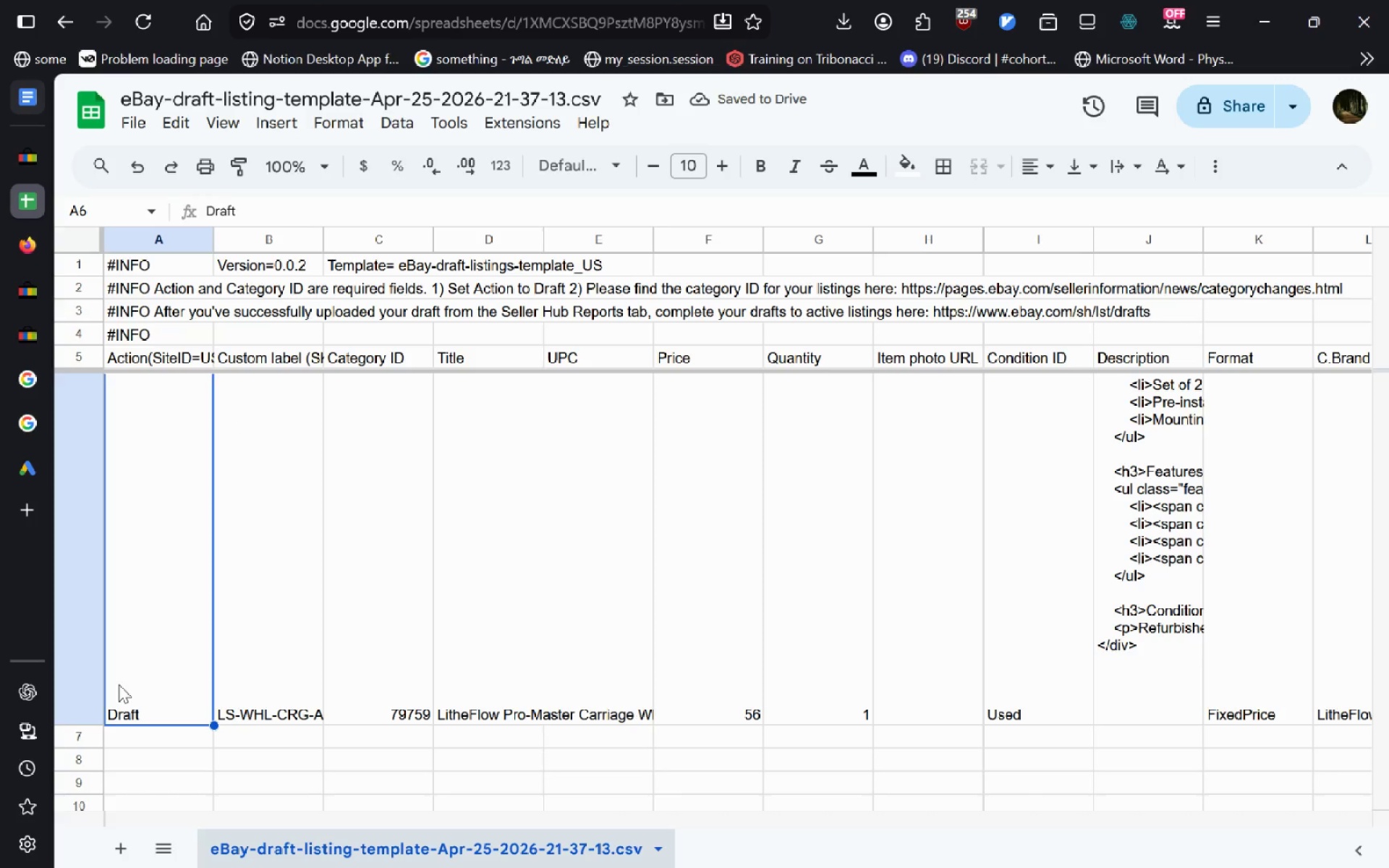 
wait(7.75)
 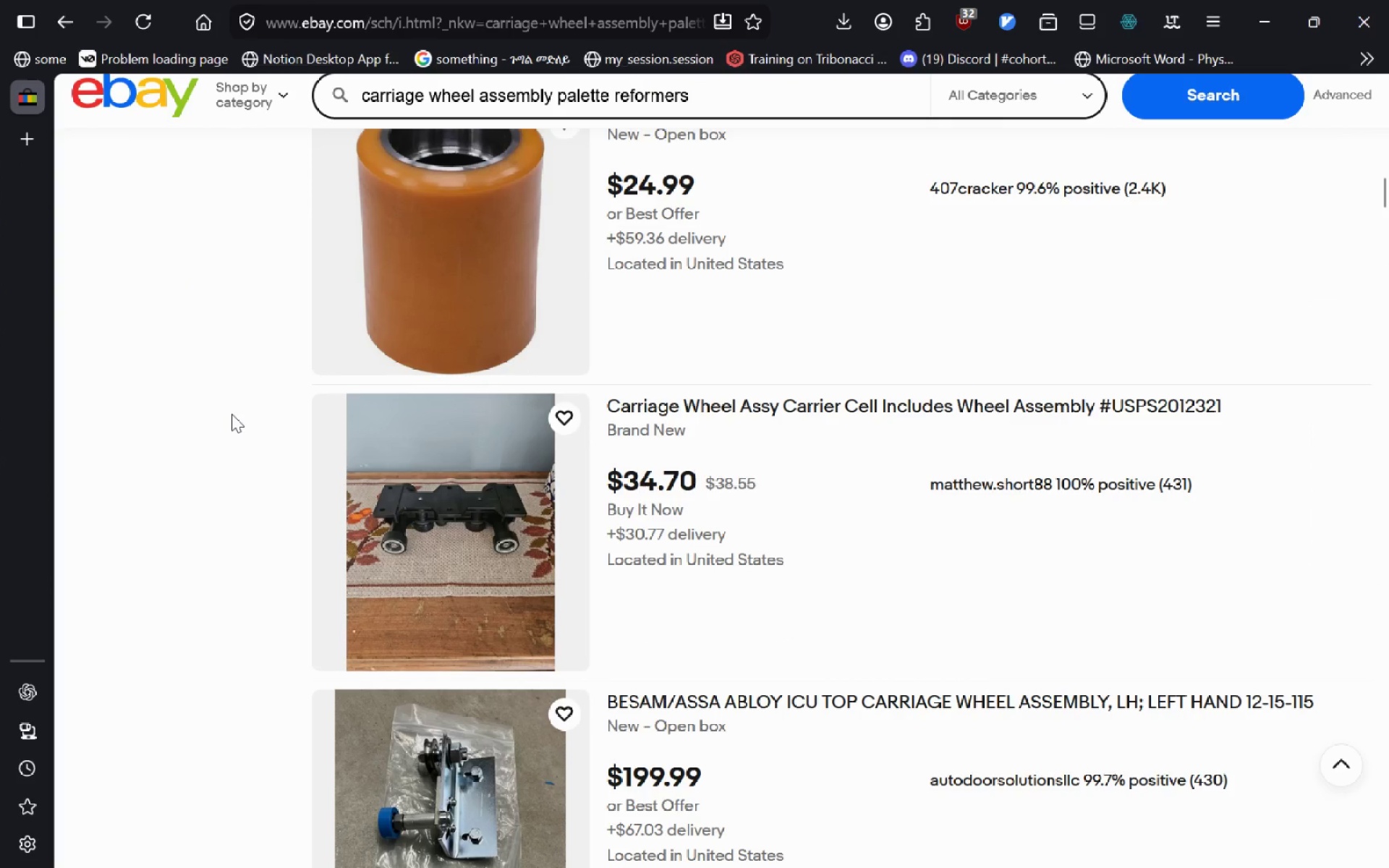 
left_click_drag(start_coordinate=[211, 723], to_coordinate=[208, 738])
 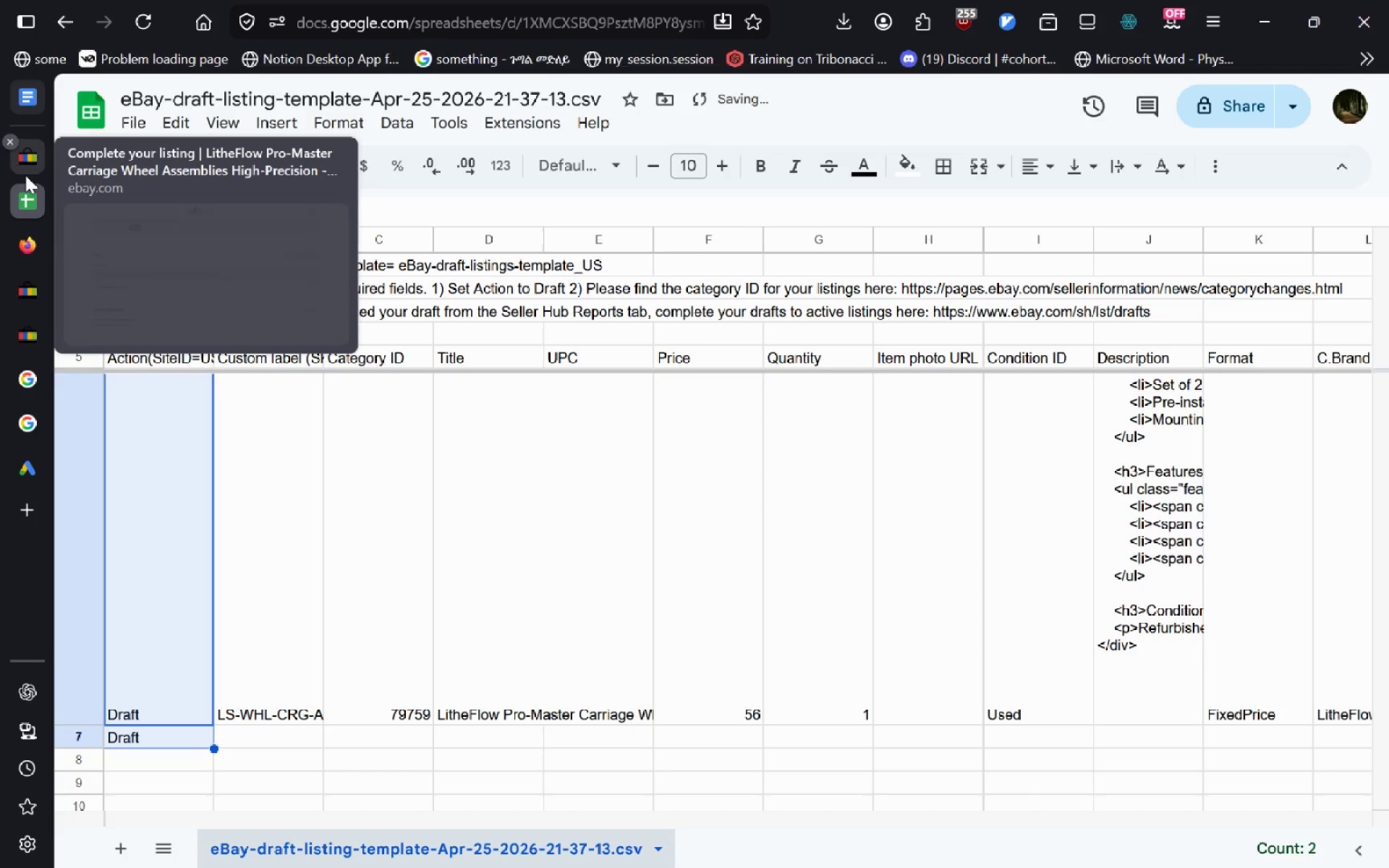 
left_click([27, 161])
 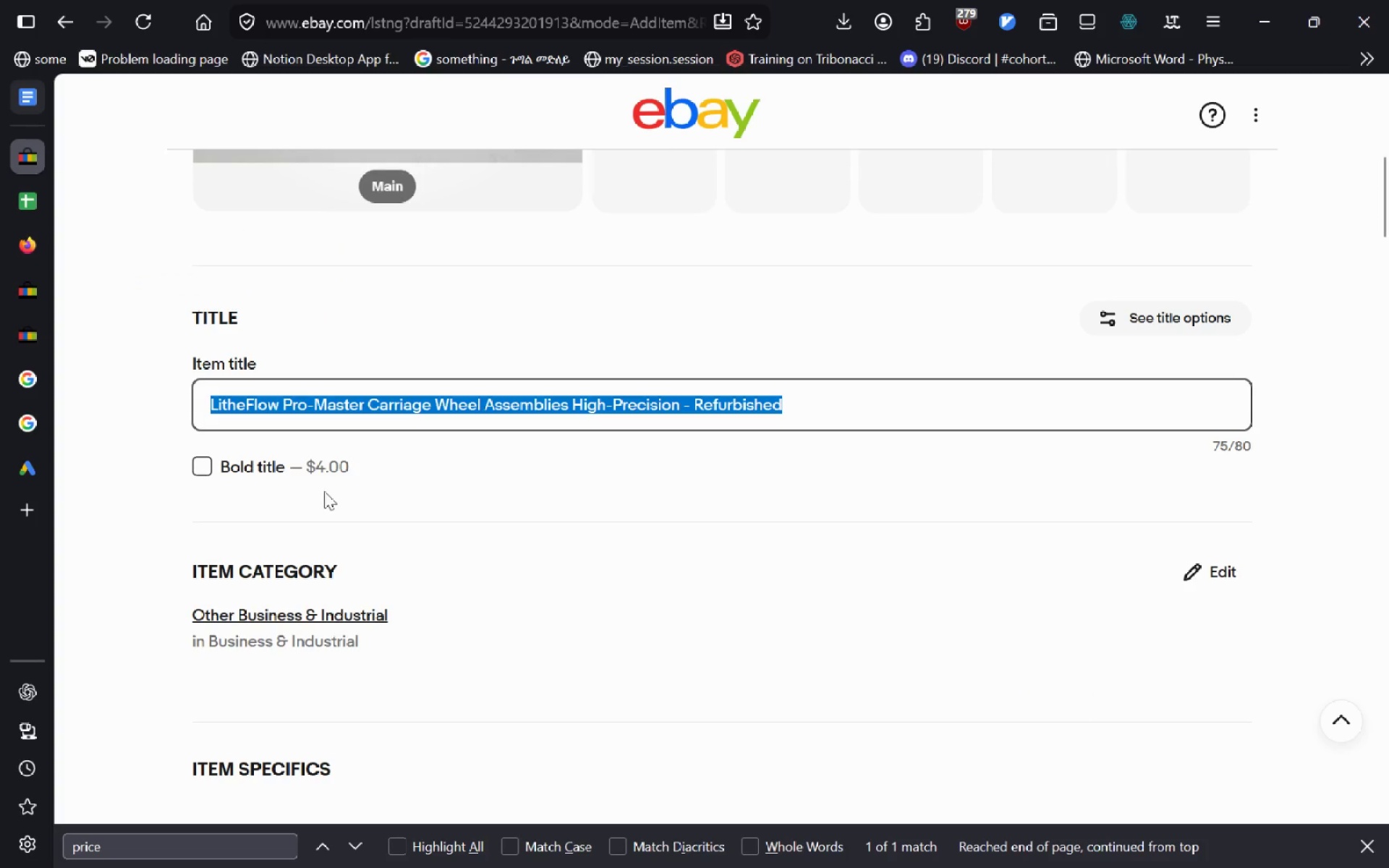 
left_click([324, 491])
 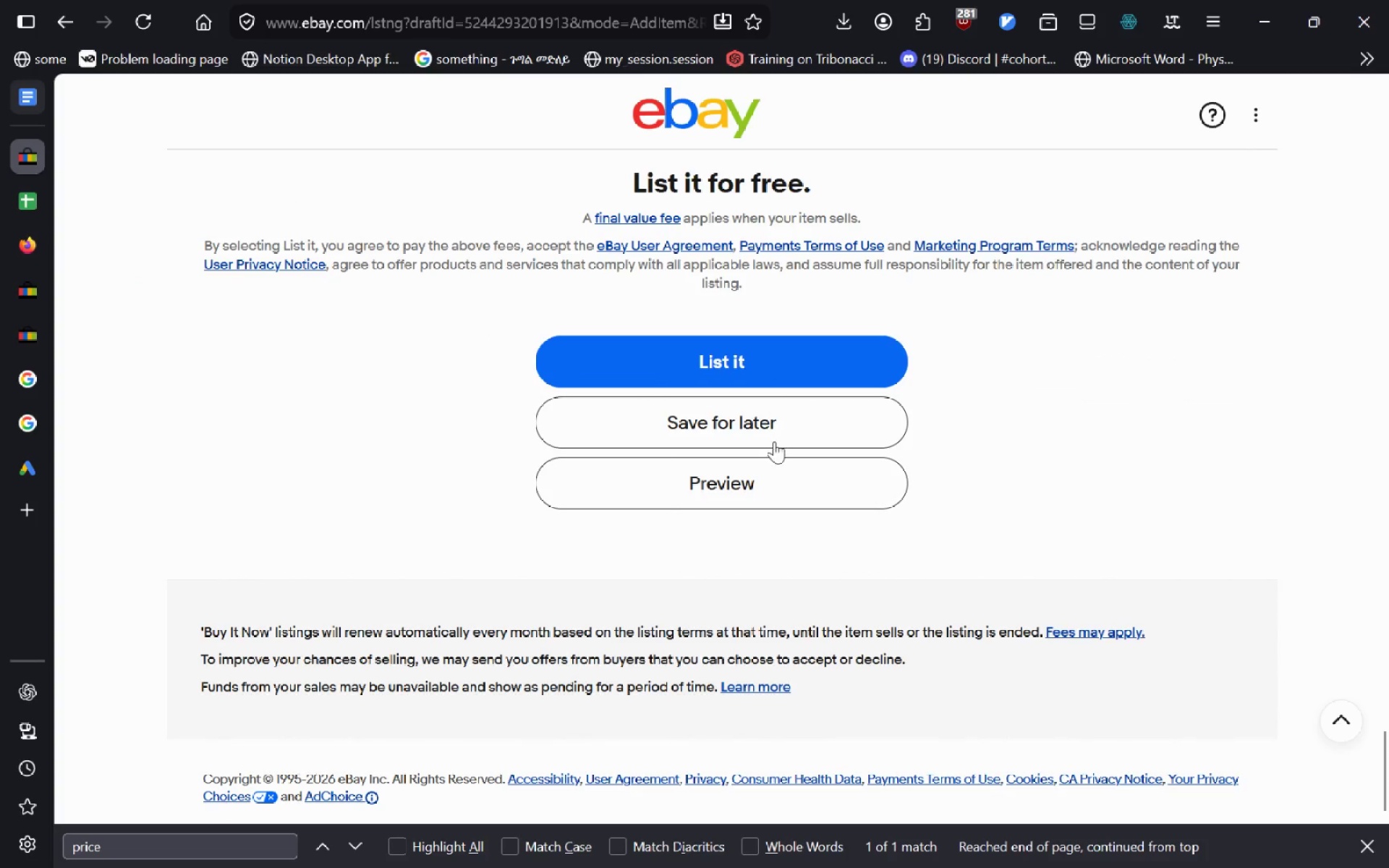 
wait(5.77)
 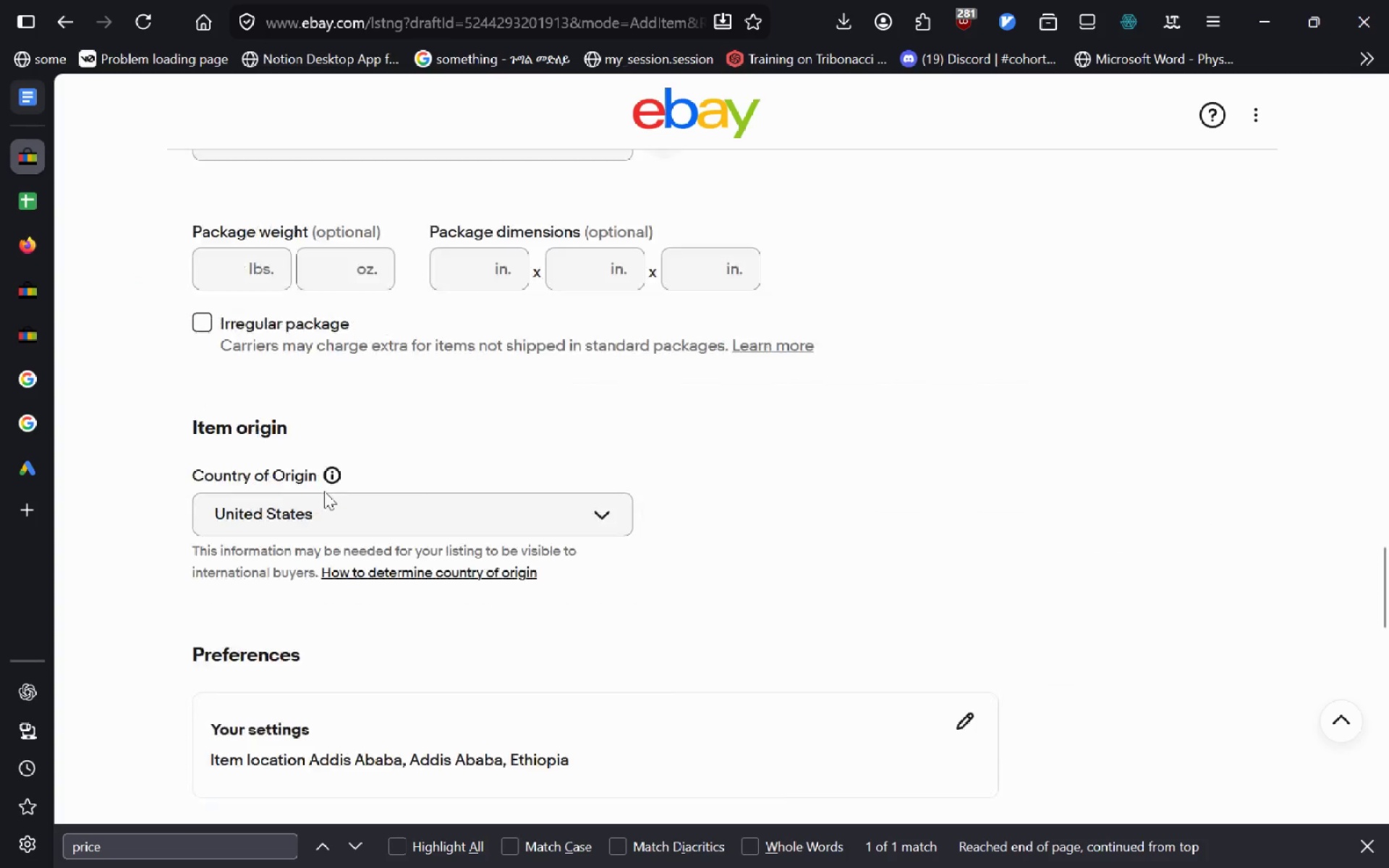 
left_click([775, 485])
 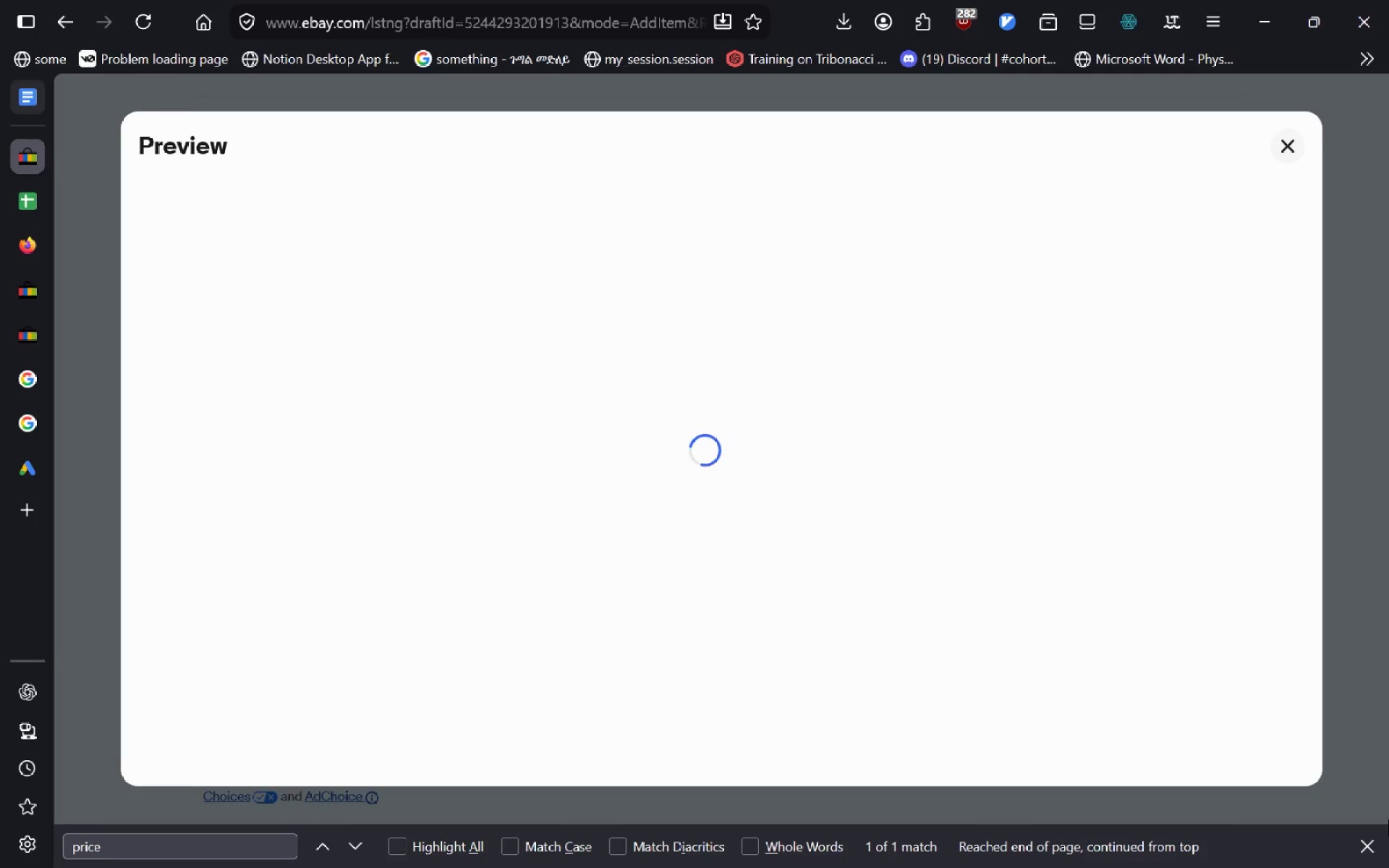 
left_click([1371, 846])
 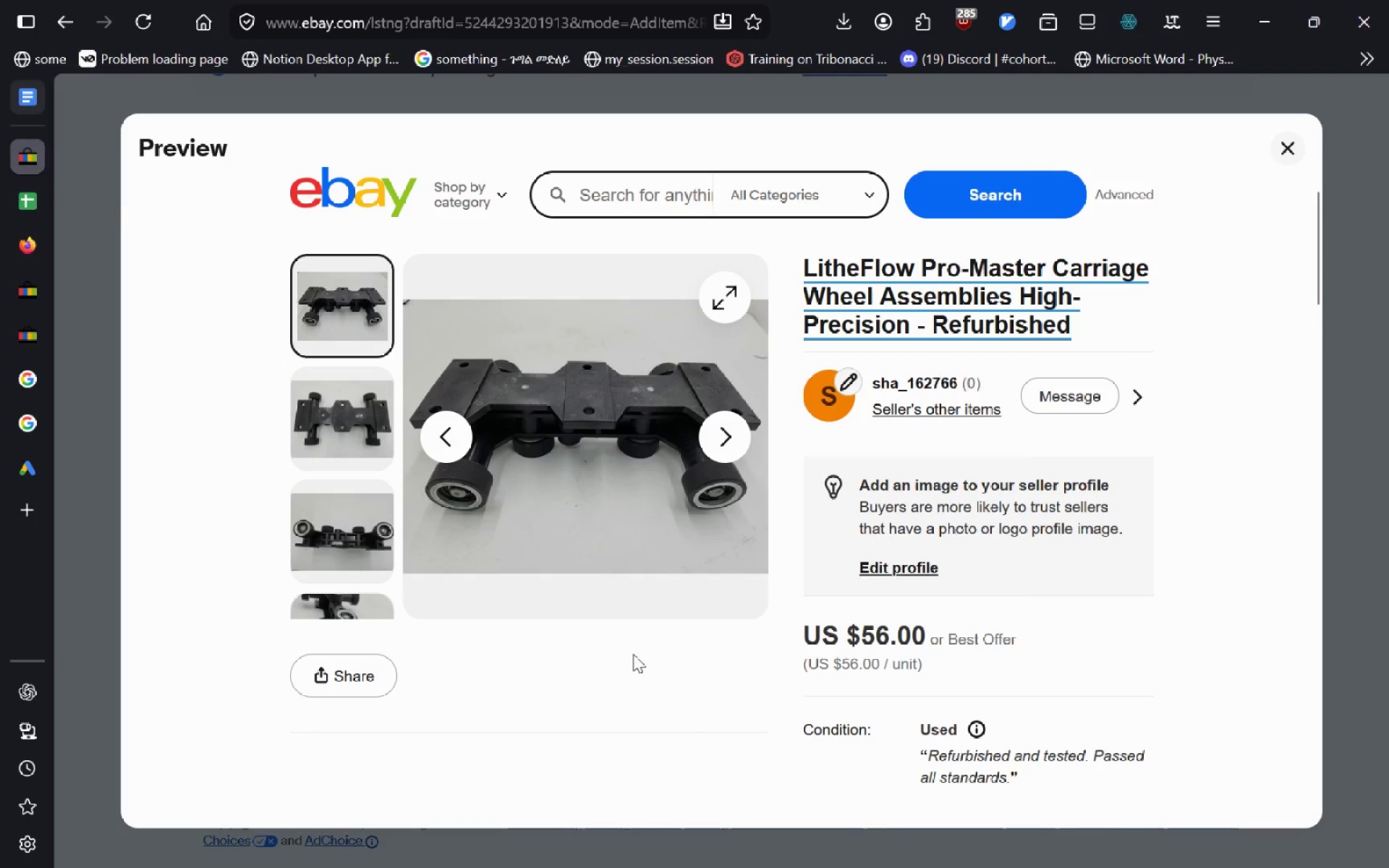 
key(Meta+MetaLeft)
 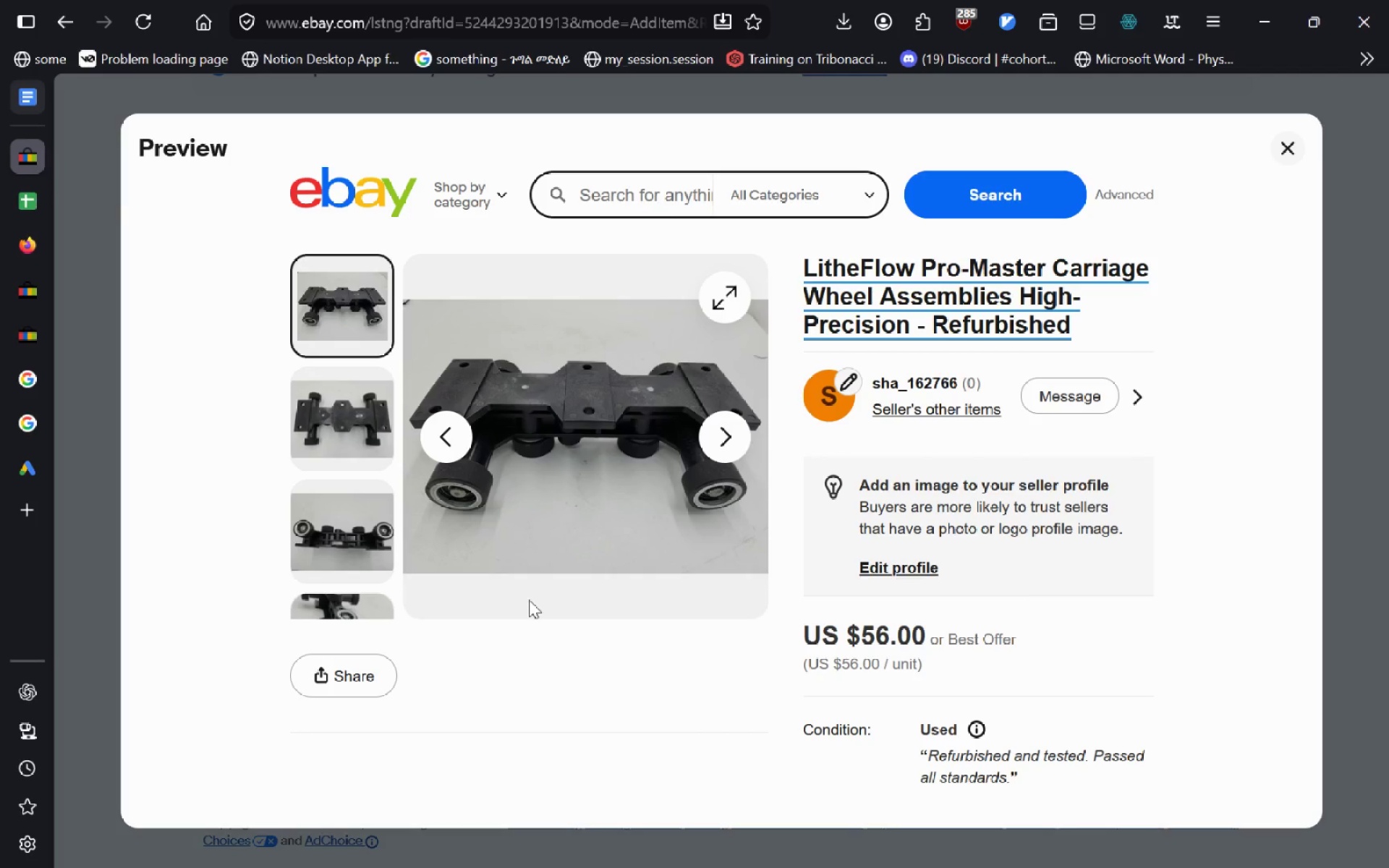 
key(Meta+Shift+ShiftLeft)
 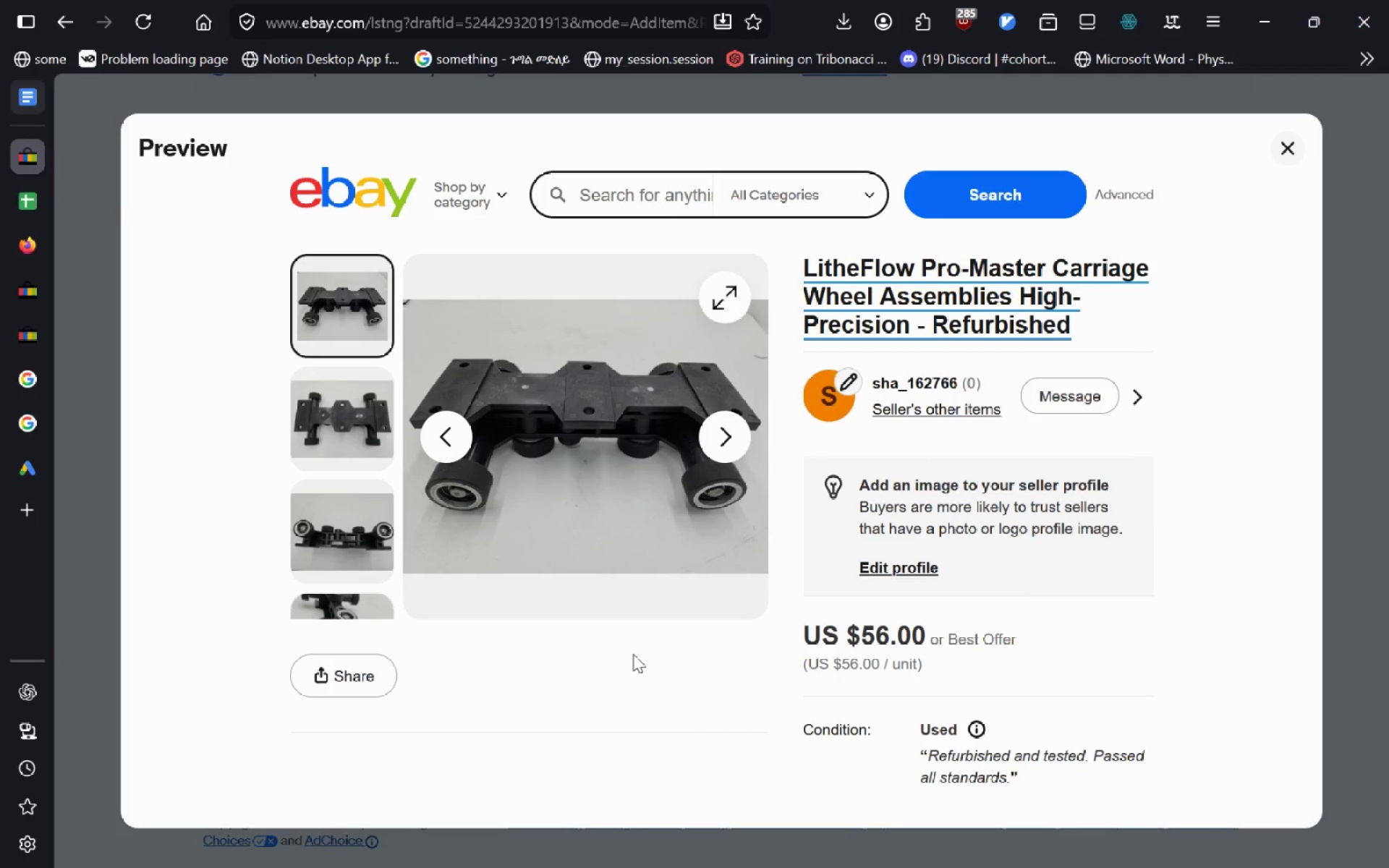 
hold_key(key=S, duration=17.91)
 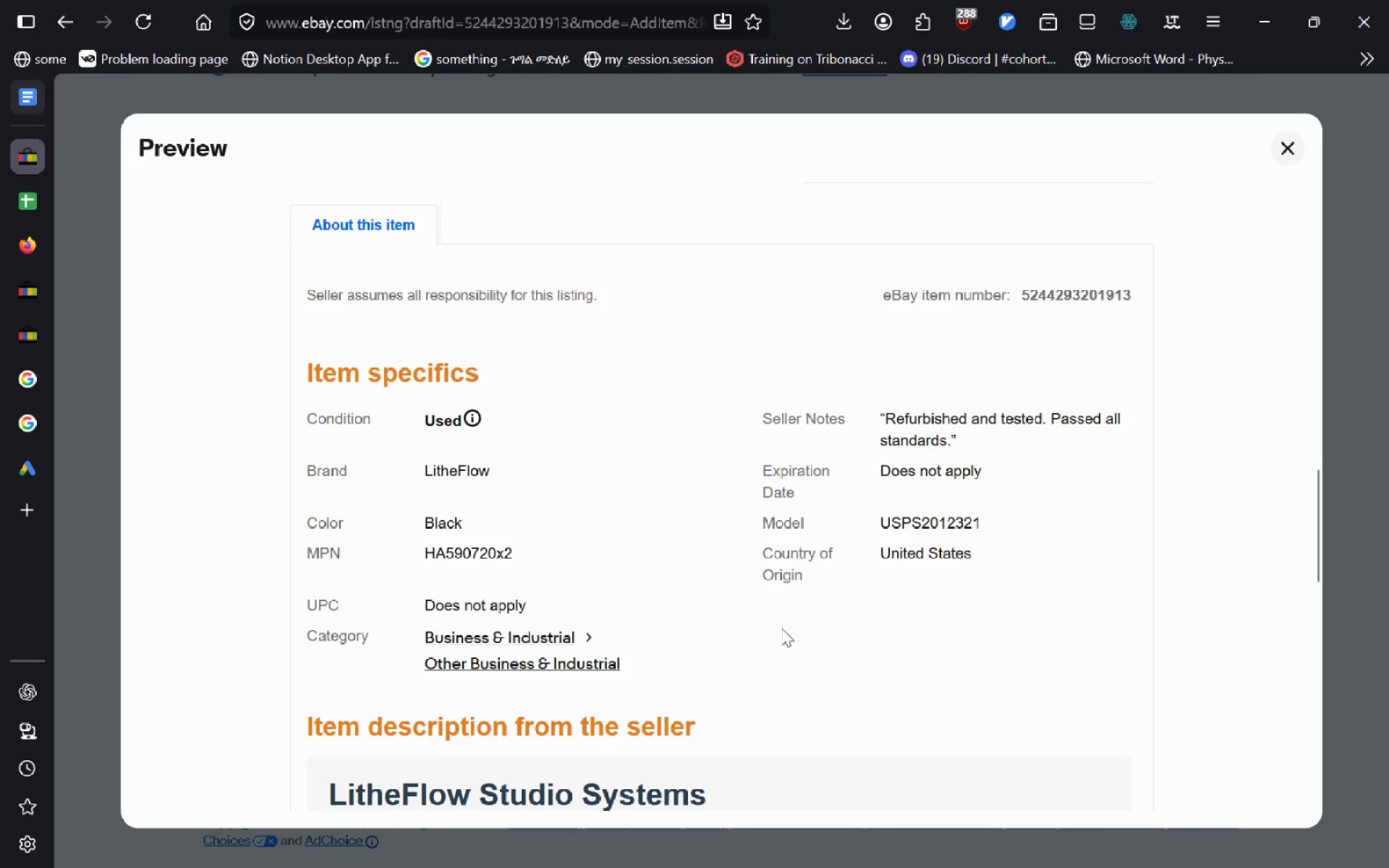 
left_click_drag(start_coordinate=[127, 119], to_coordinate=[1318, 825])
 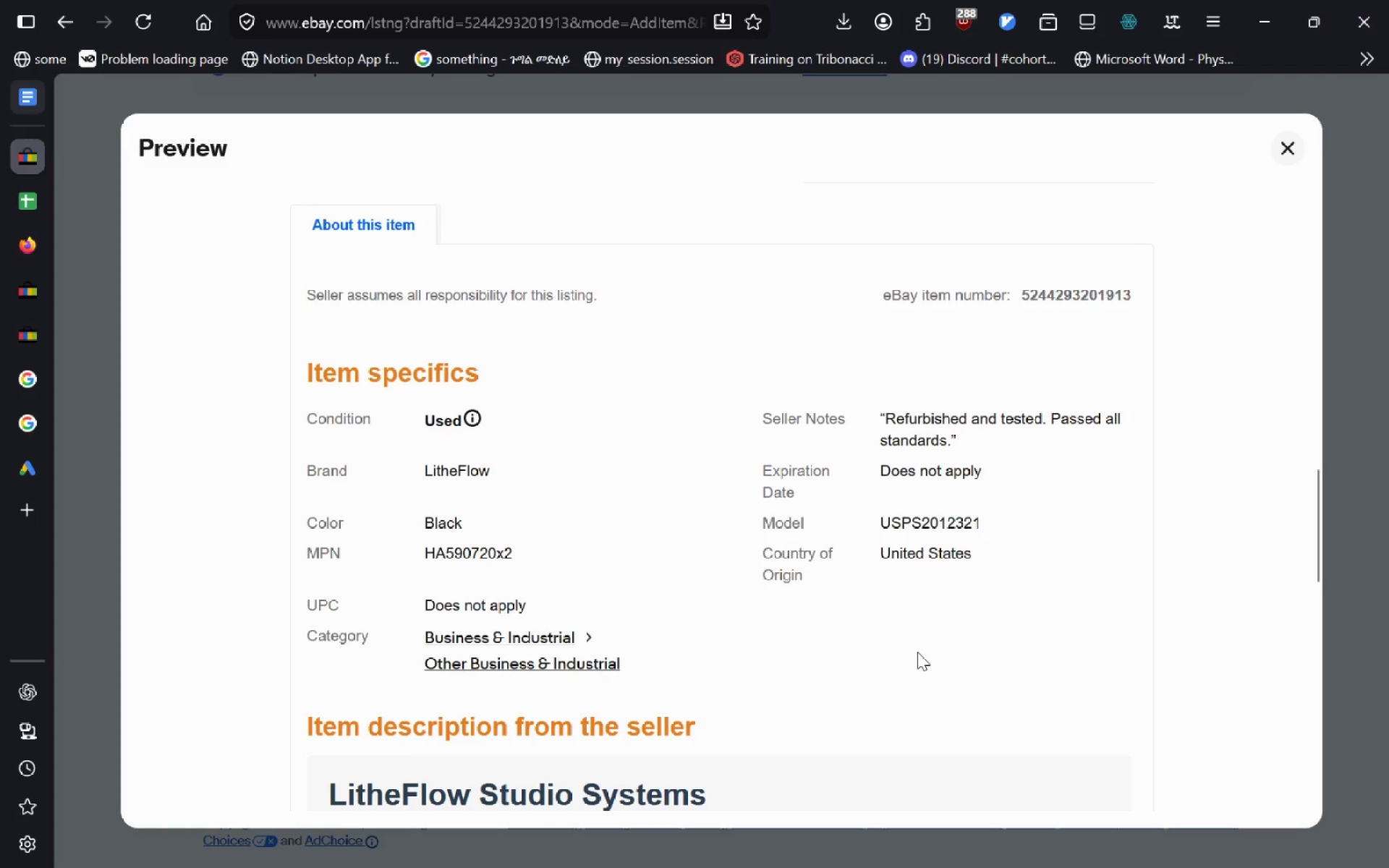 
key(Meta+MetaLeft)
 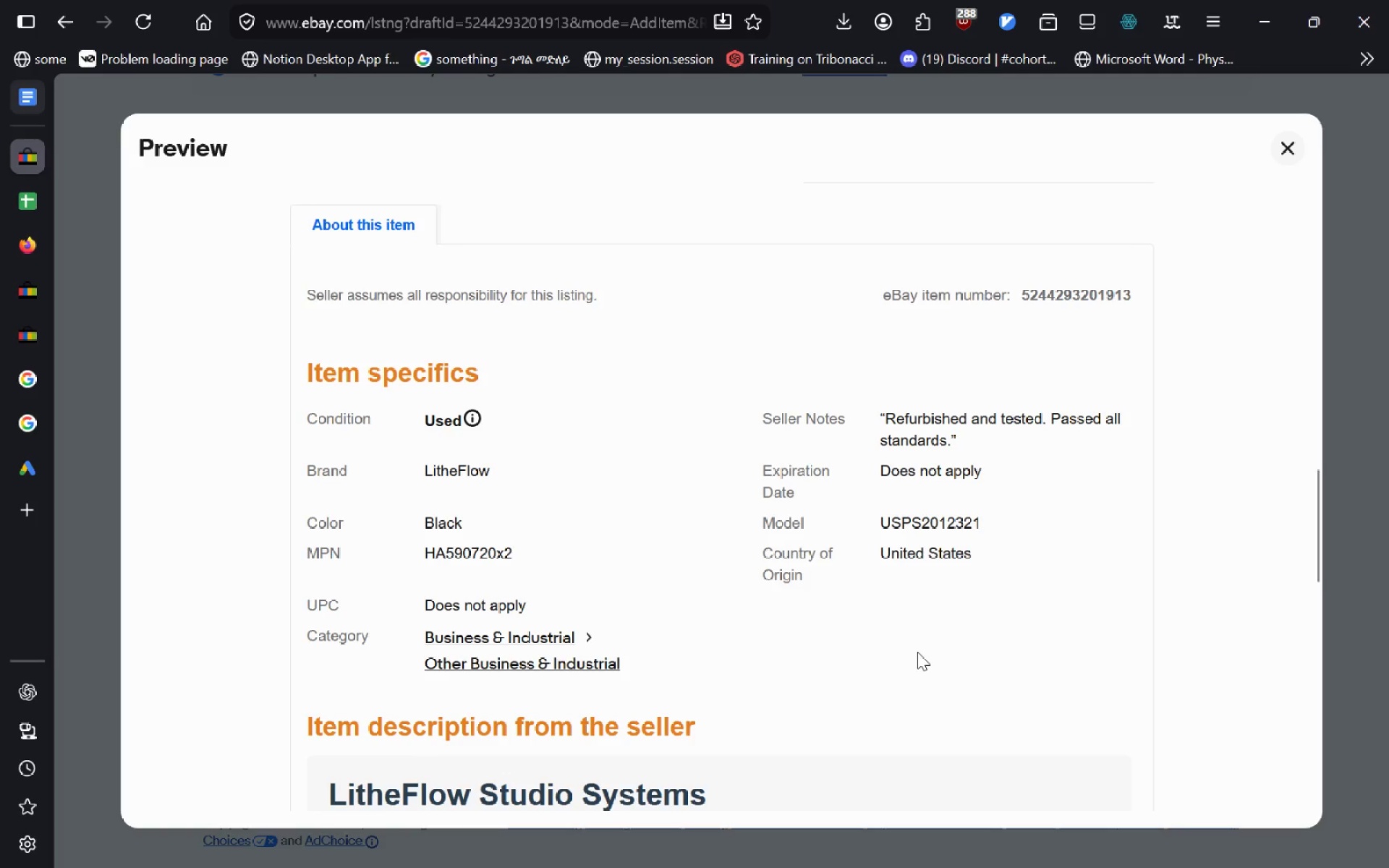 
key(Meta+Shift+ShiftLeft)
 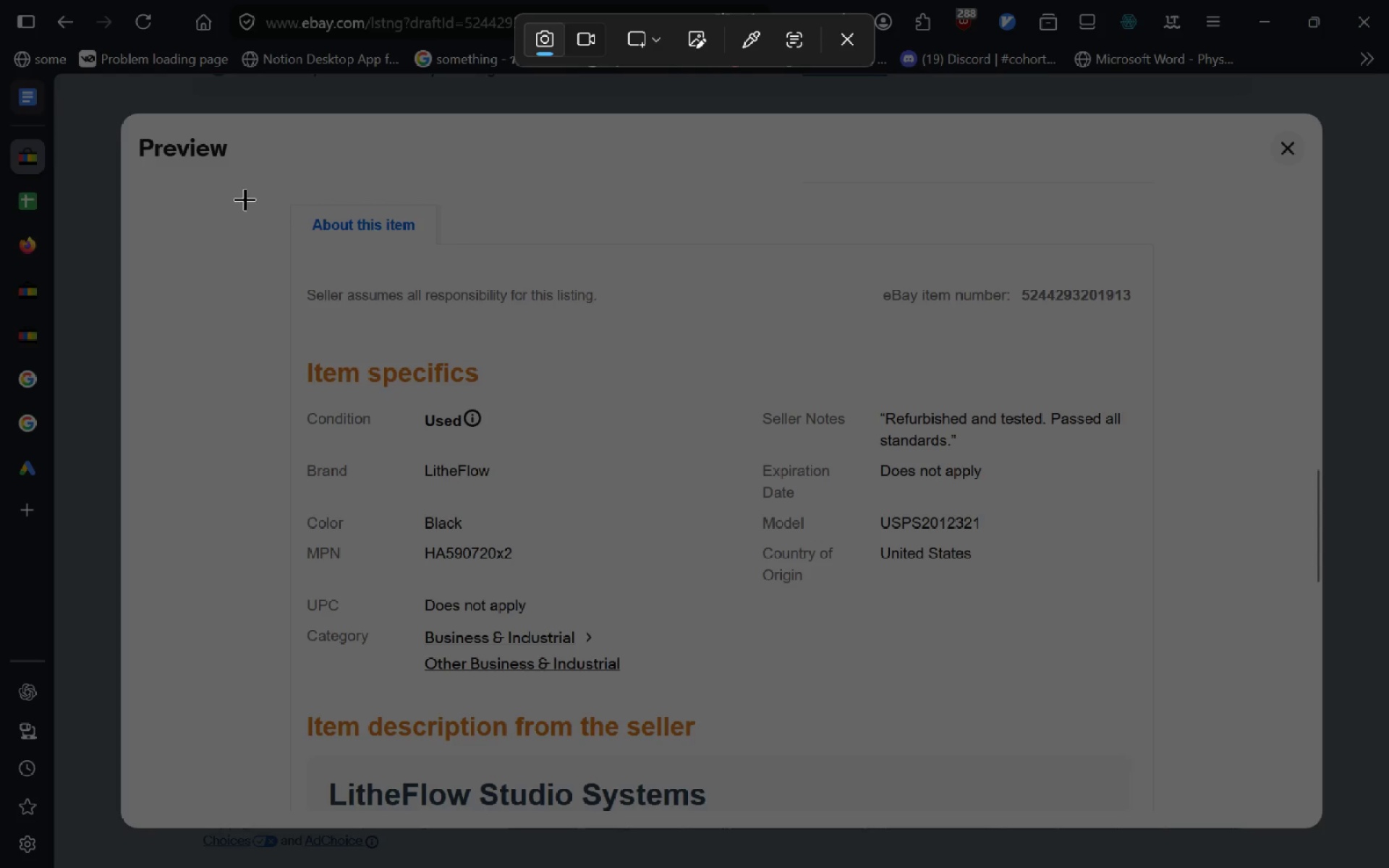 
left_click_drag(start_coordinate=[248, 187], to_coordinate=[1200, 707])
 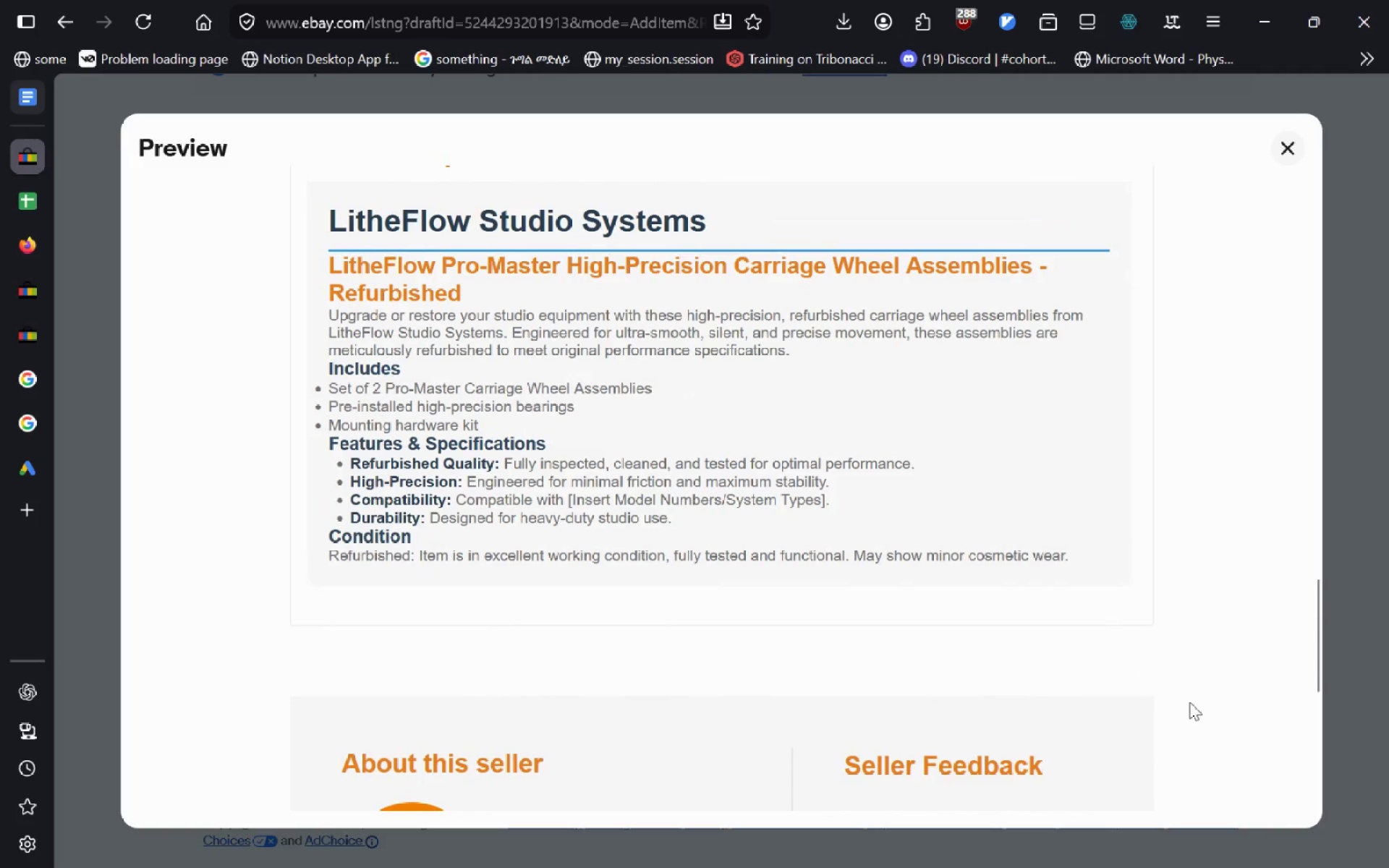 
key(Meta+Shift+ShiftLeft)
 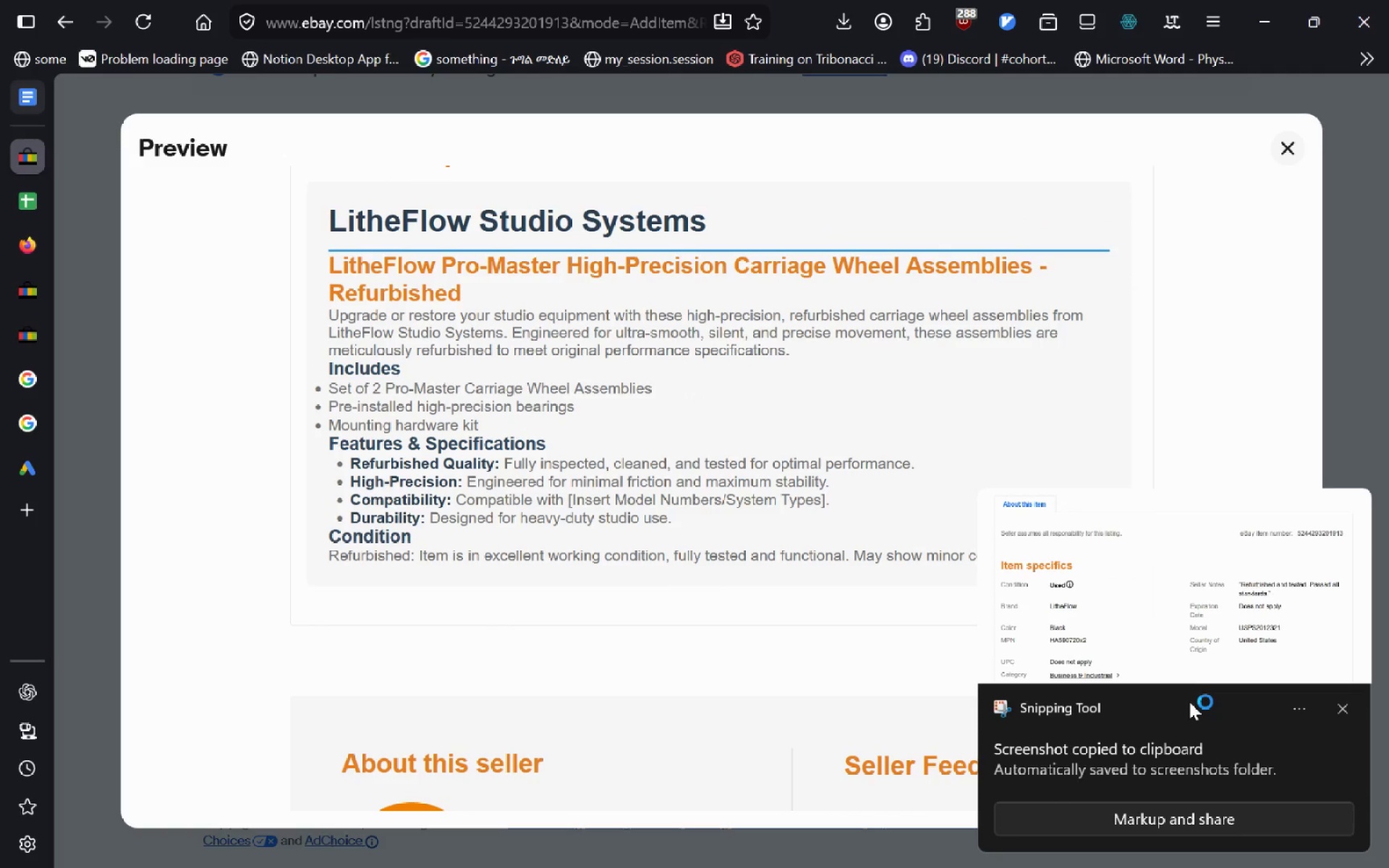 
key(Meta+MetaLeft)
 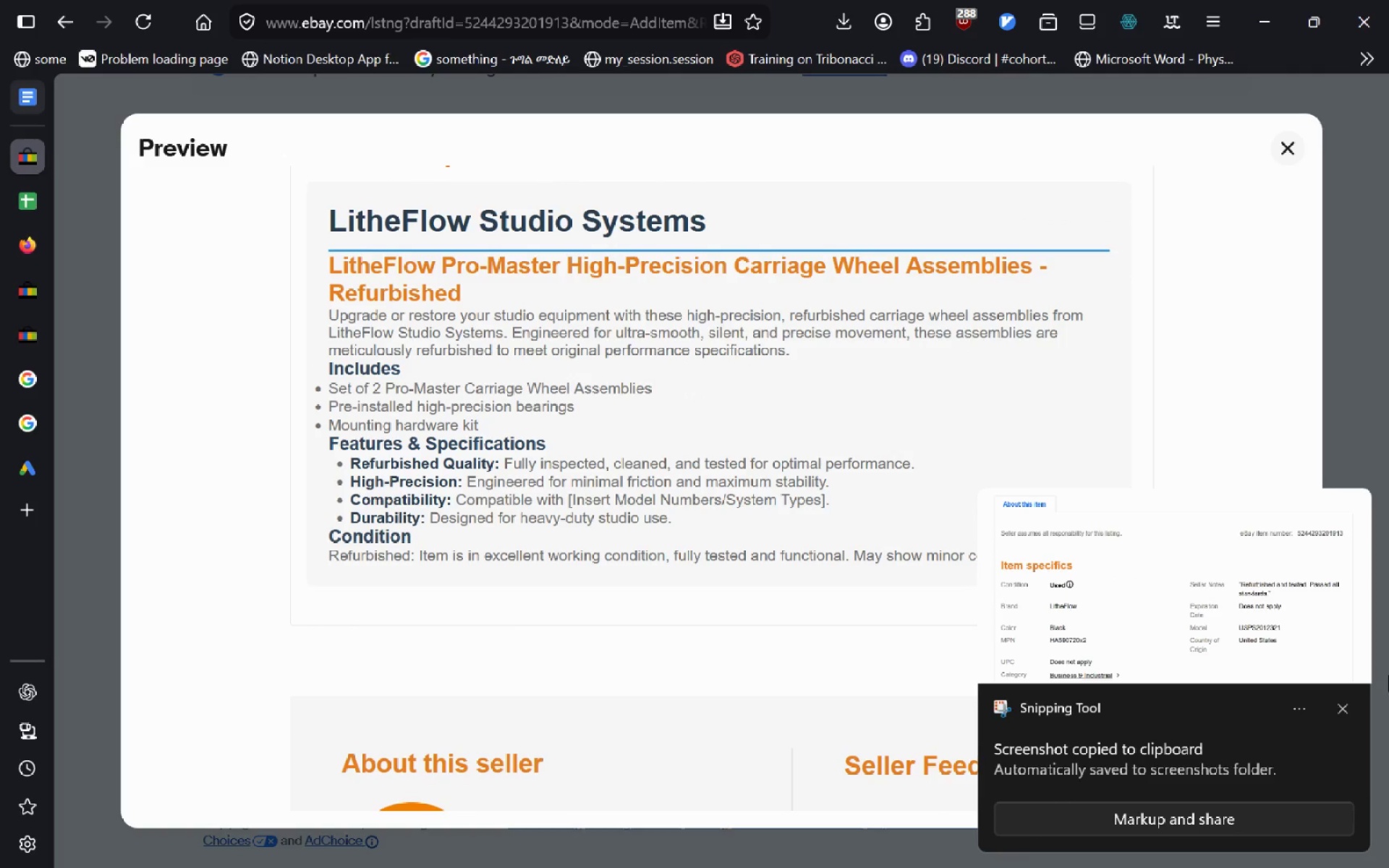 
key(Meta+Shift+S)
 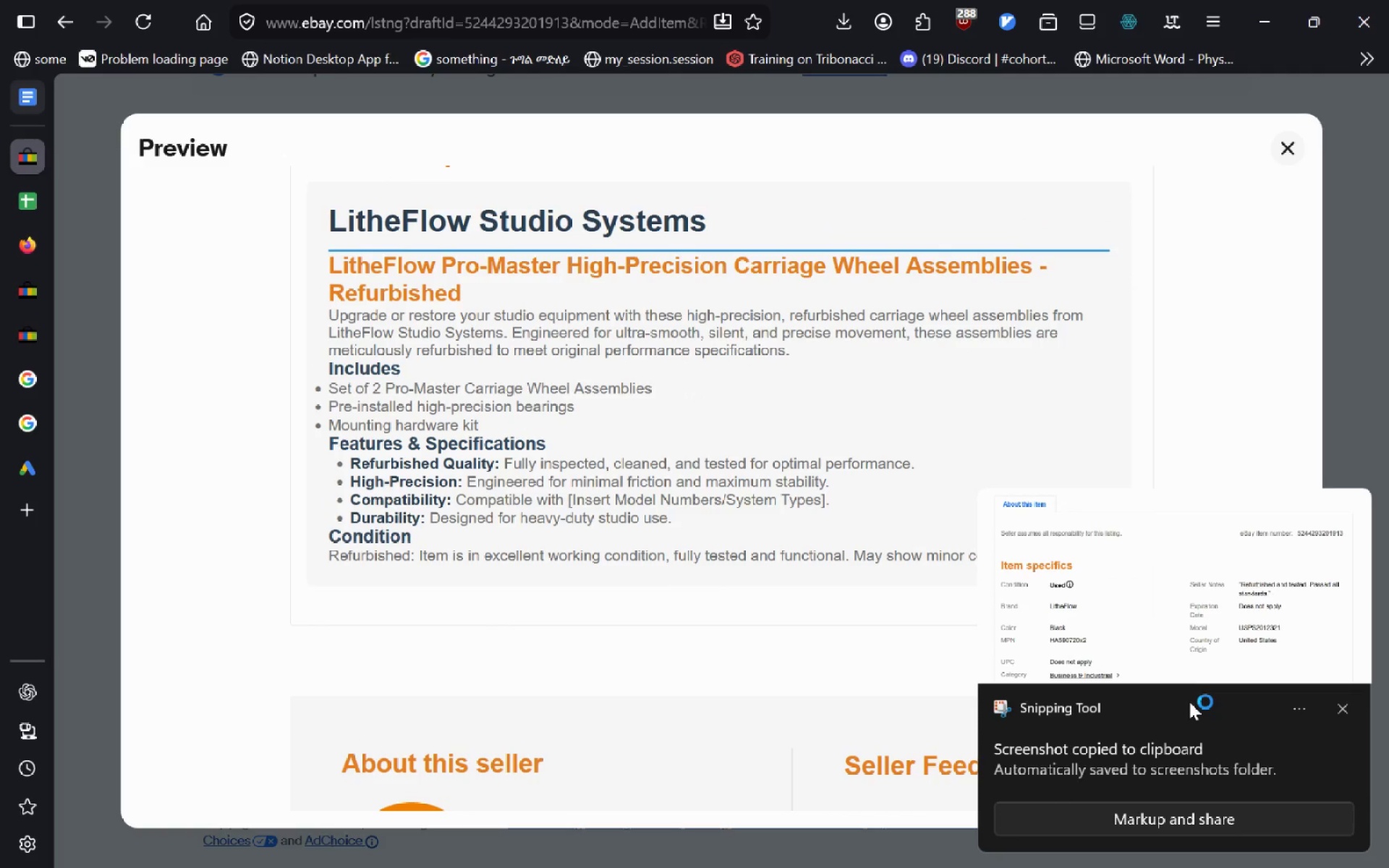 
left_click([1348, 705])
 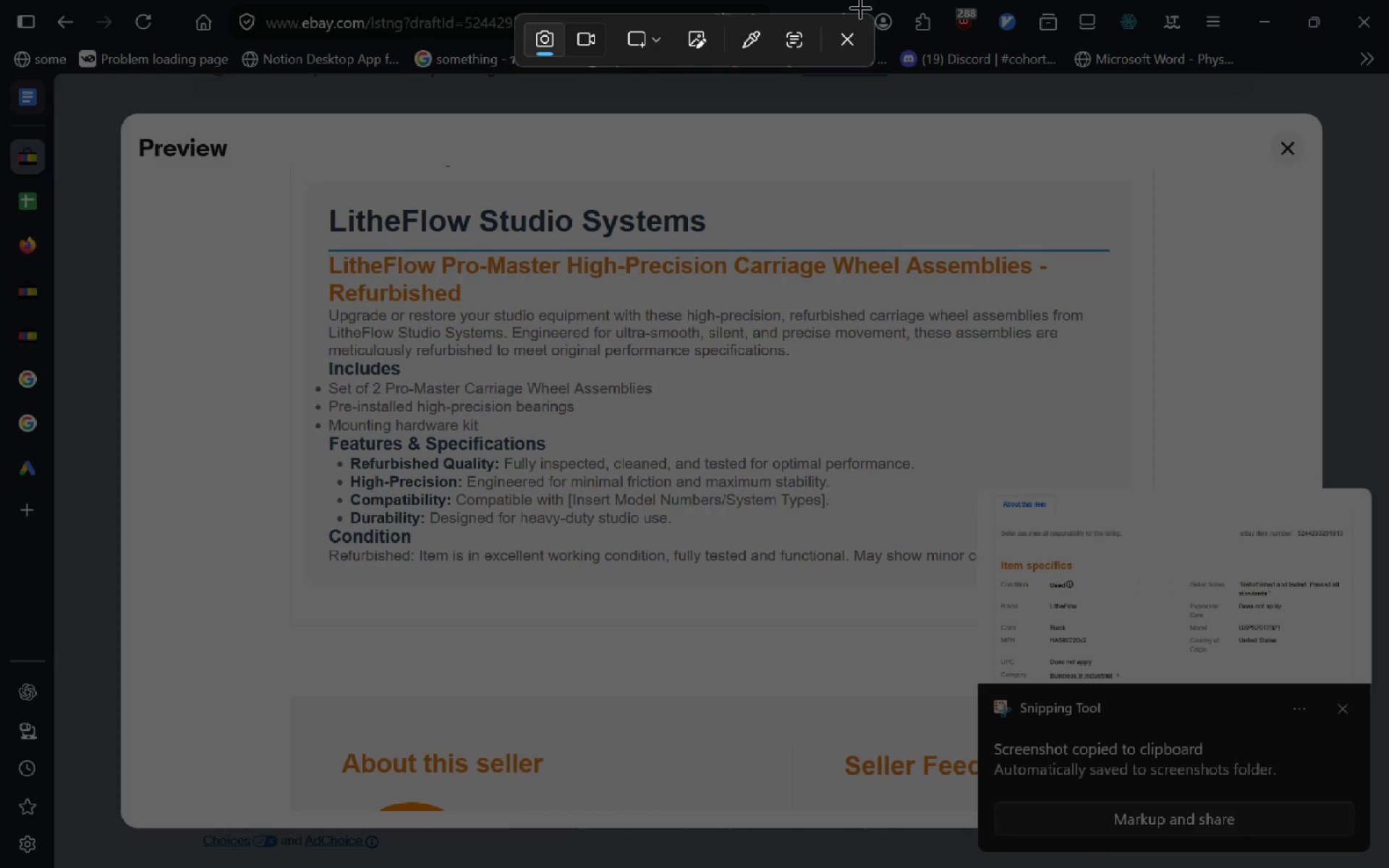 
left_click([851, 57])
 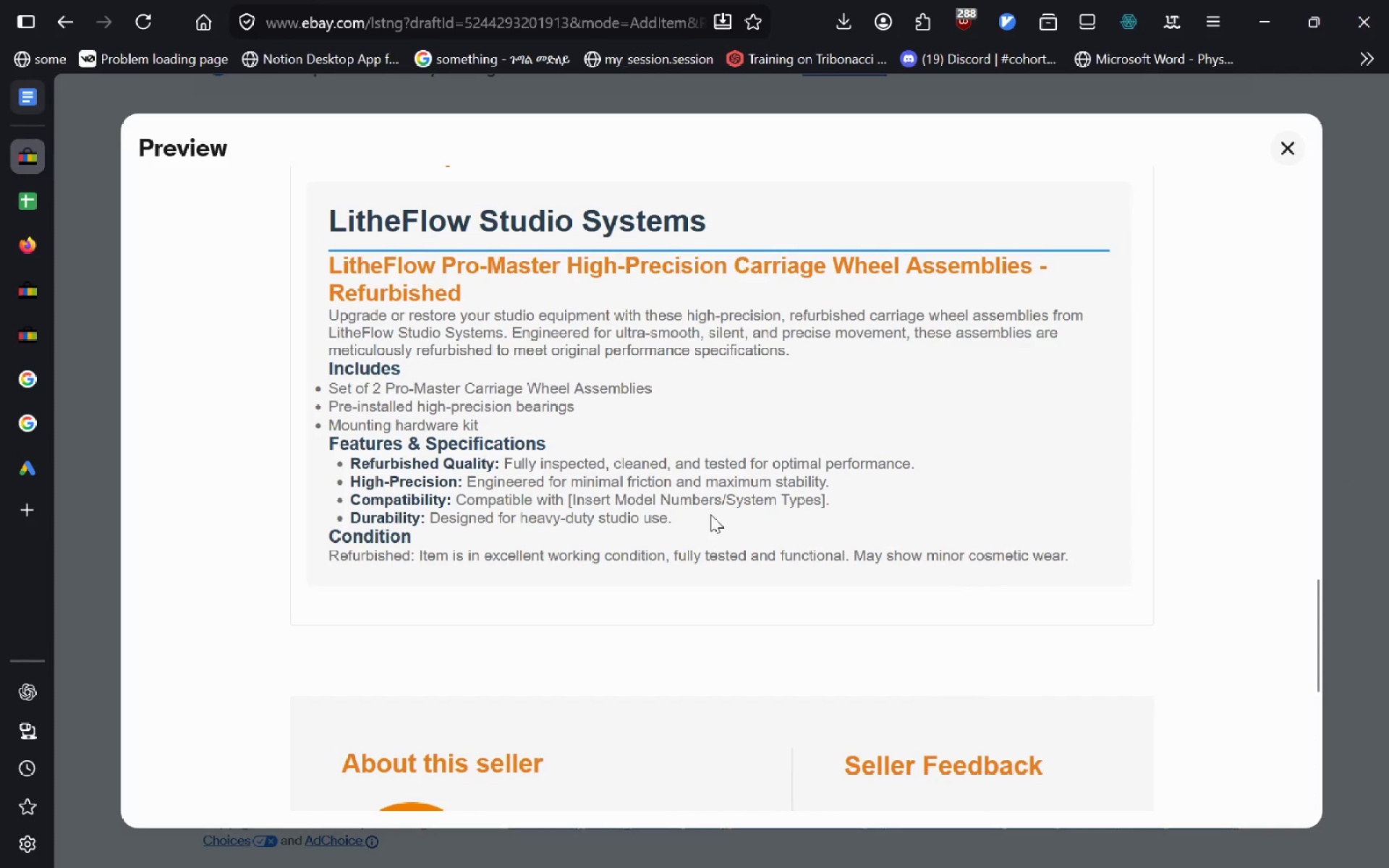 
key(Meta+Shift+ShiftLeft)
 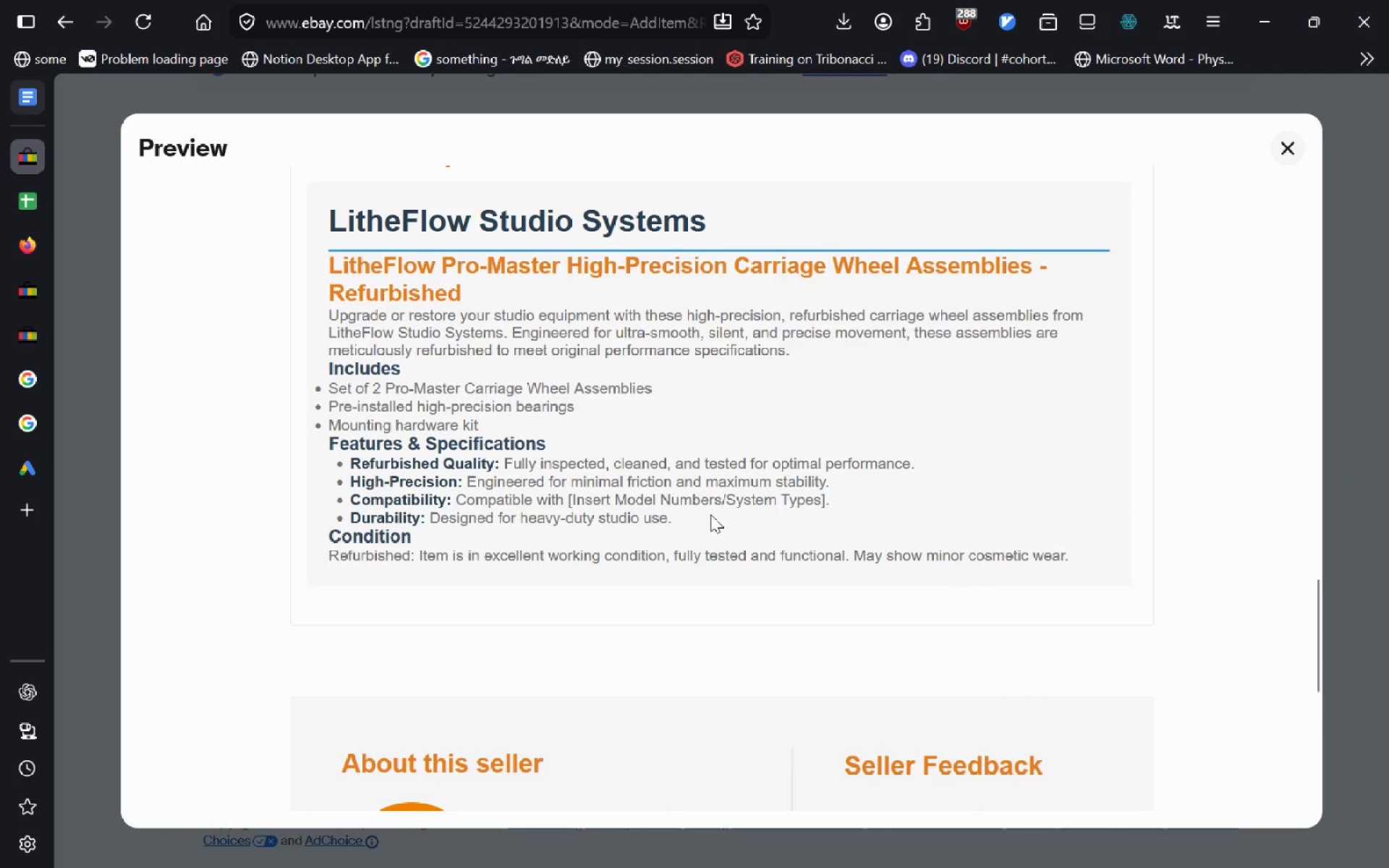 
key(Meta+MetaLeft)
 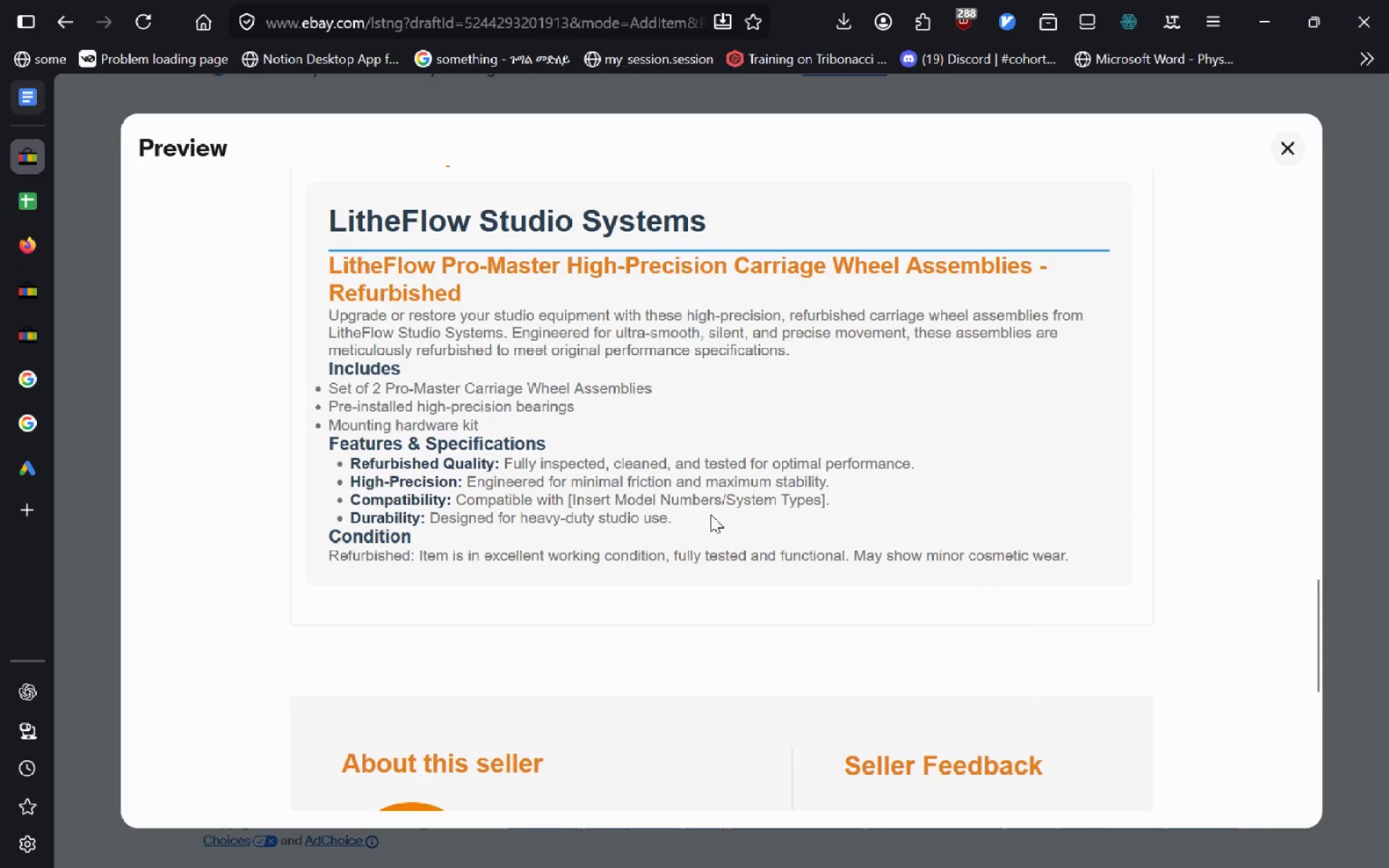 
left_click_drag(start_coordinate=[291, 166], to_coordinate=[1145, 610])
 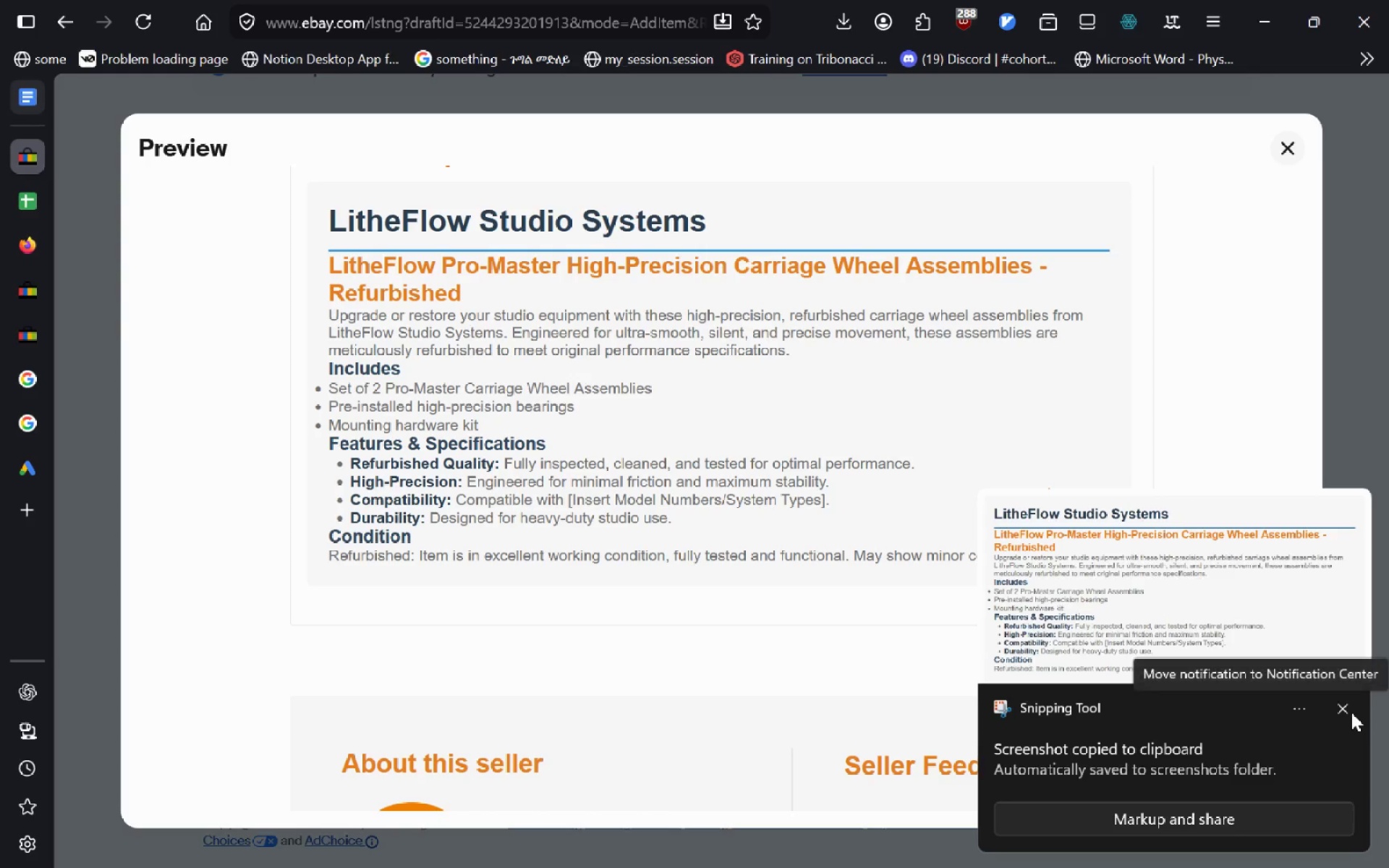 
wait(5.69)
 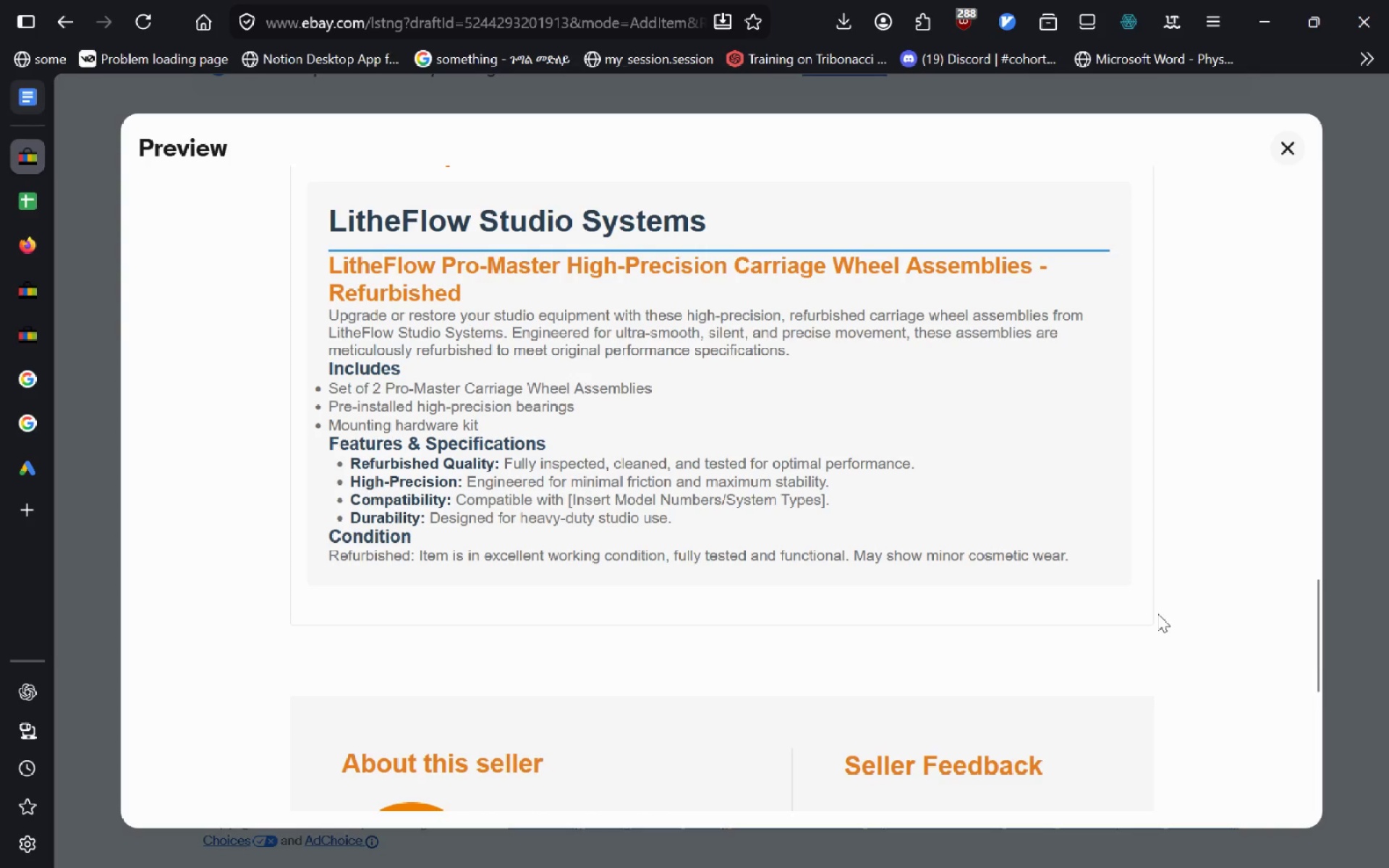 
left_click([1333, 709])
 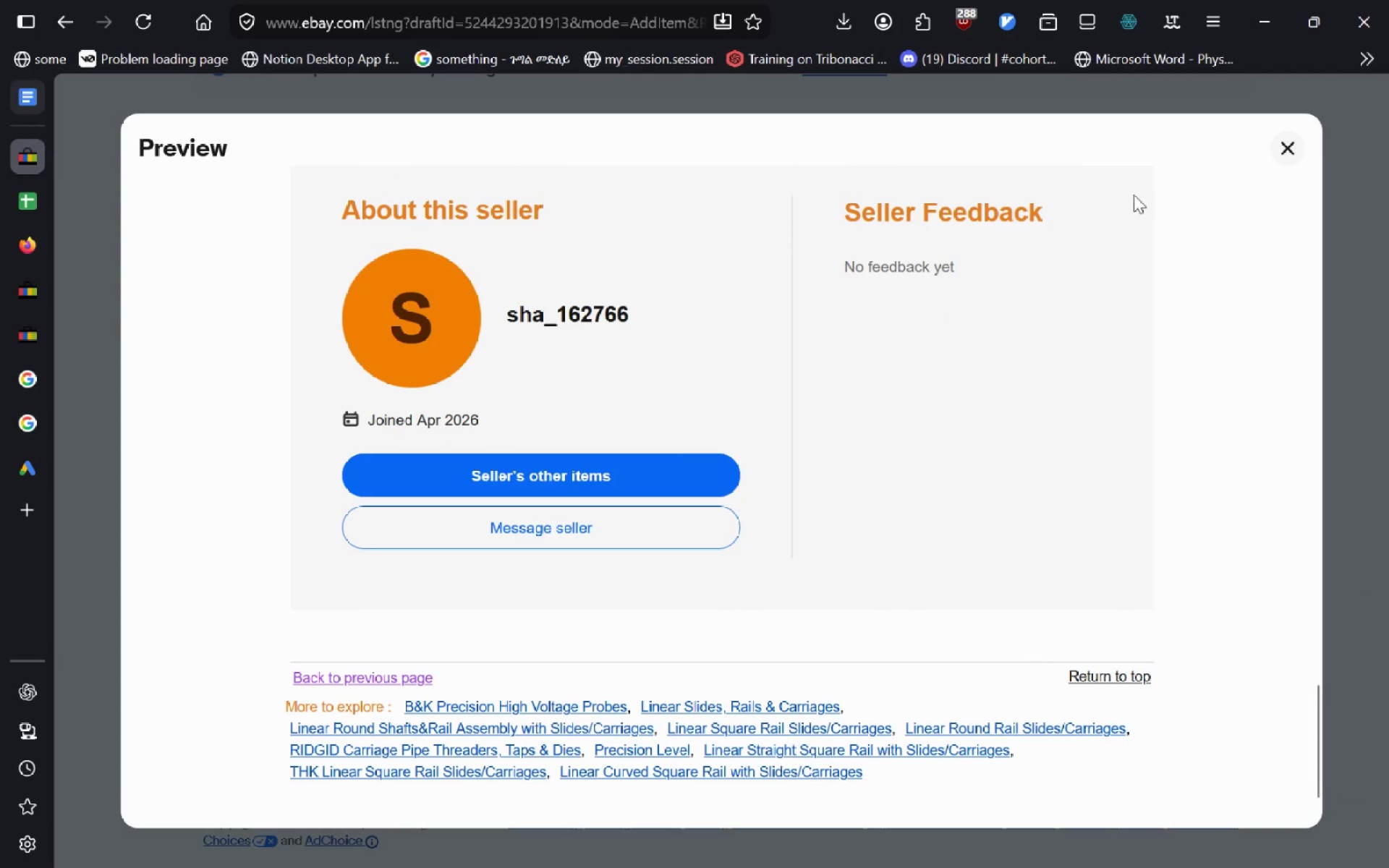 
left_click([1291, 143])
 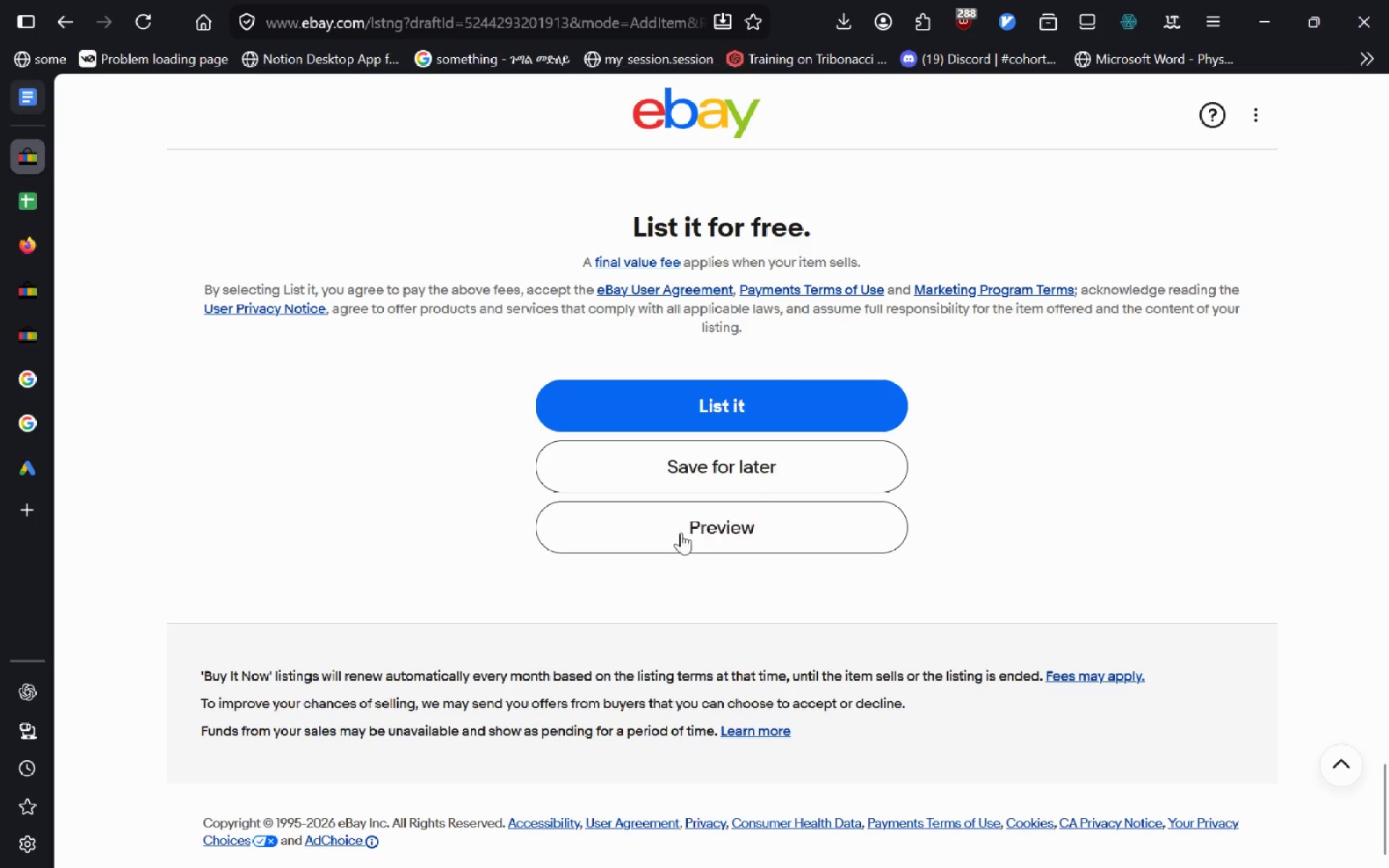 
left_click([765, 462])
 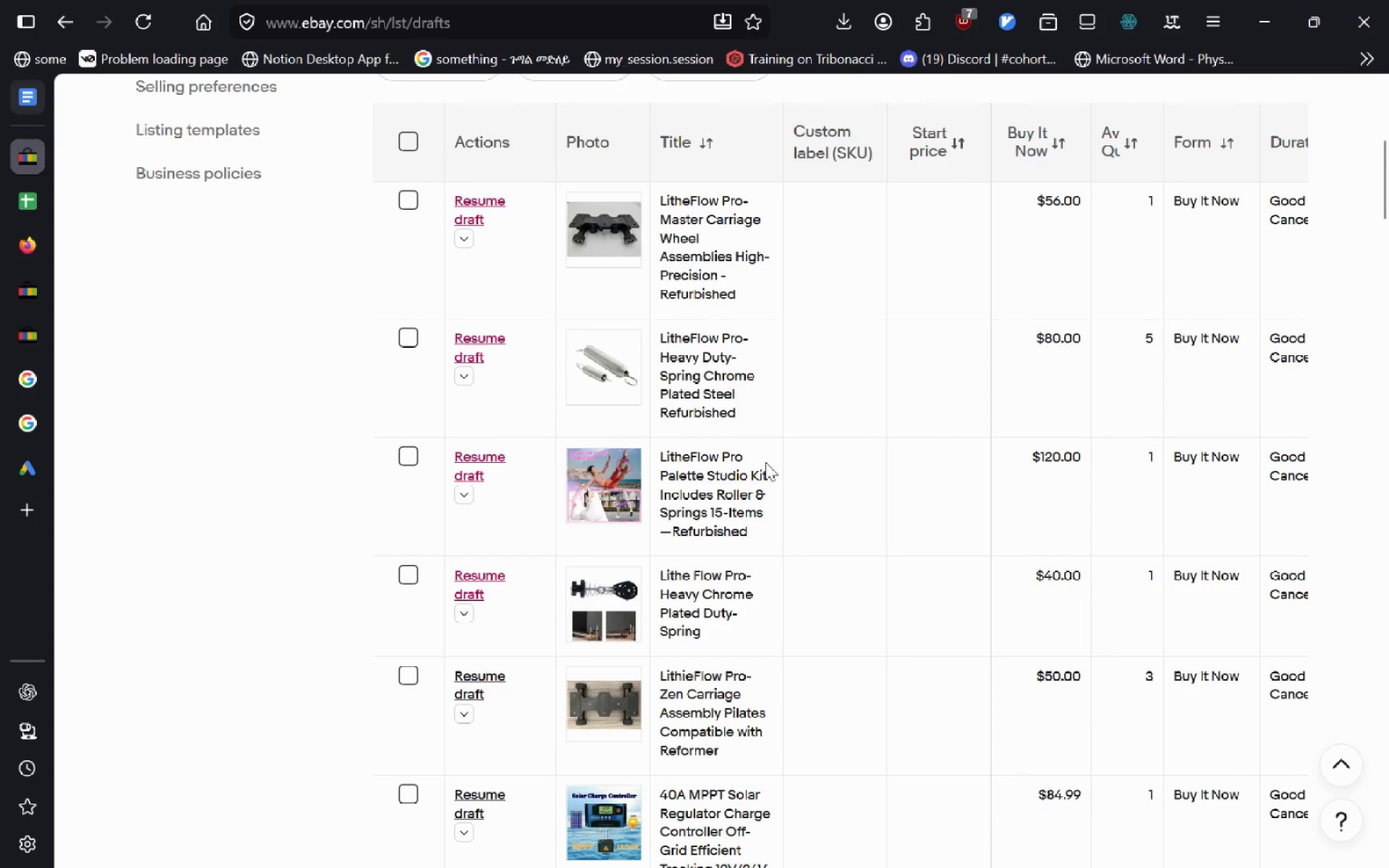 
wait(53.75)
 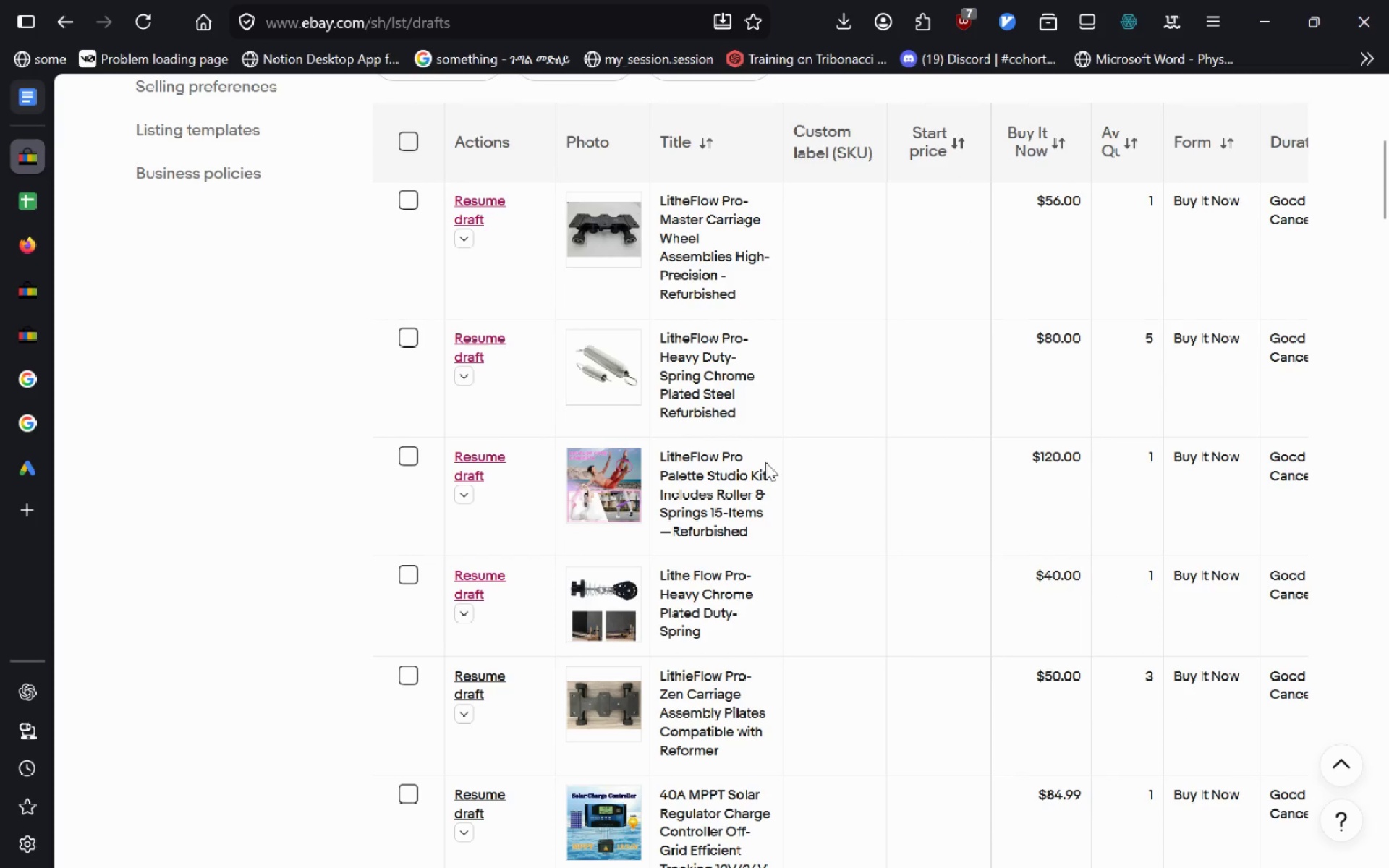 
left_click([478, 486])
 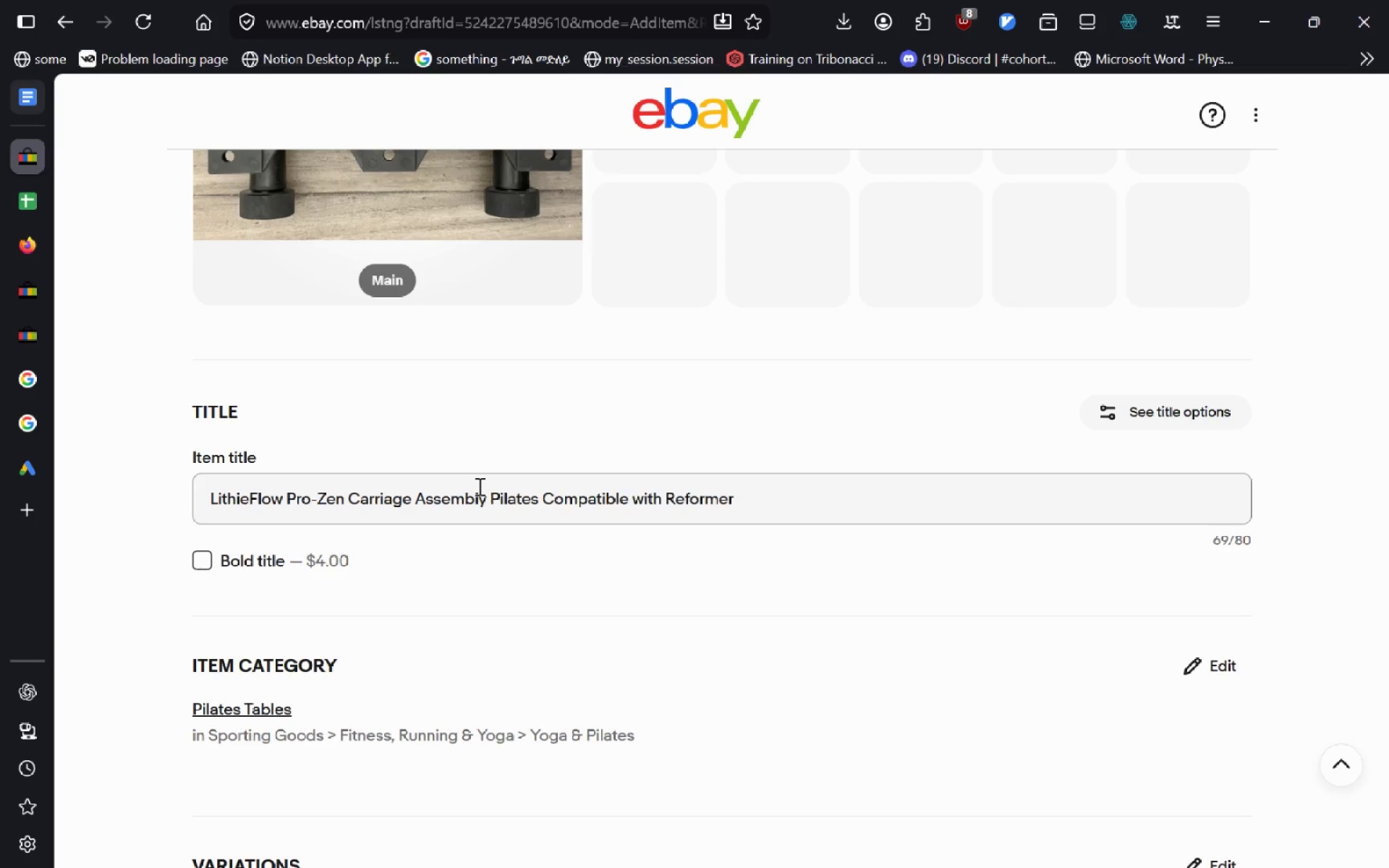 
wait(16.92)
 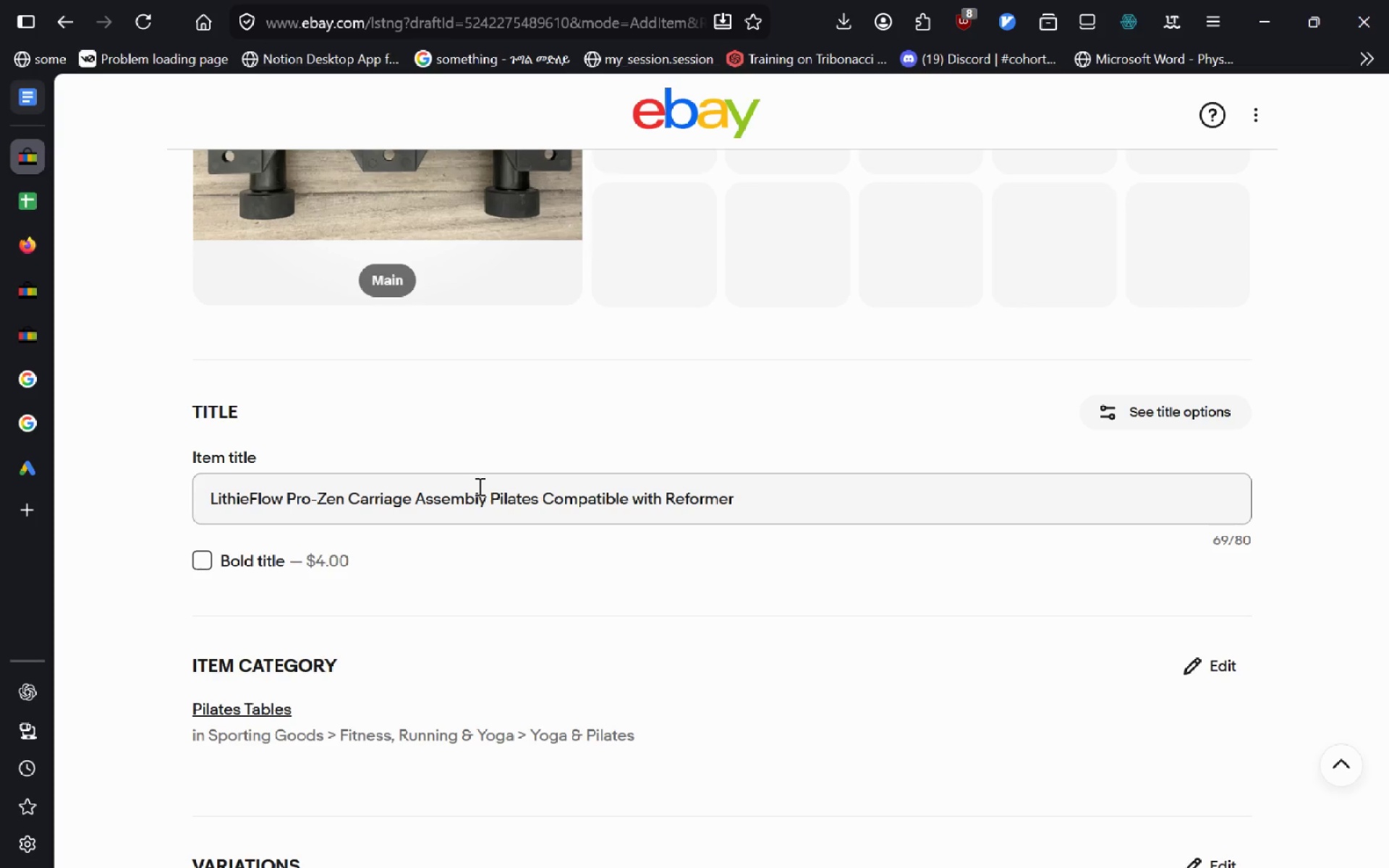 
left_click([752, 507])
 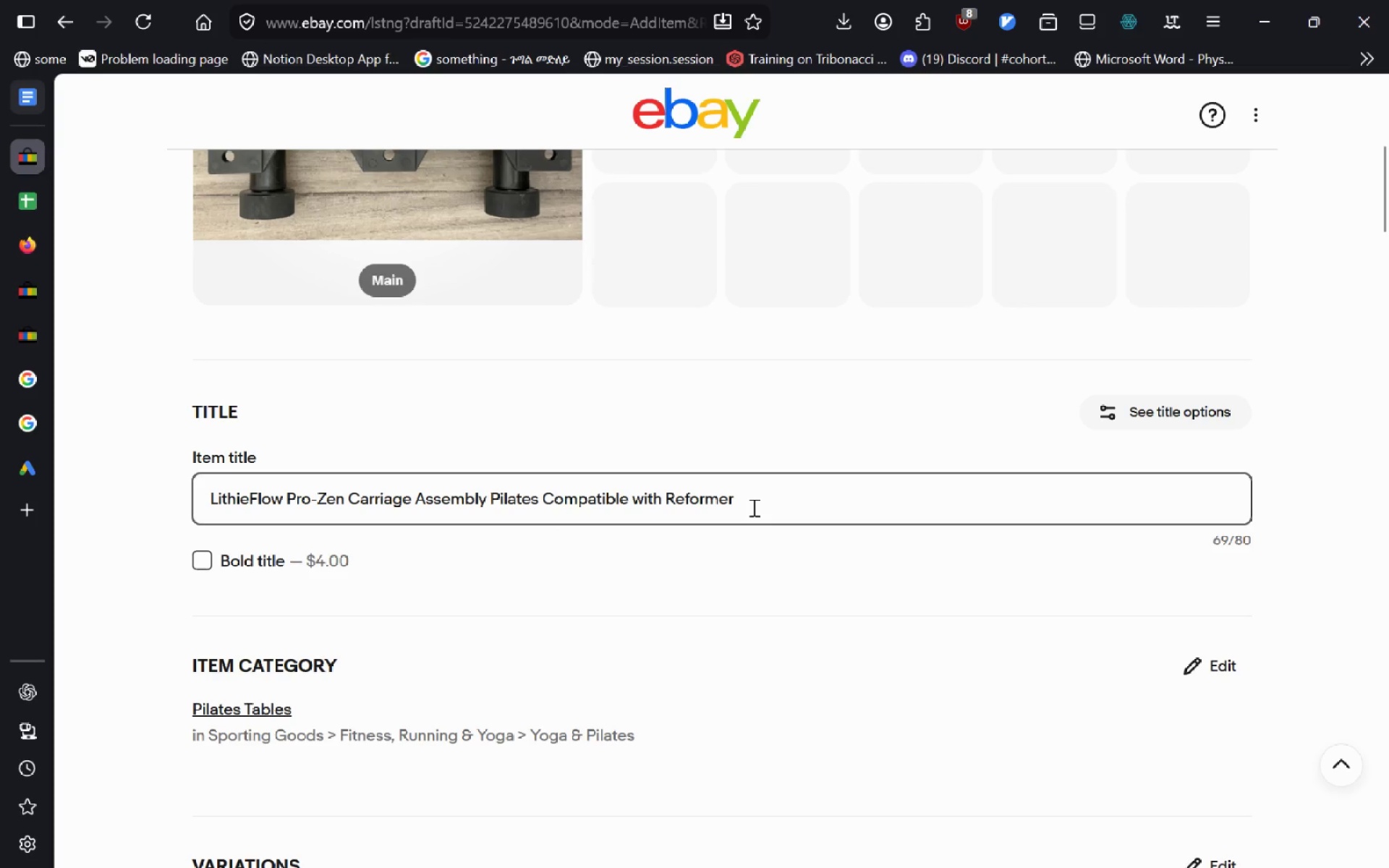 
type(-REfurbished)
 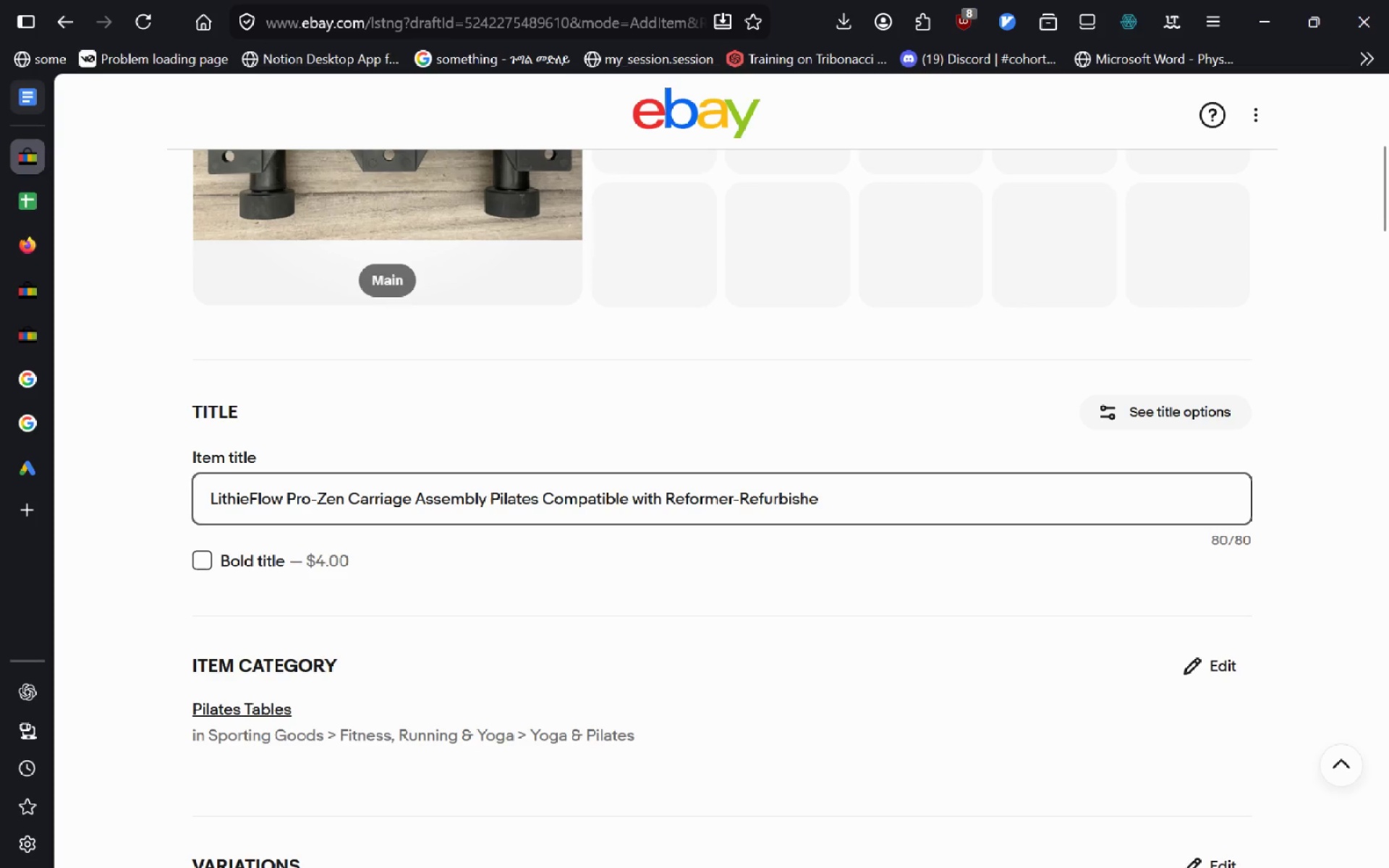 
left_click([741, 500])
 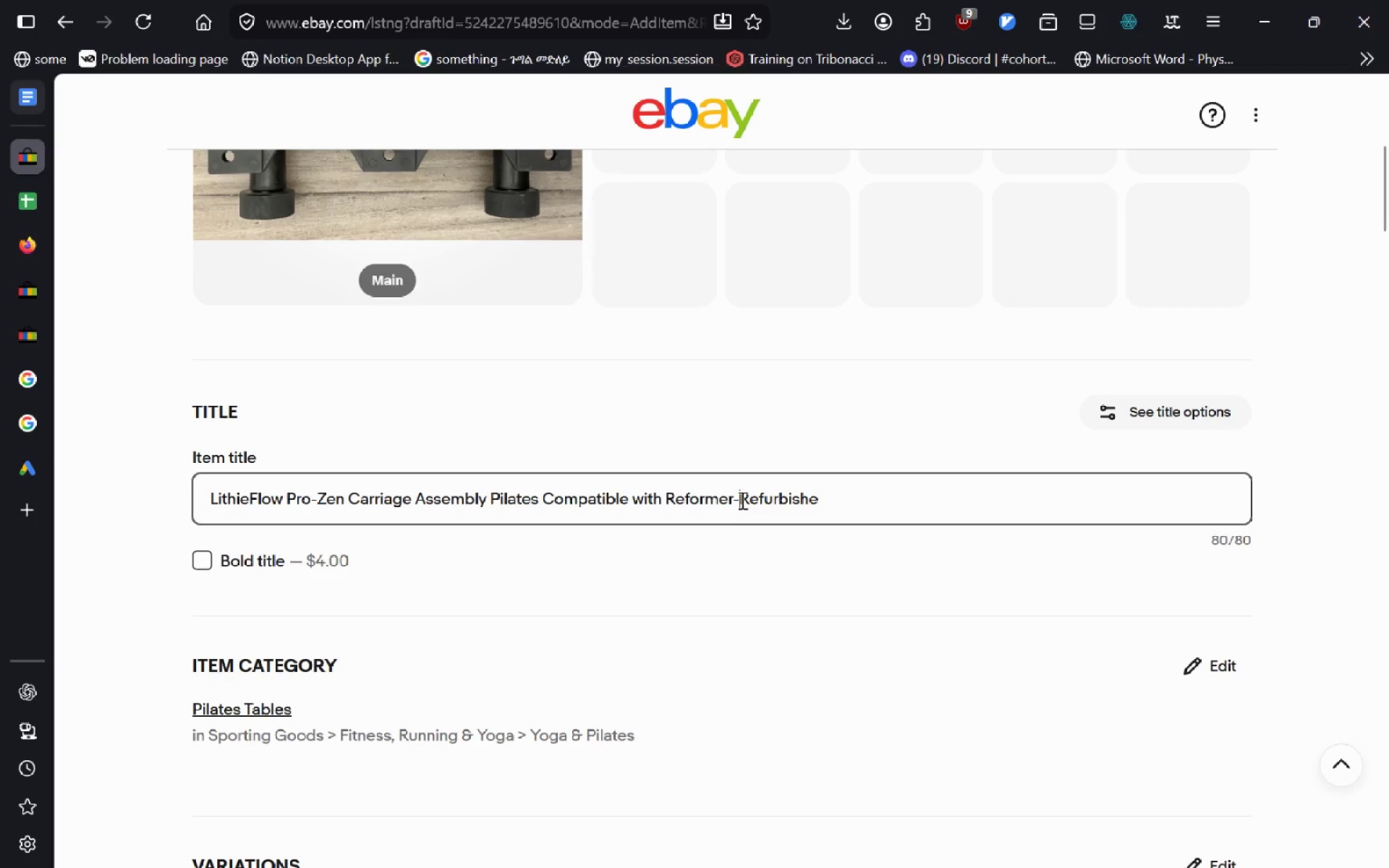 
key(Space)
 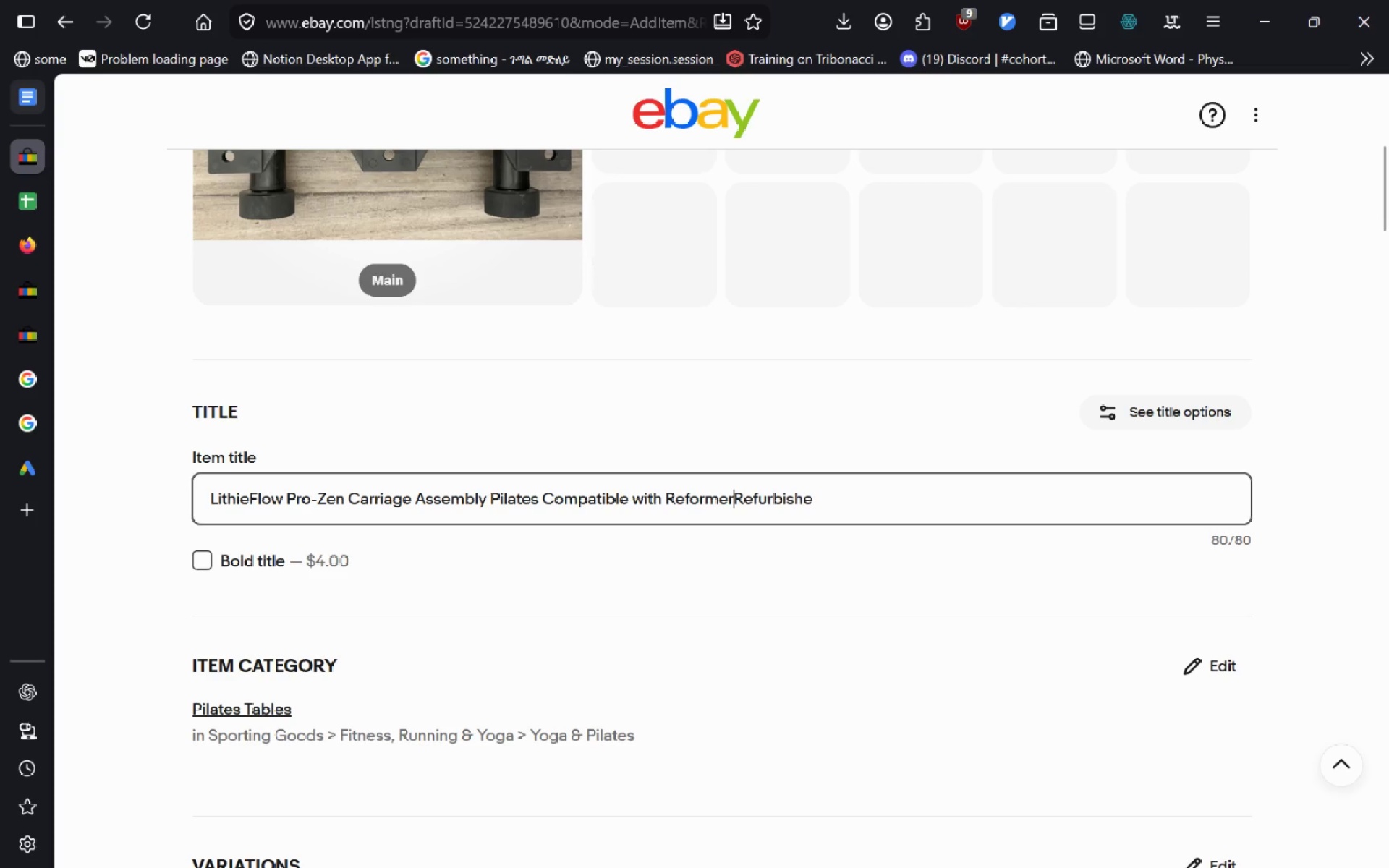 
key(Backspace)
 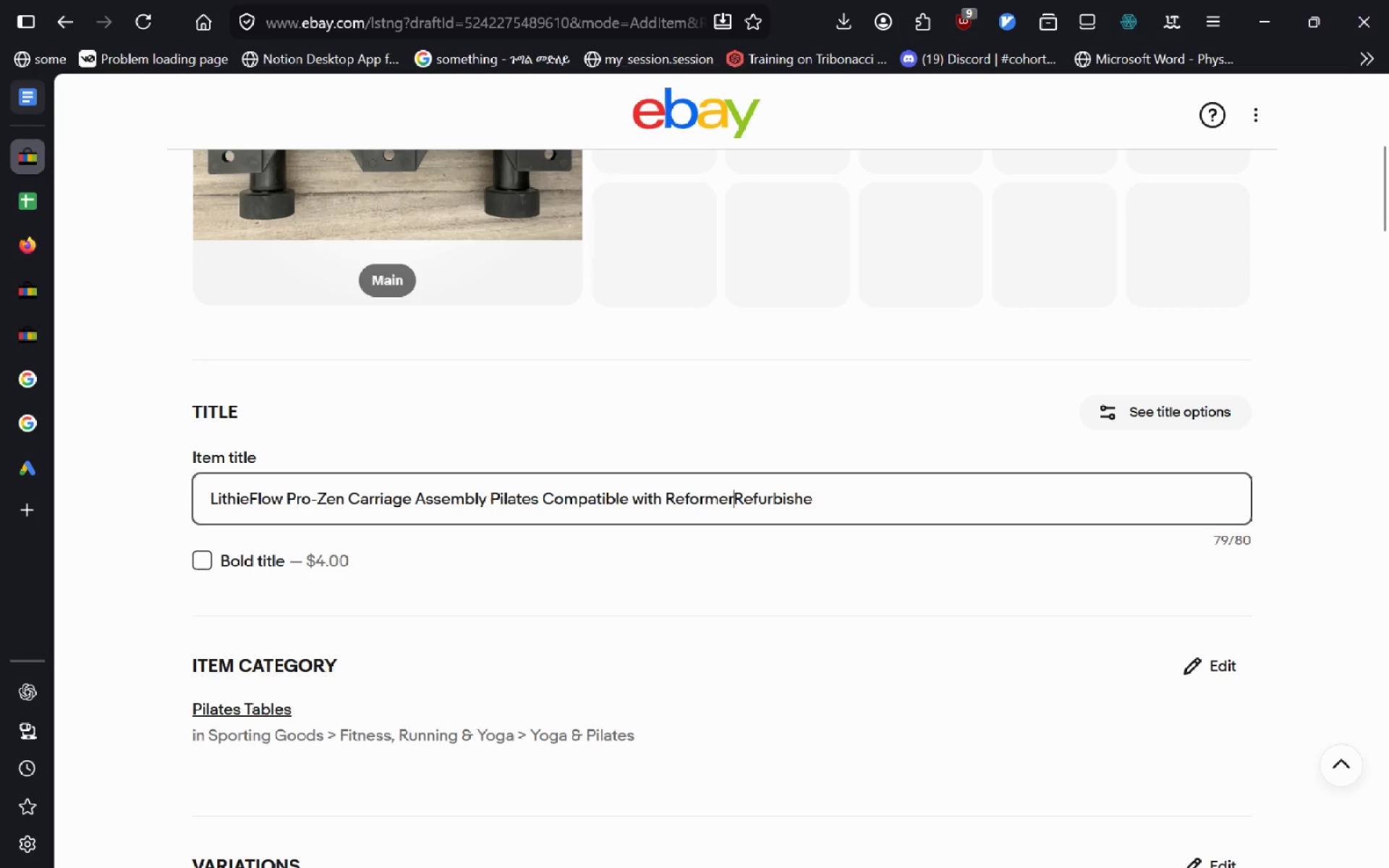 
key(Space)
 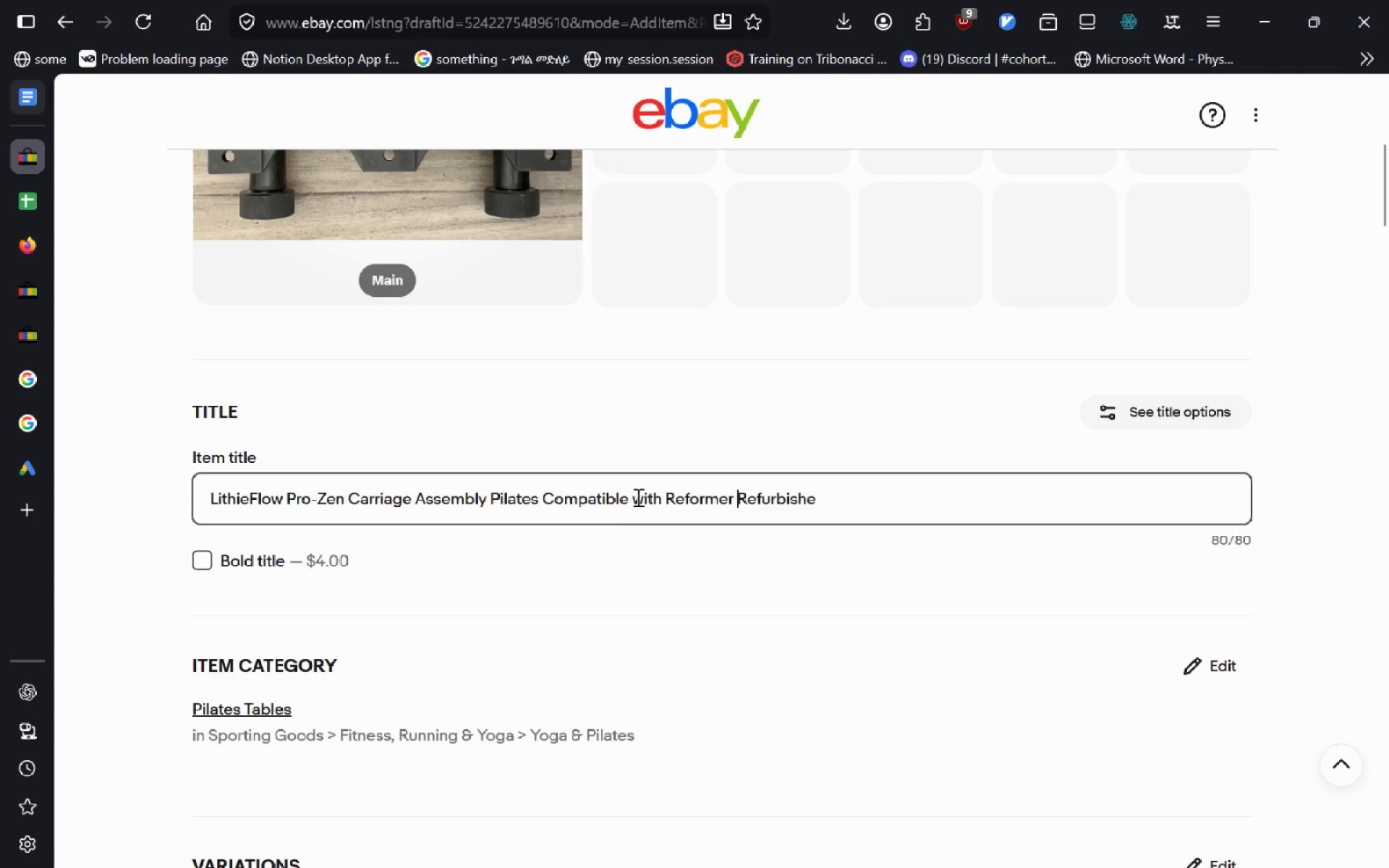 
left_click([674, 503])
 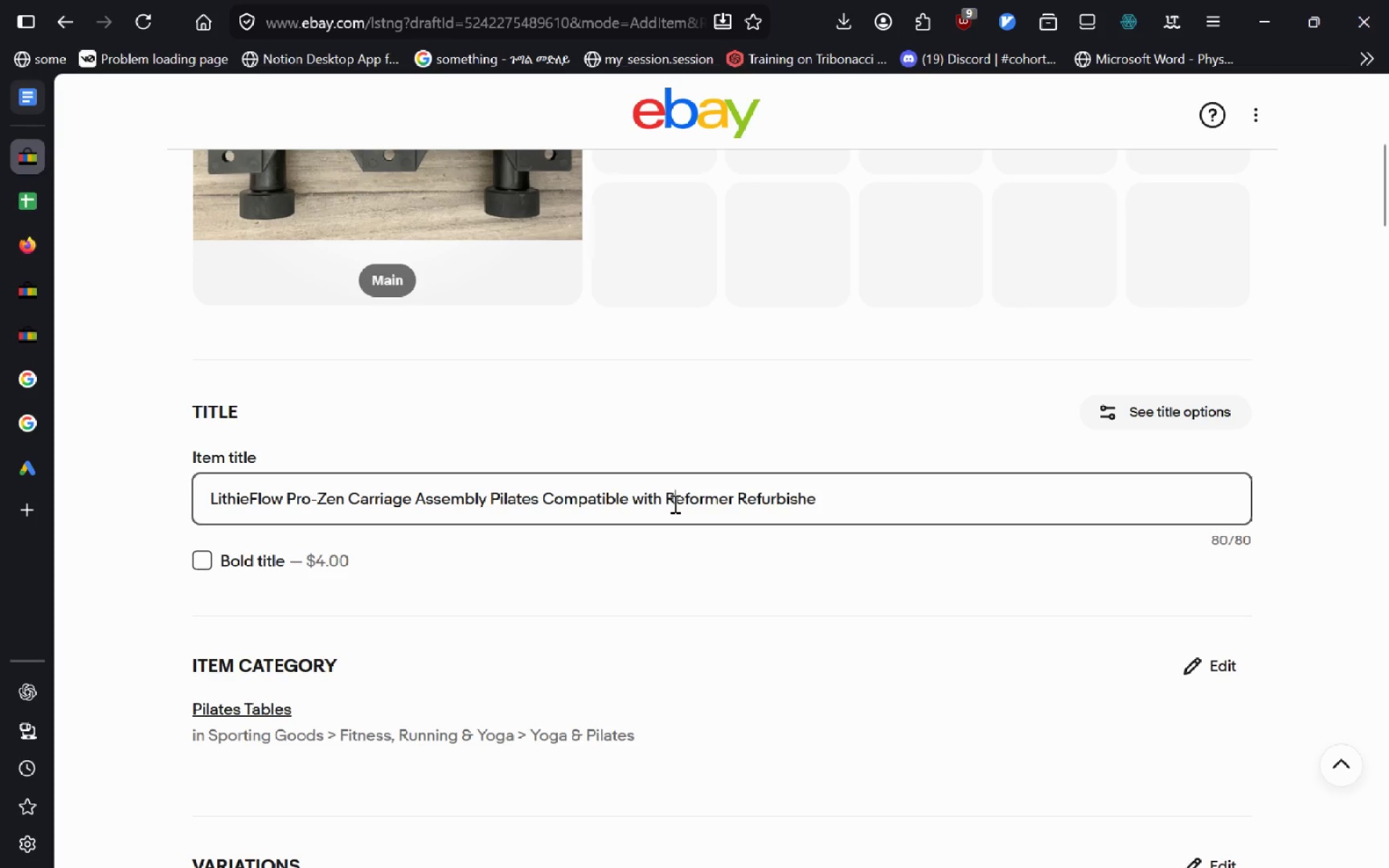 
key(Backspace)
 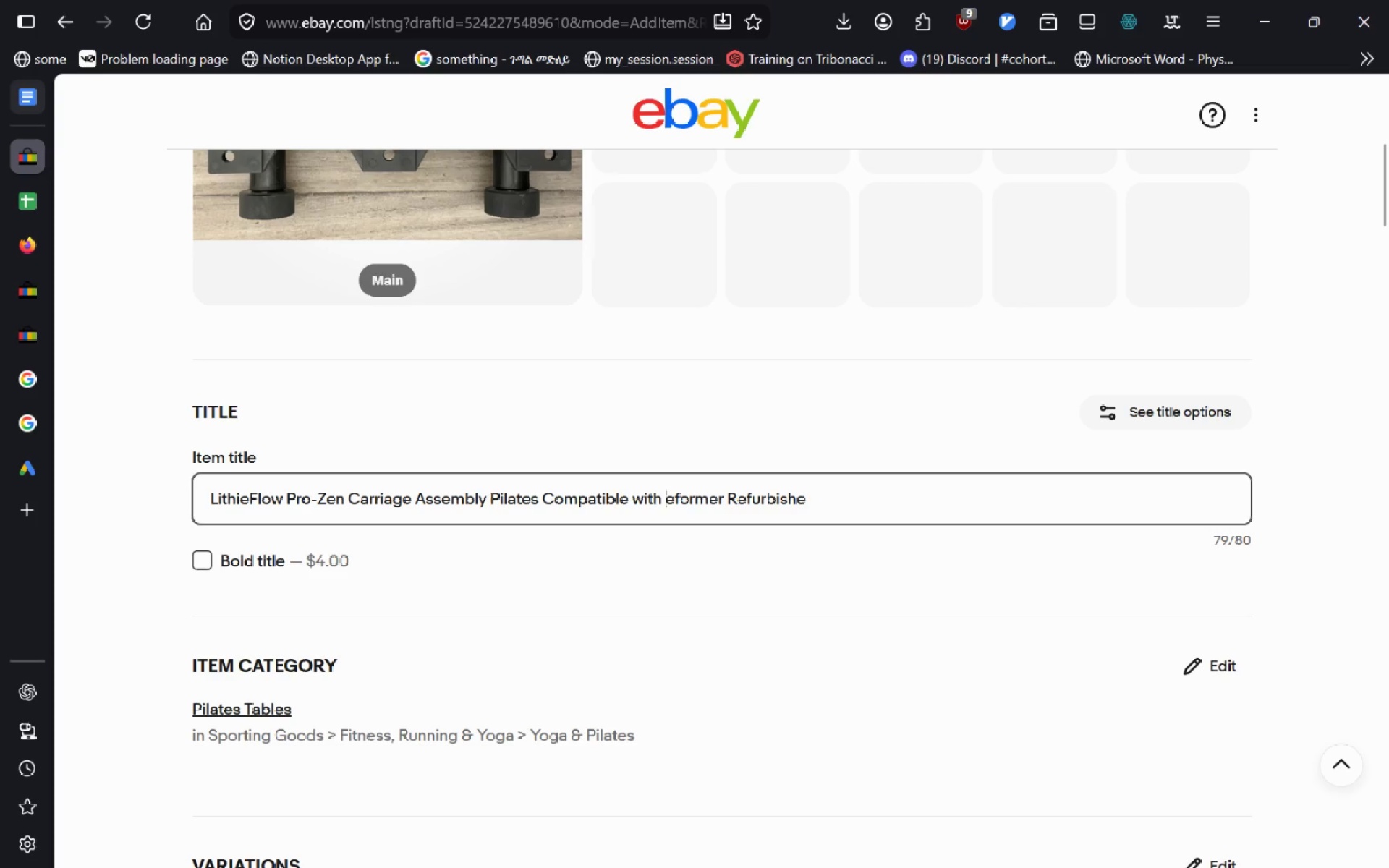 
key(Backspace)
 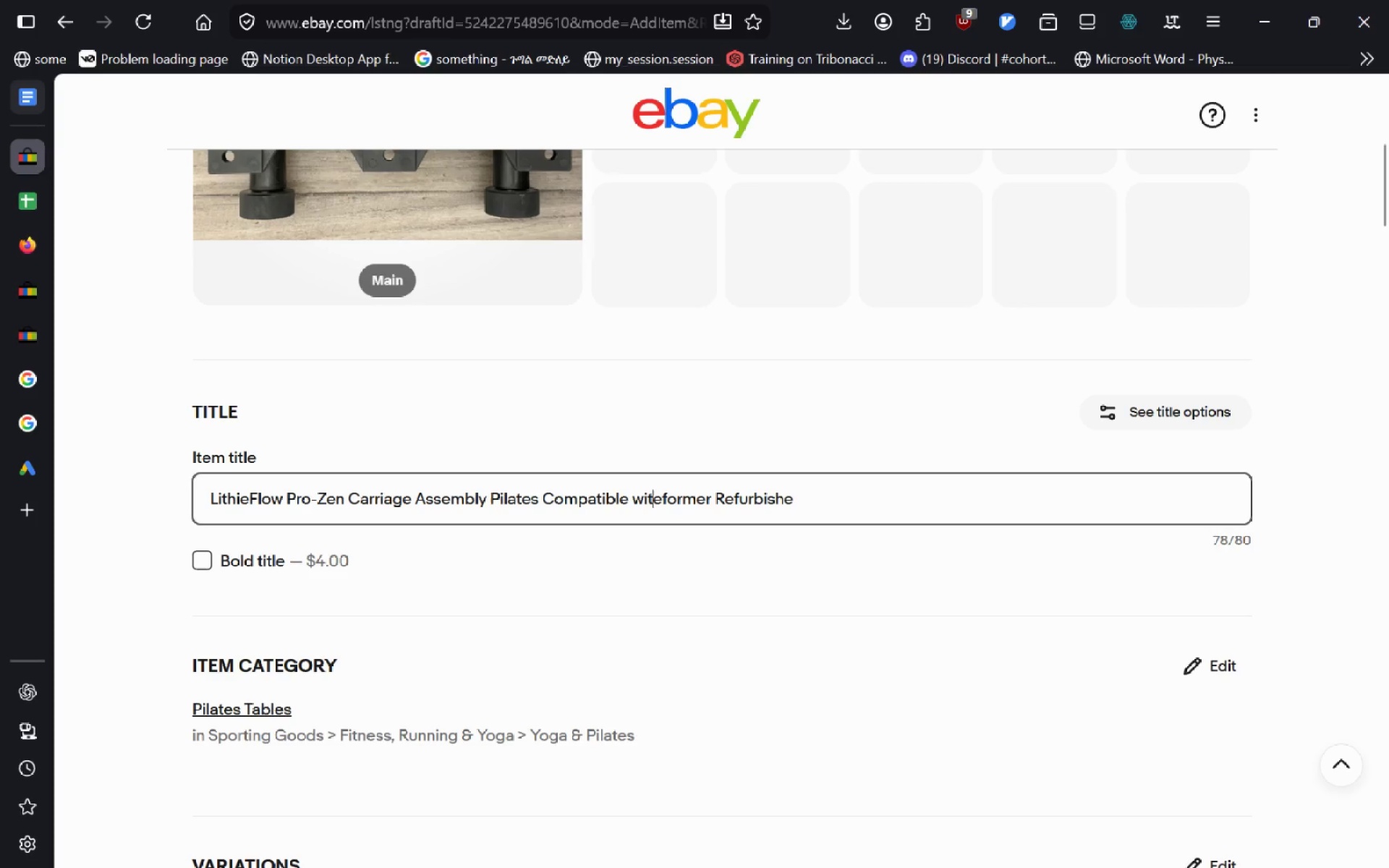 
key(Backspace)
 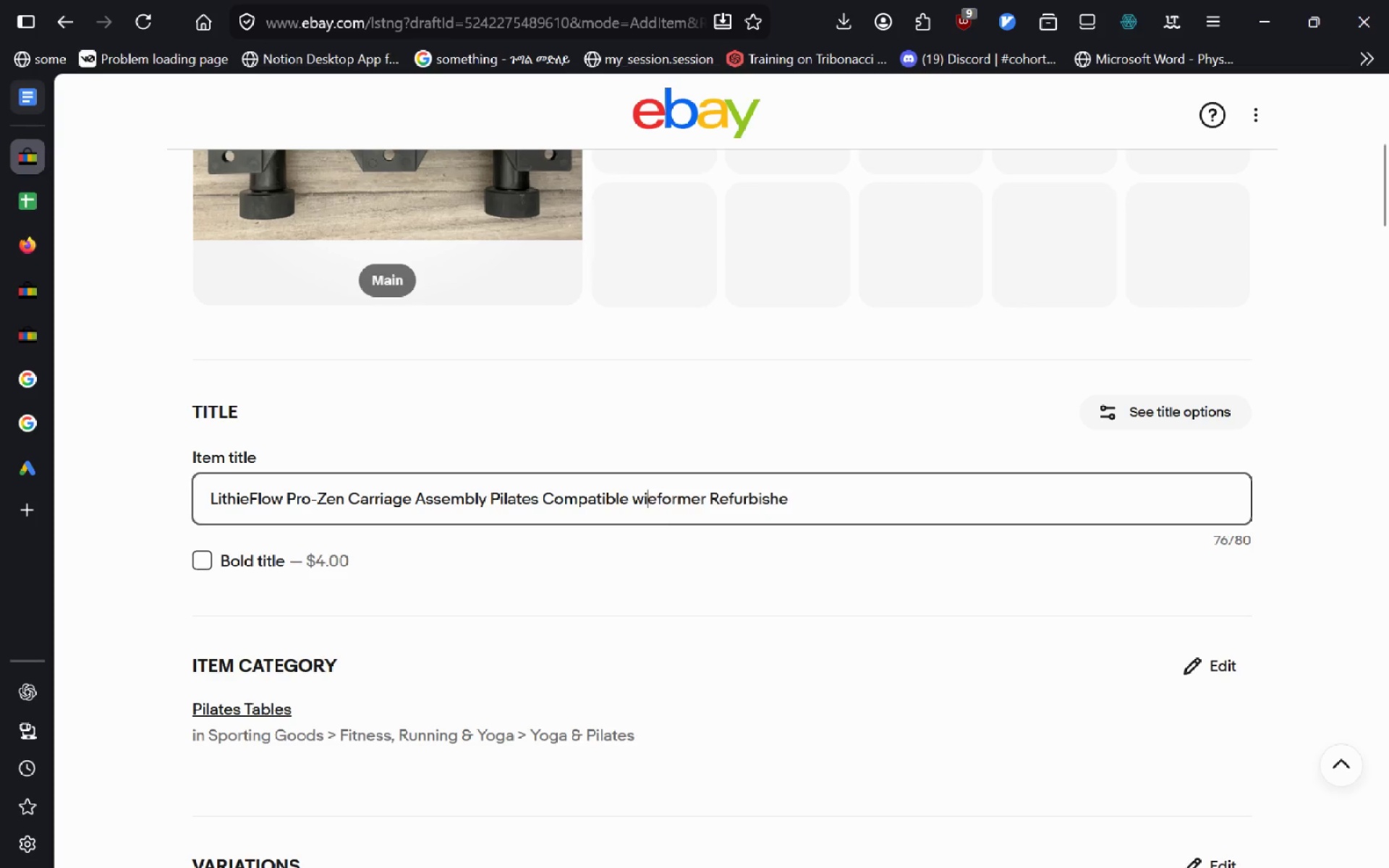 
key(Backspace)
 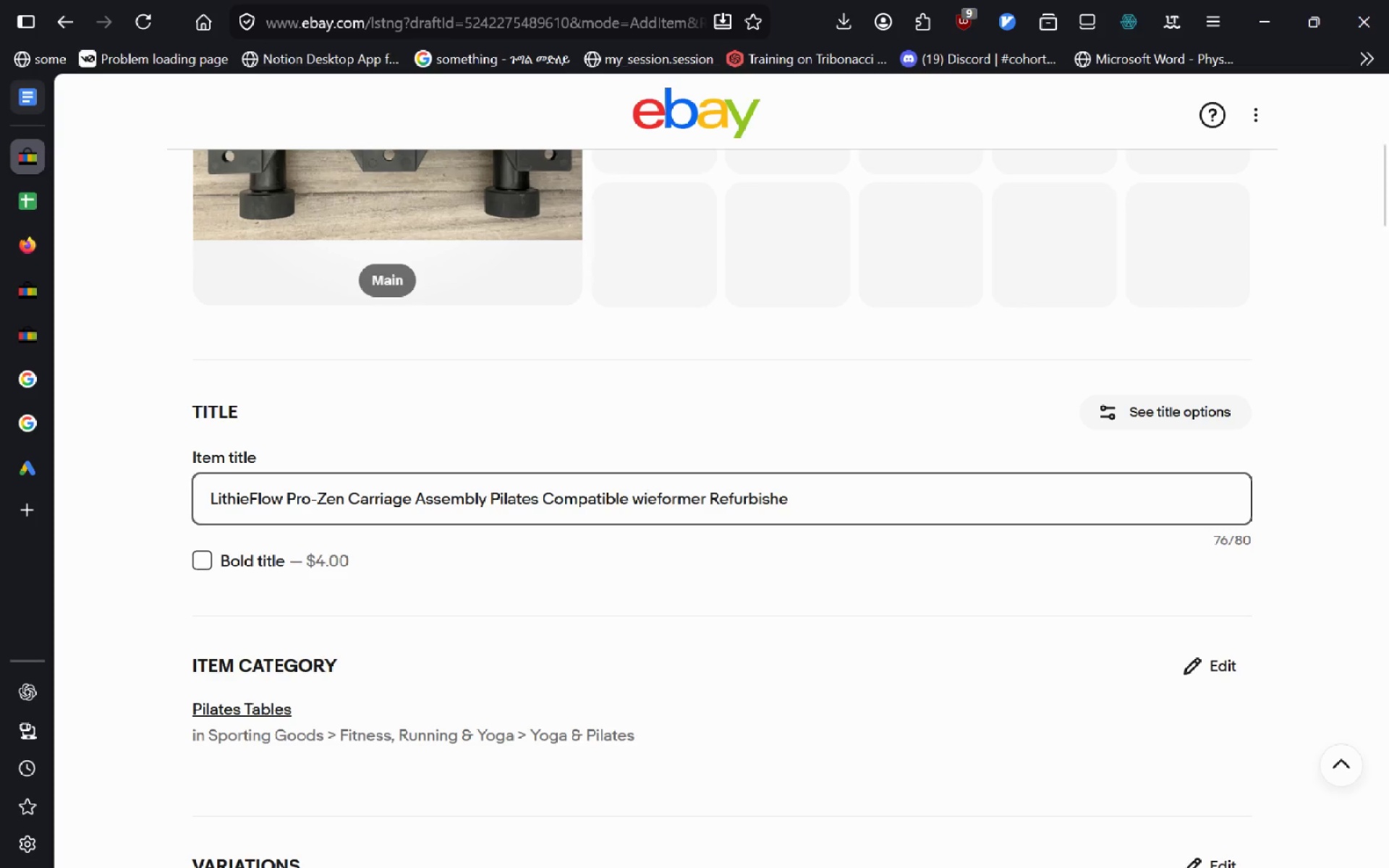 
key(Backspace)
 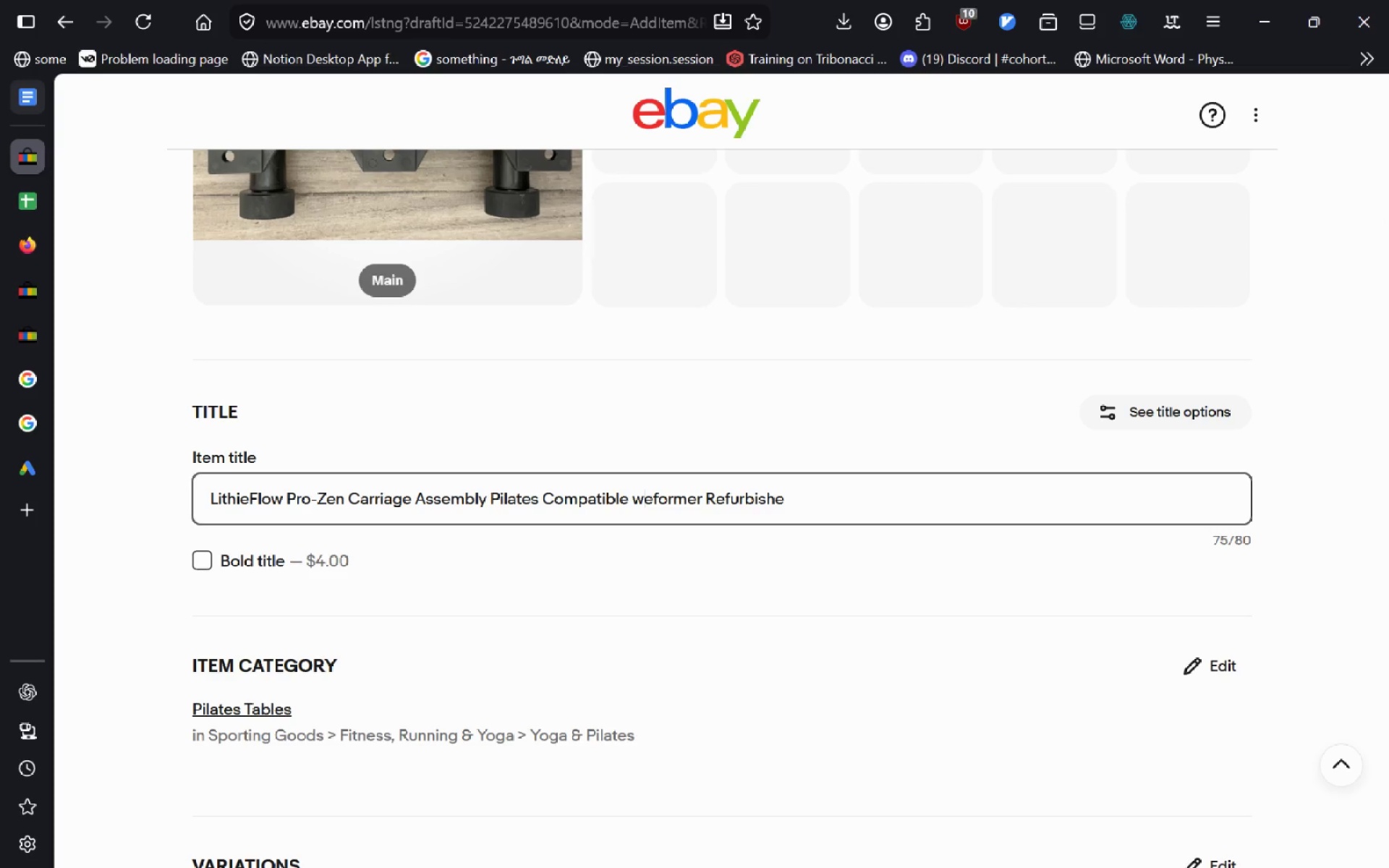 
key(Backspace)
 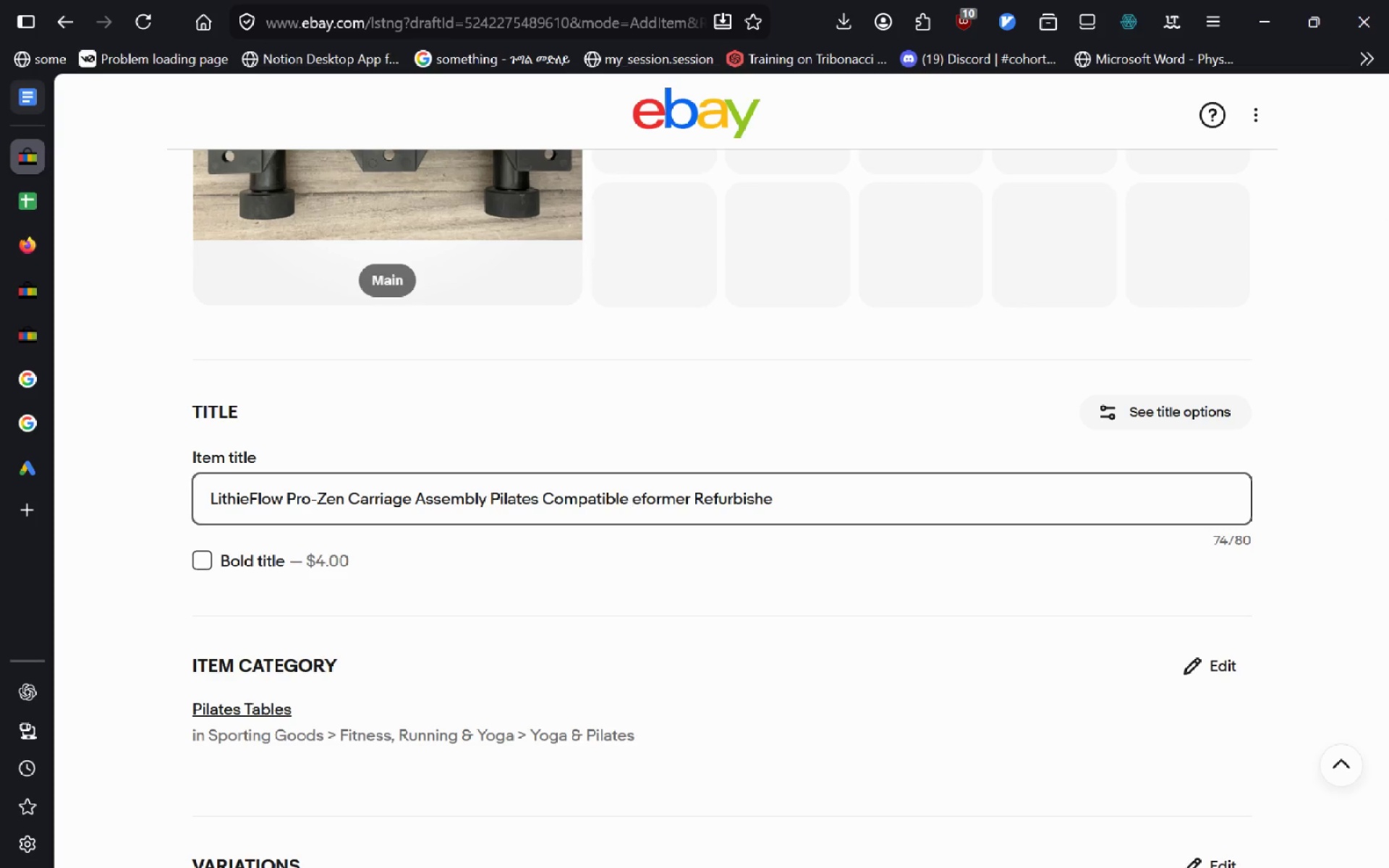 
key(Backspace)
 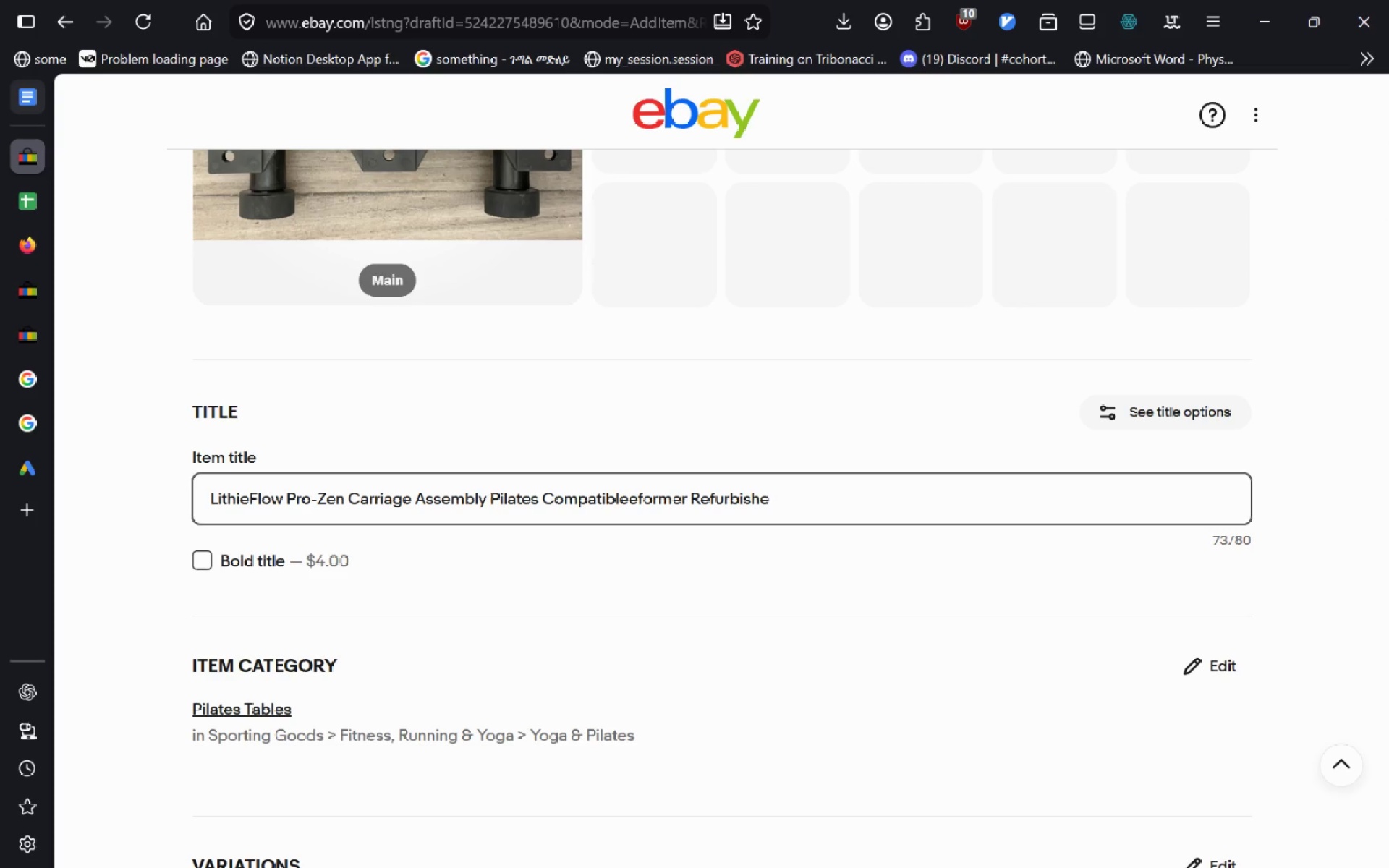 
key(Control+Backspace)
 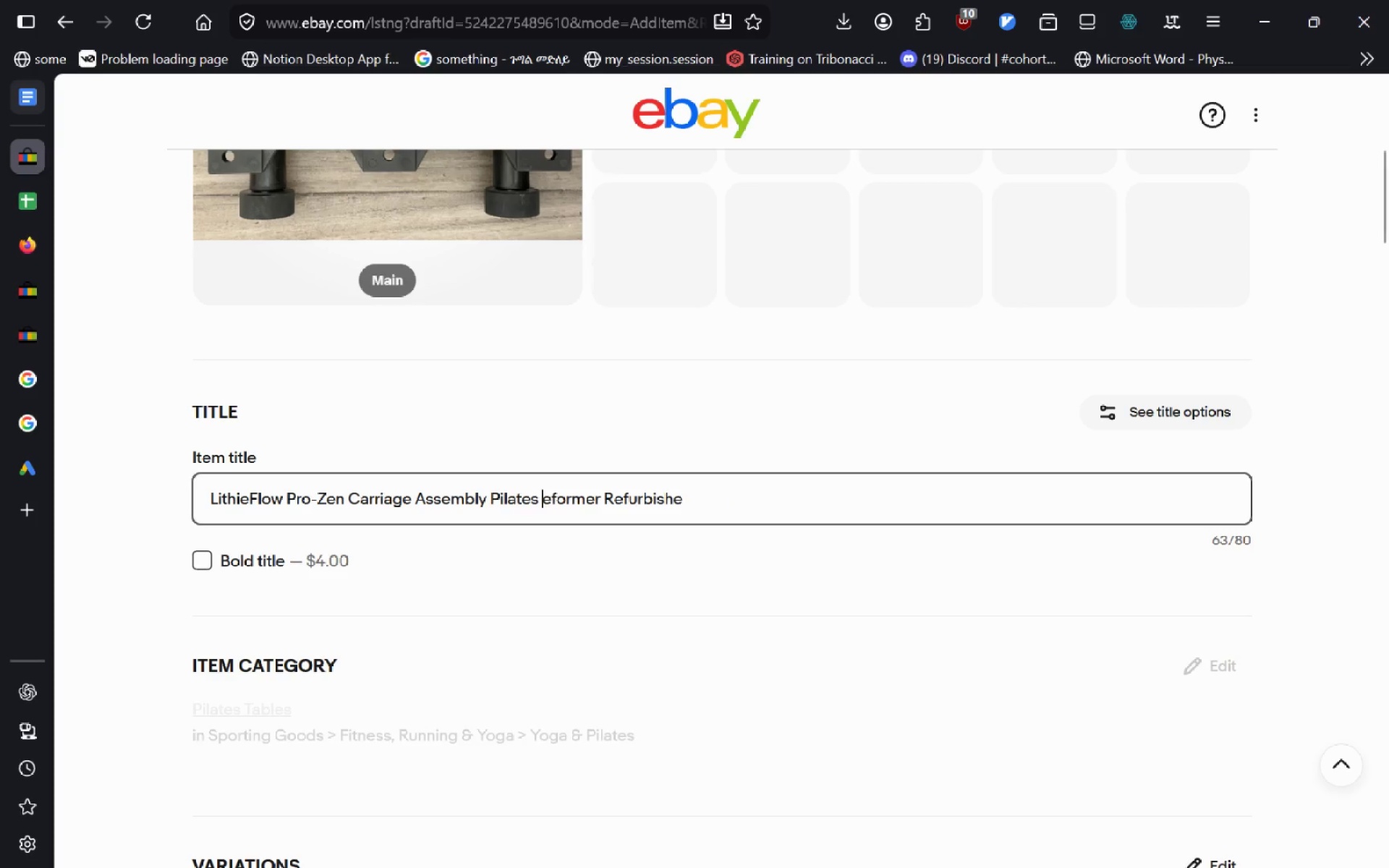 
key(Control+Backspace)
 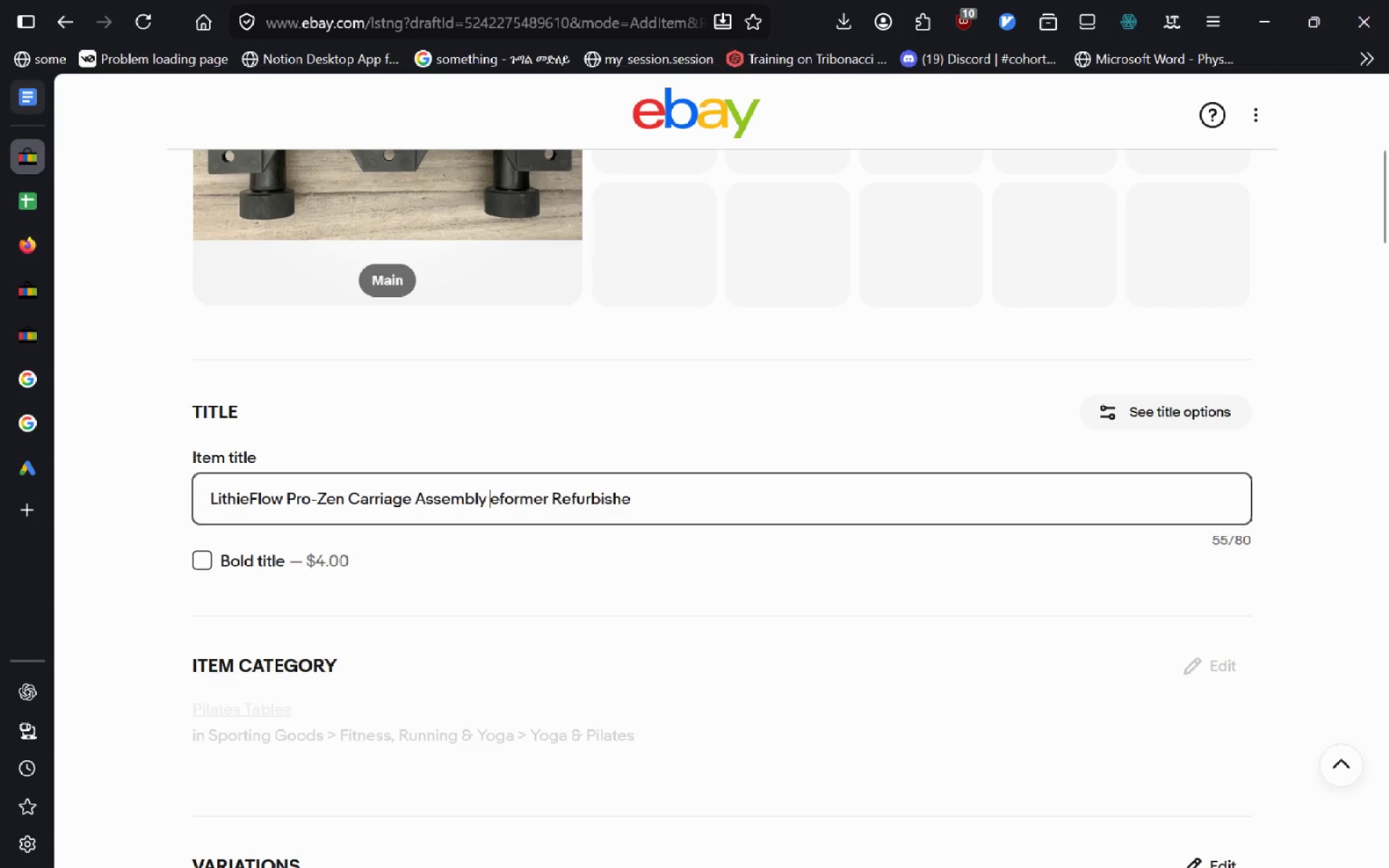 
key(Control+Z)
 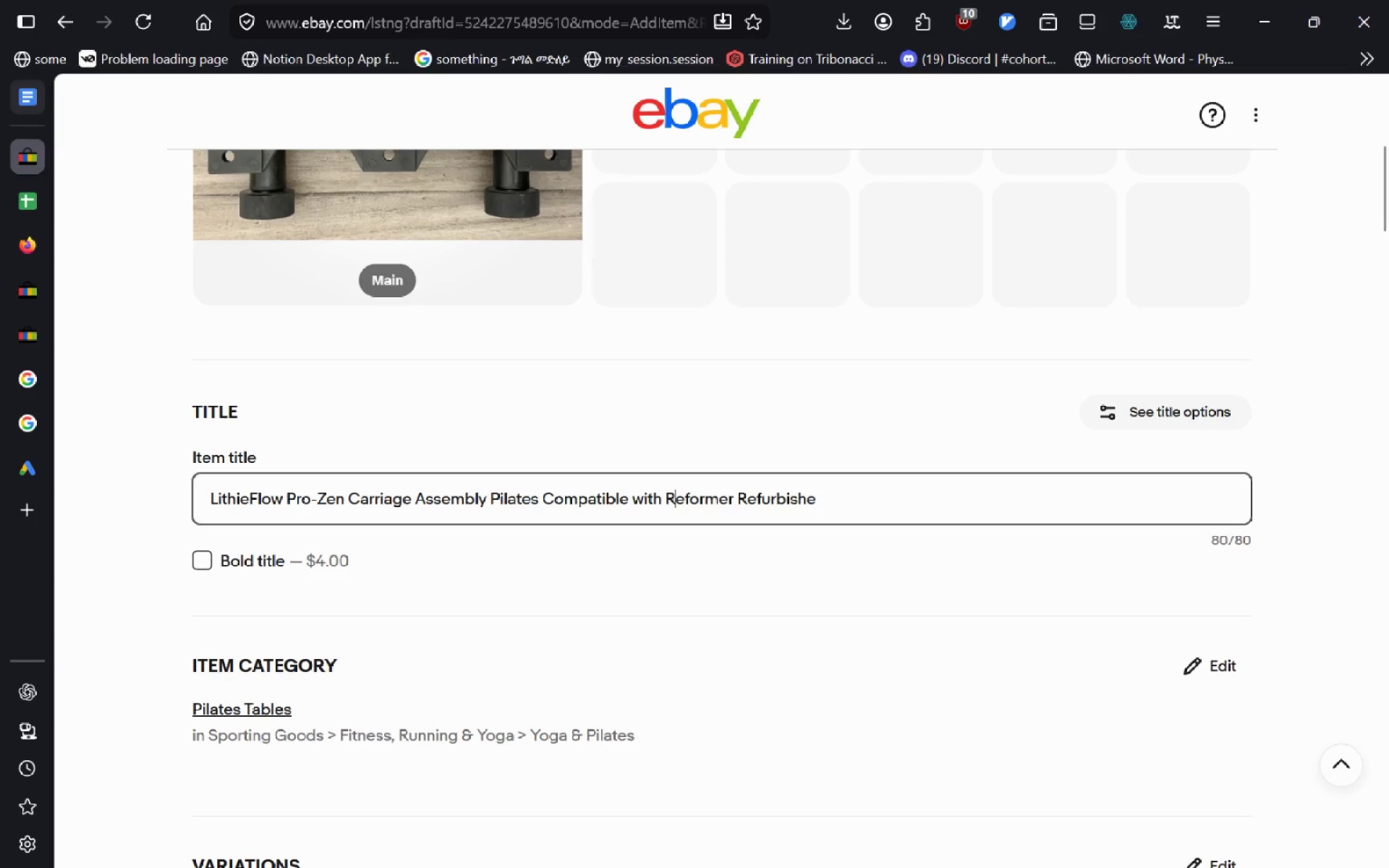 
key(Control+Backspace)
 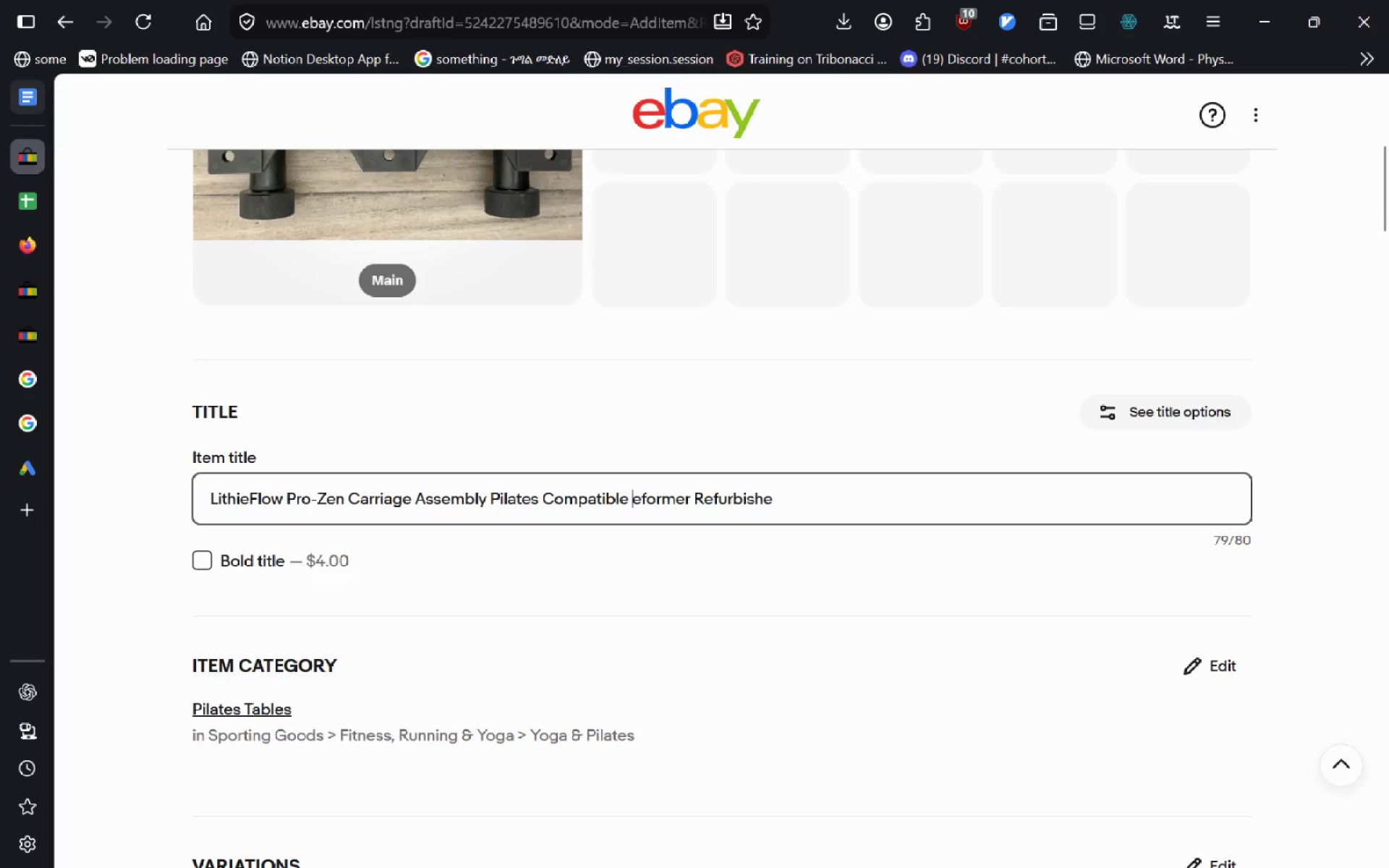 
key(Control+Backspace)
 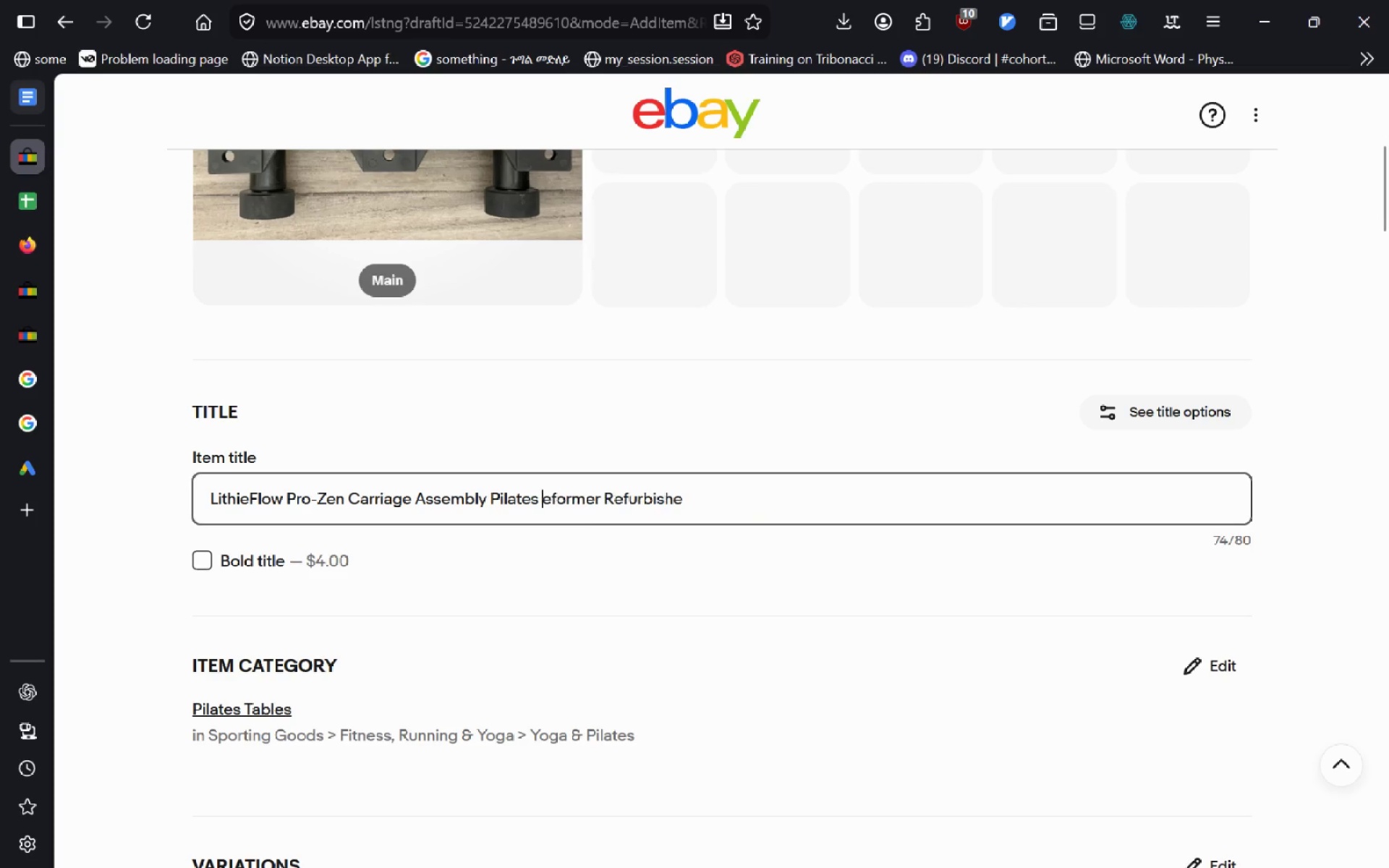 
key(Control+Backspace)
 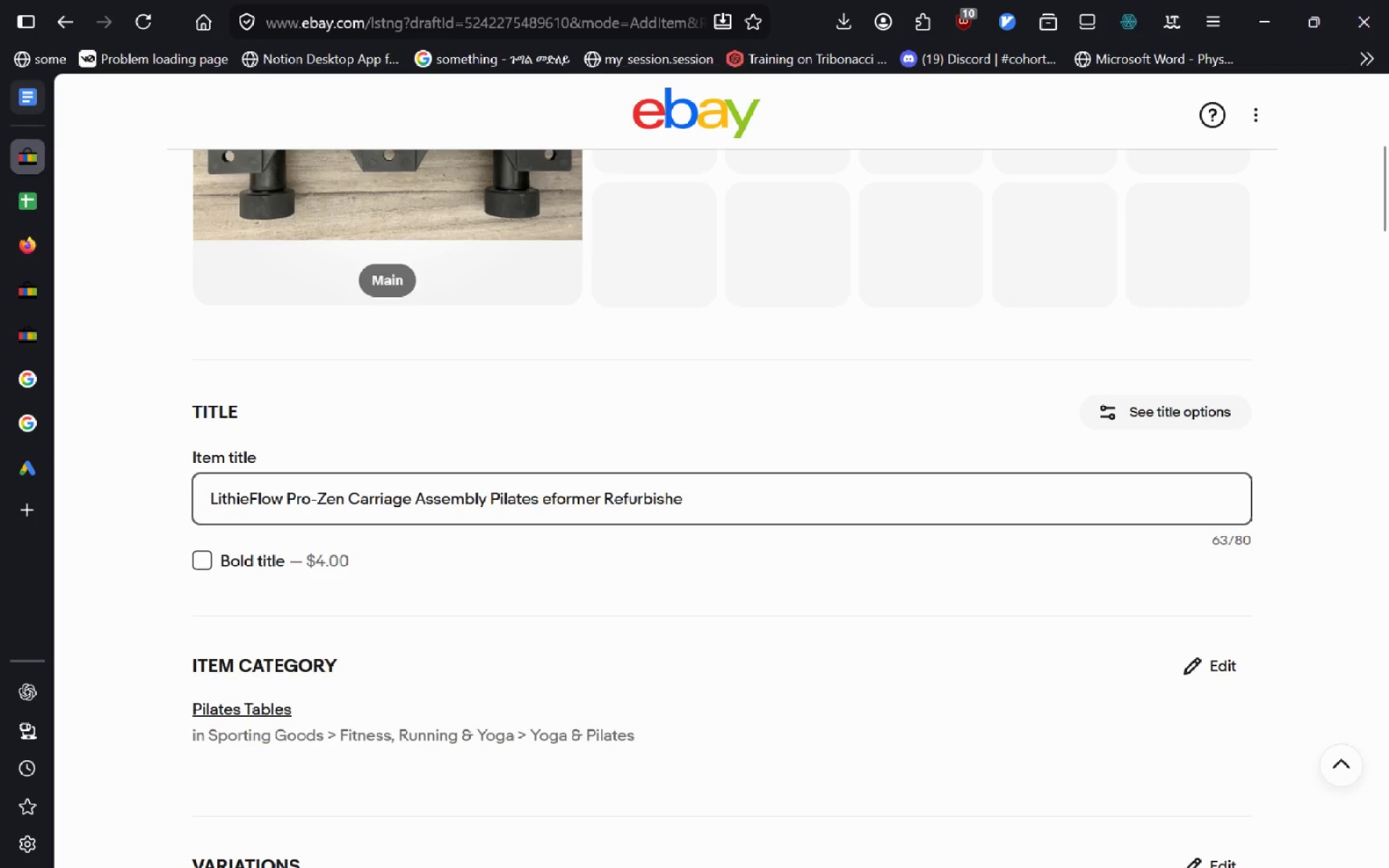 
wait(5.28)
 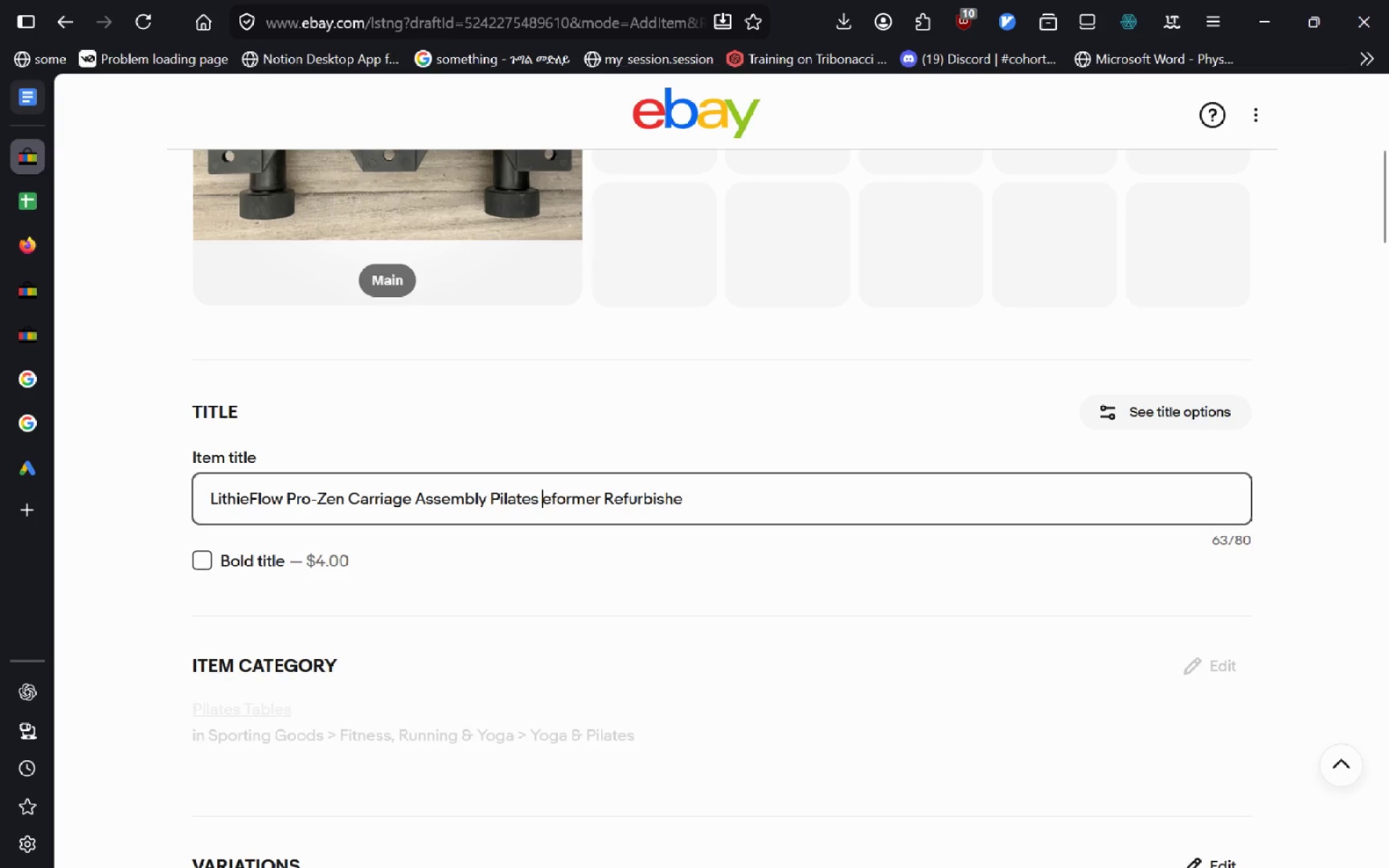 
key(Shift+T)
 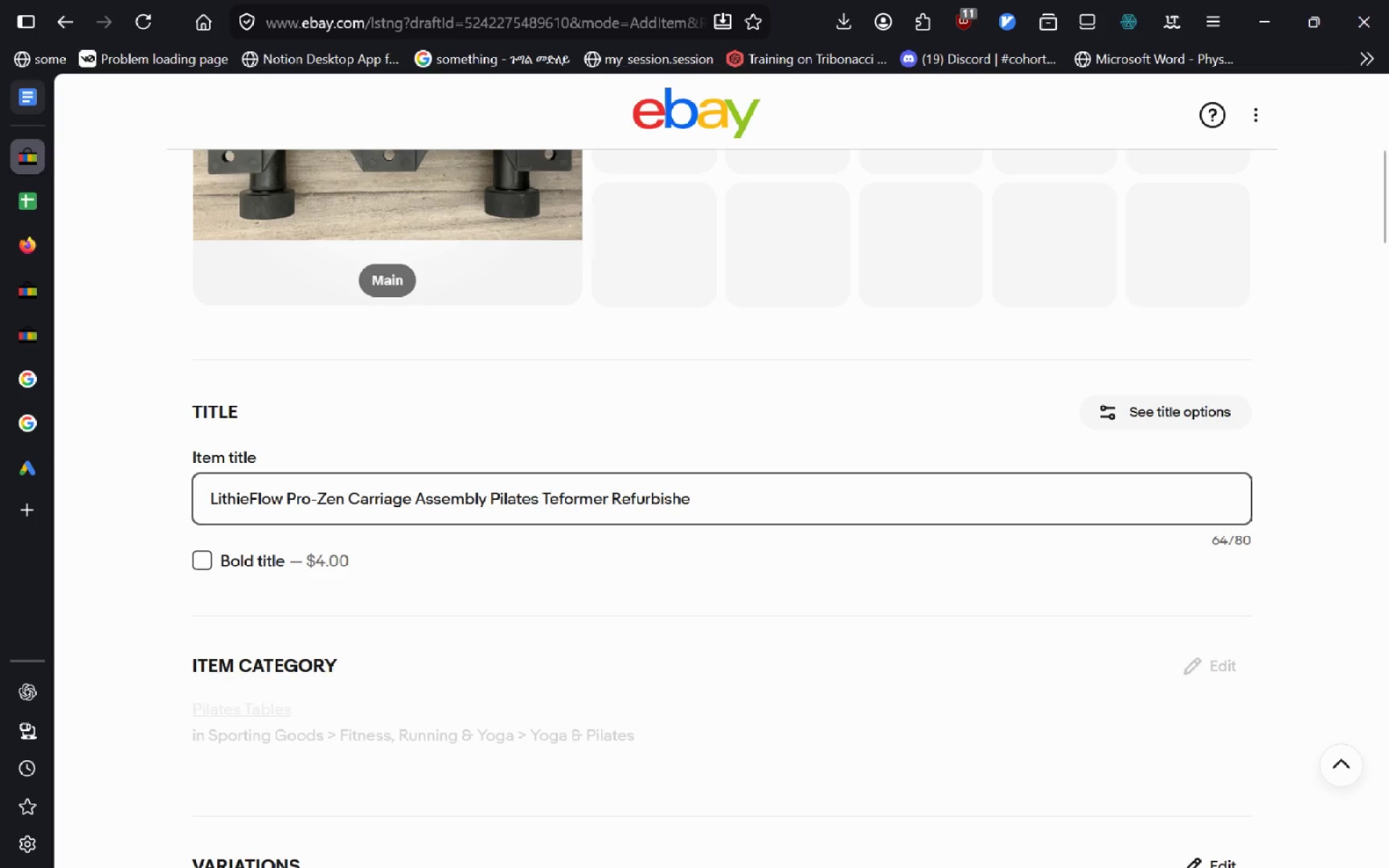 
key(ArrowRight)
 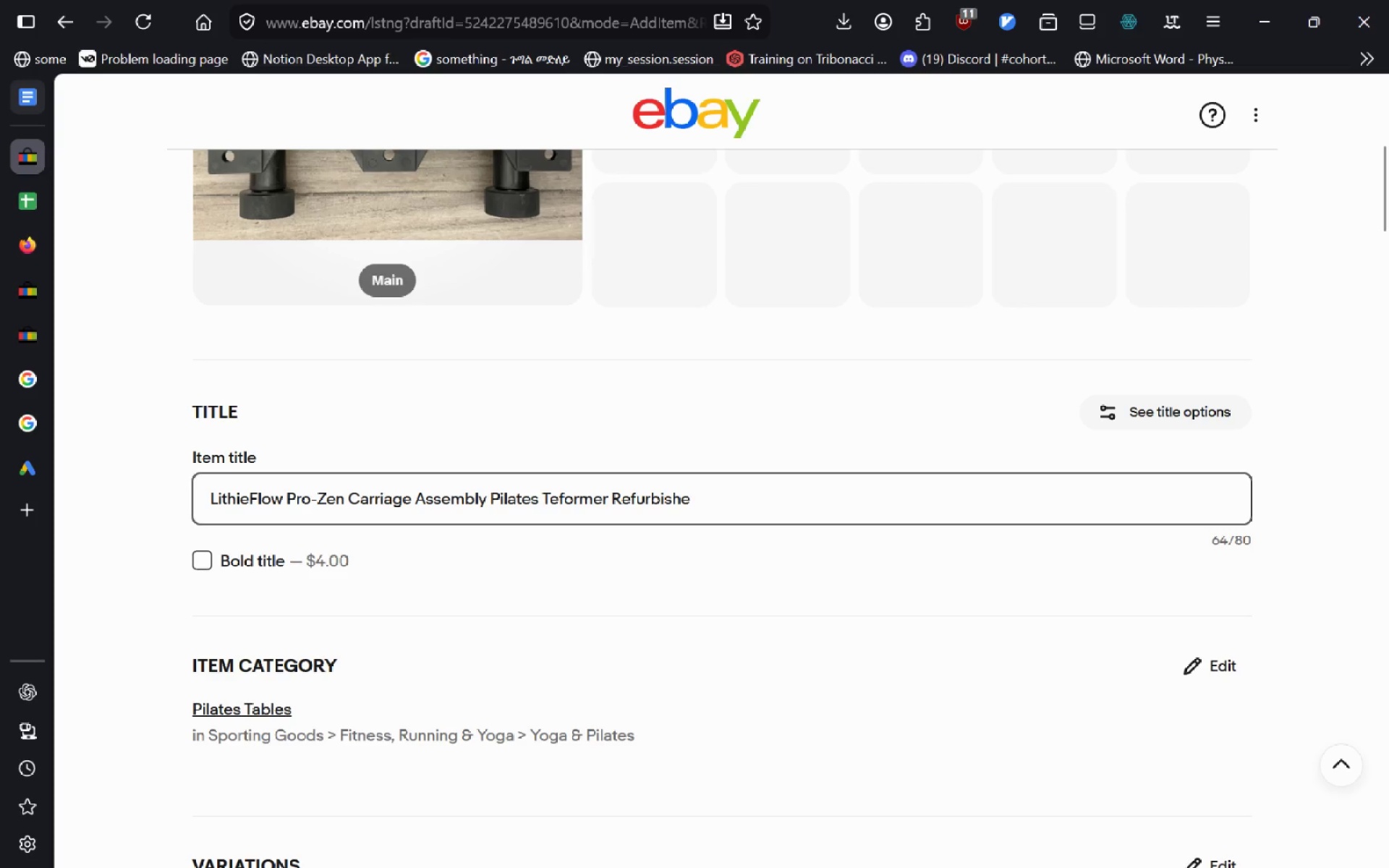 
key(ArrowLeft)
 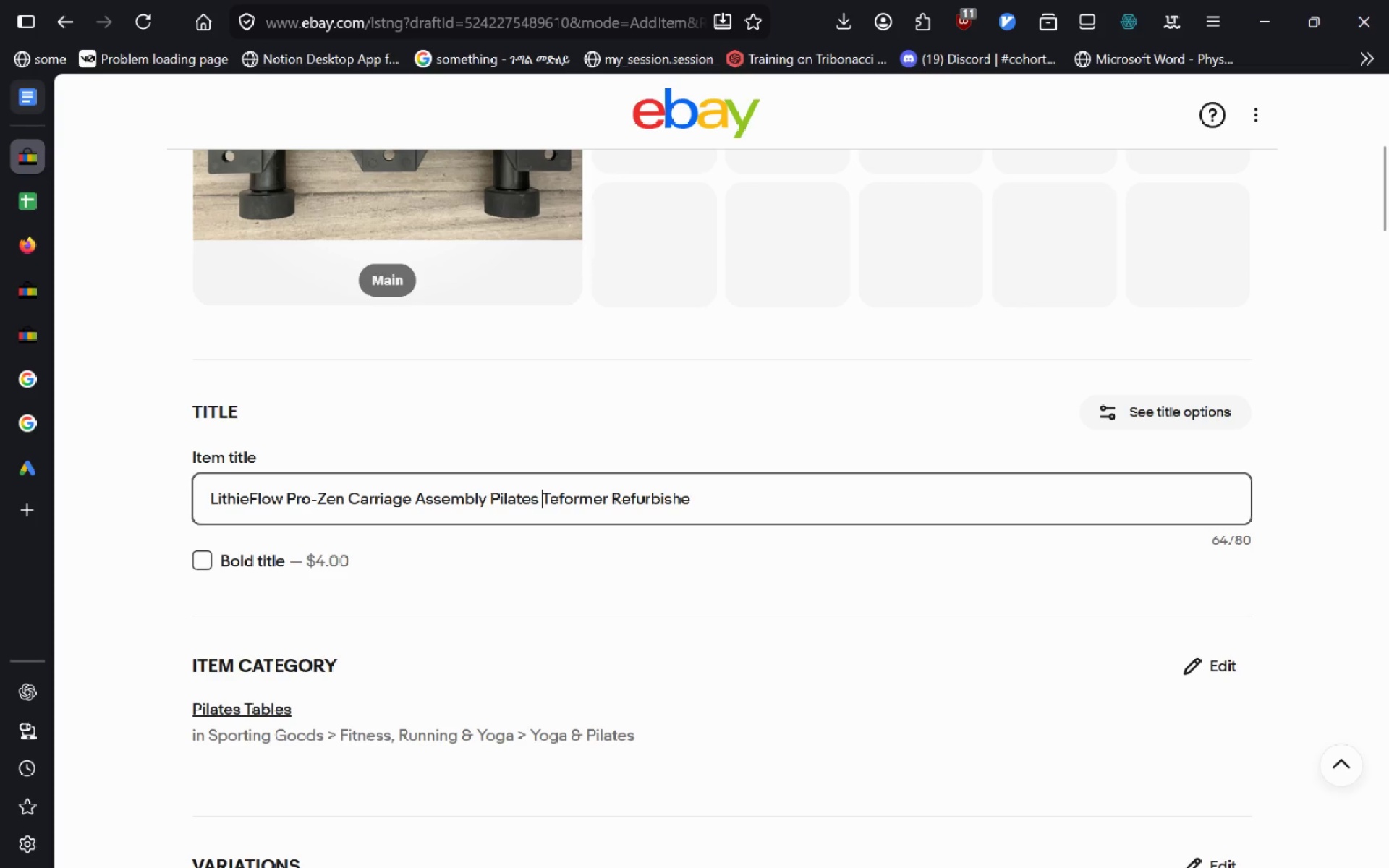 
key(ArrowLeft)
 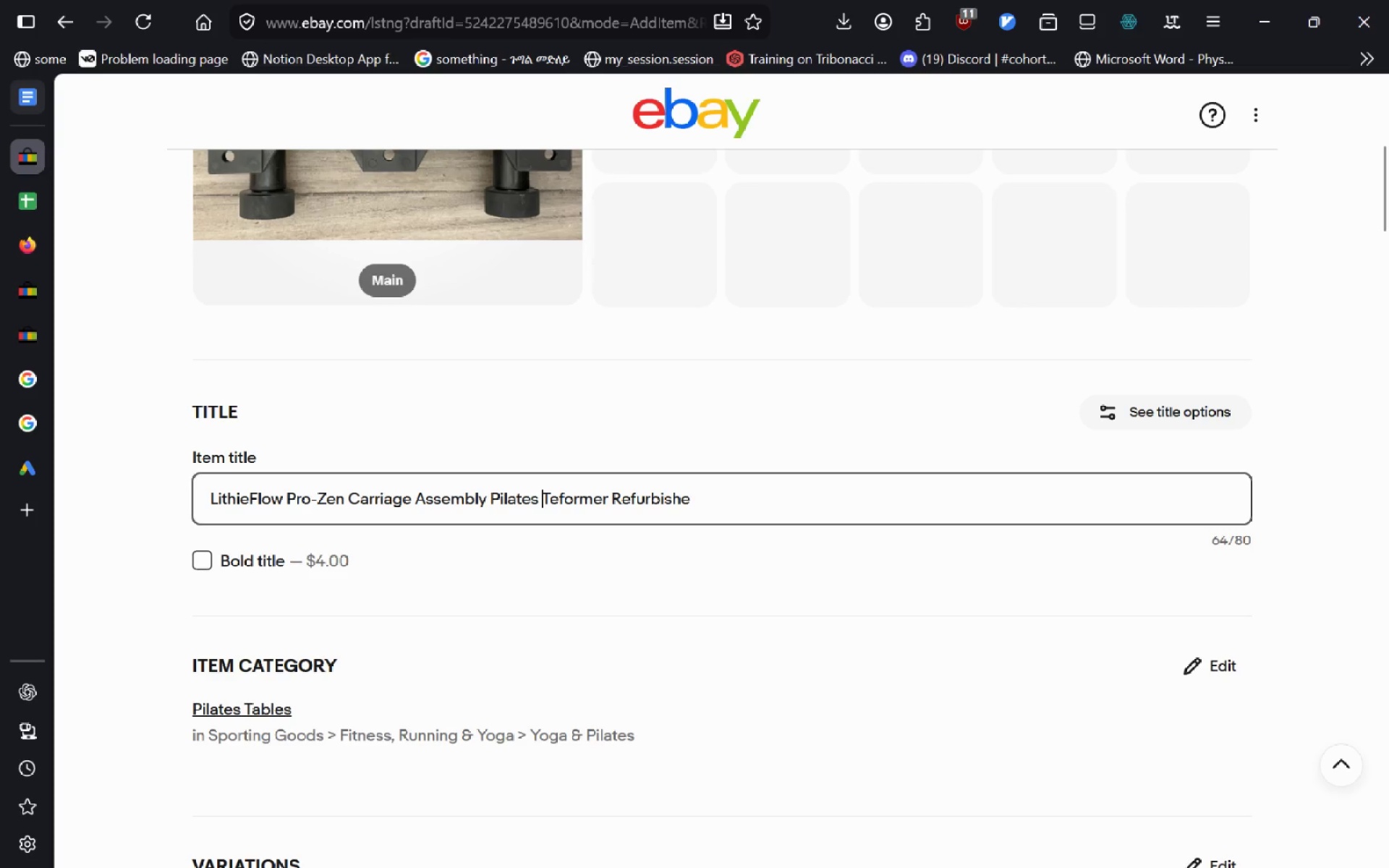 
key(Delete)
 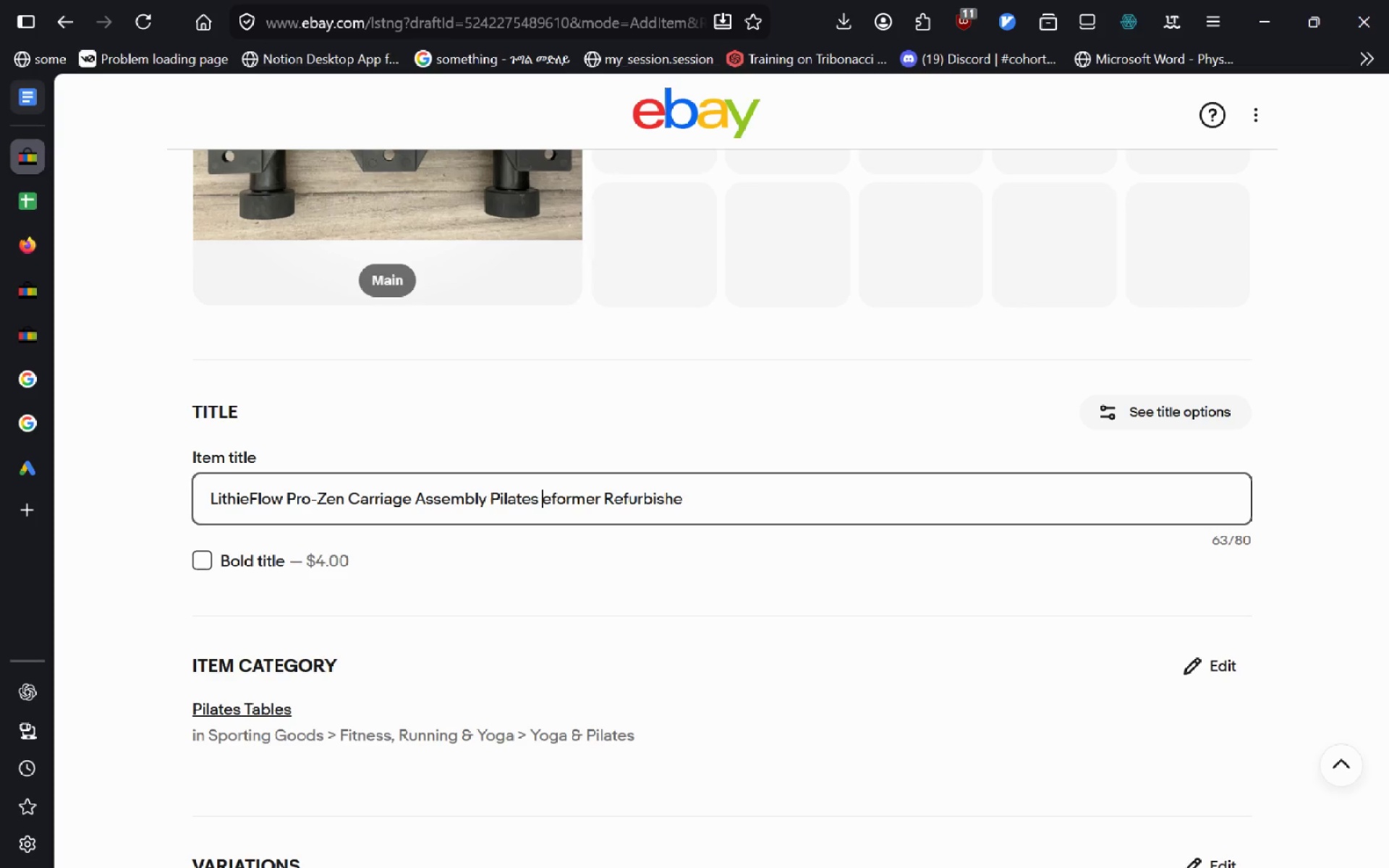 
key(Shift+R)
 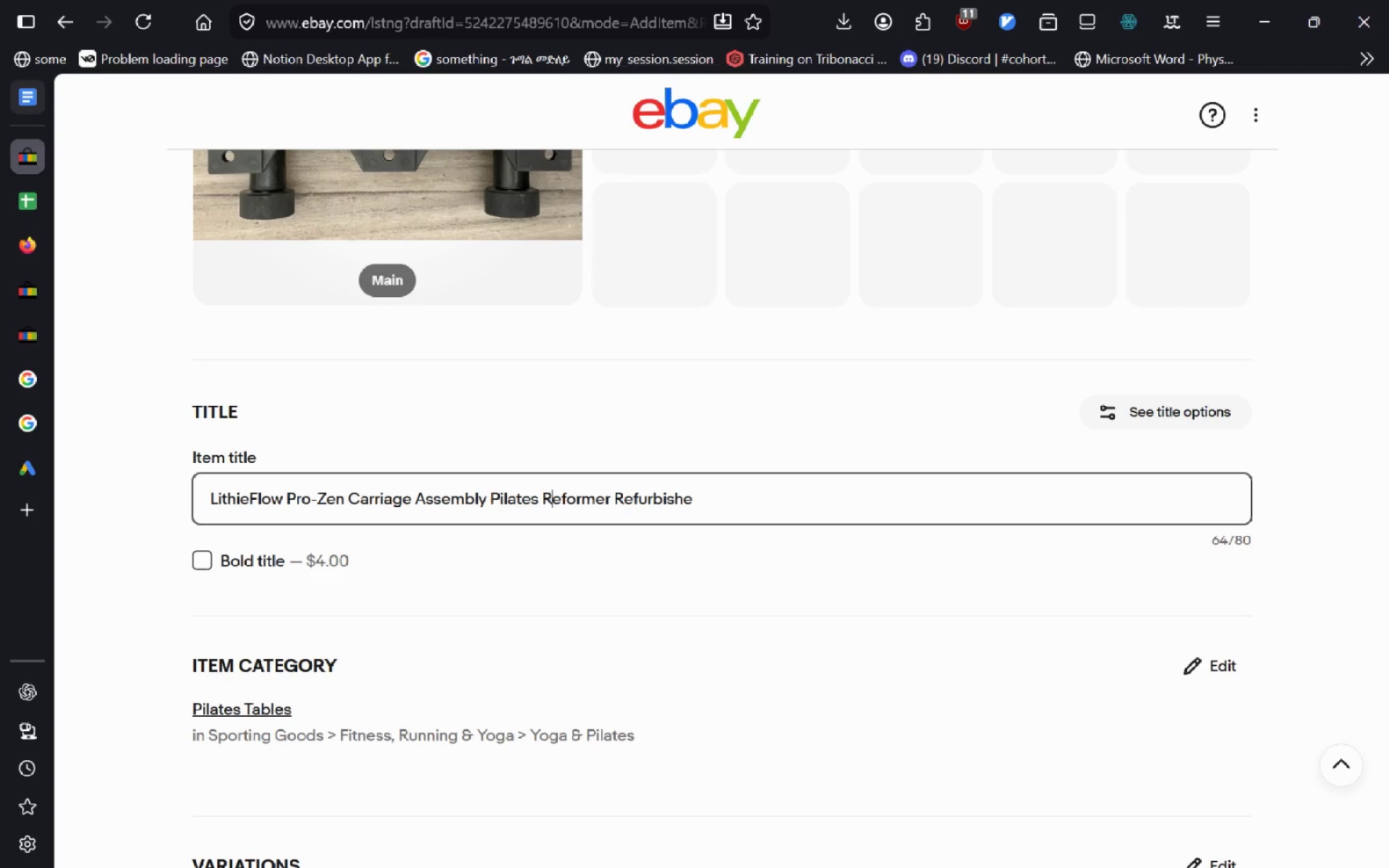 
key(Control+ControlLeft)
 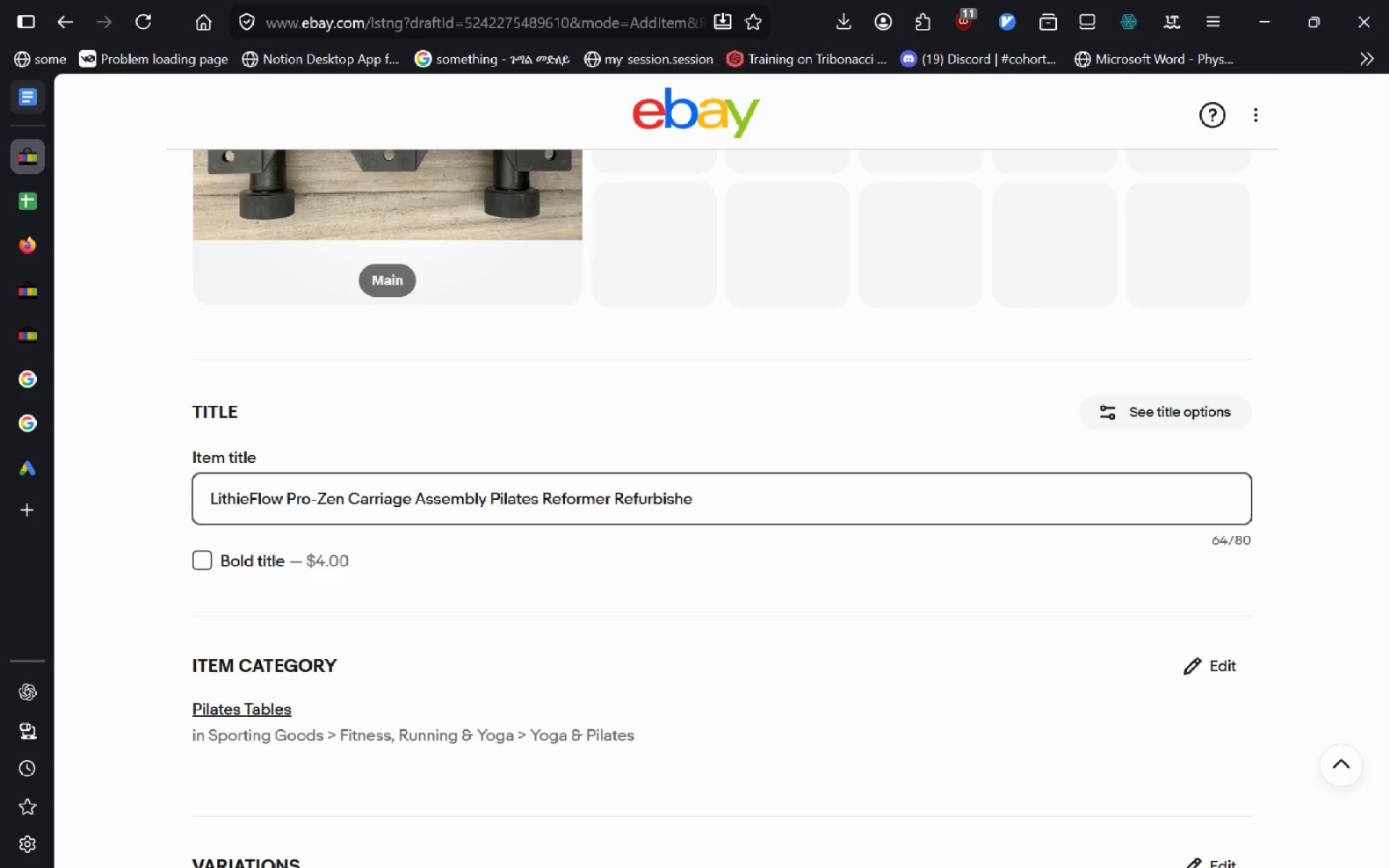 
key(ArrowRight)
 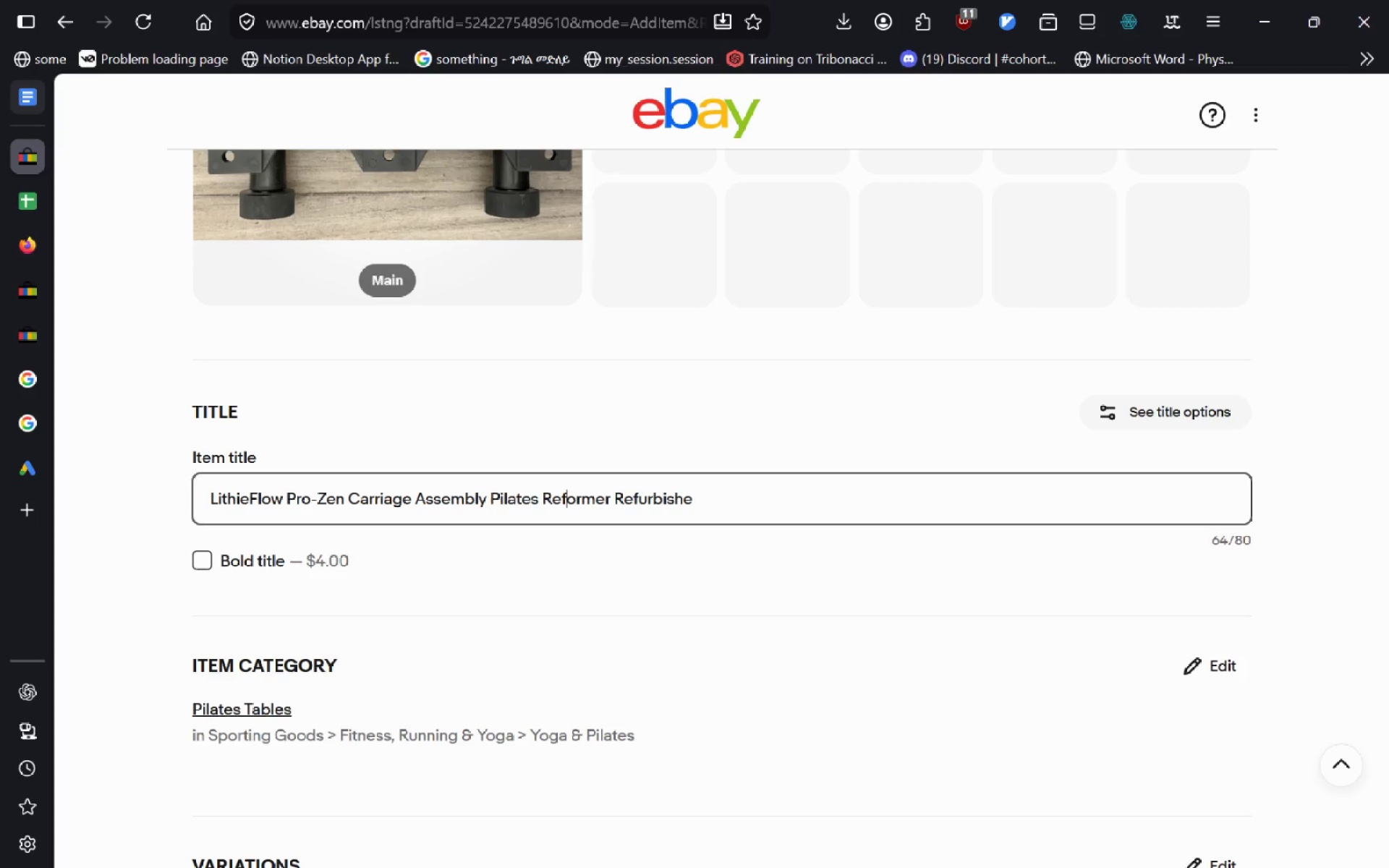 
key(ArrowRight)
 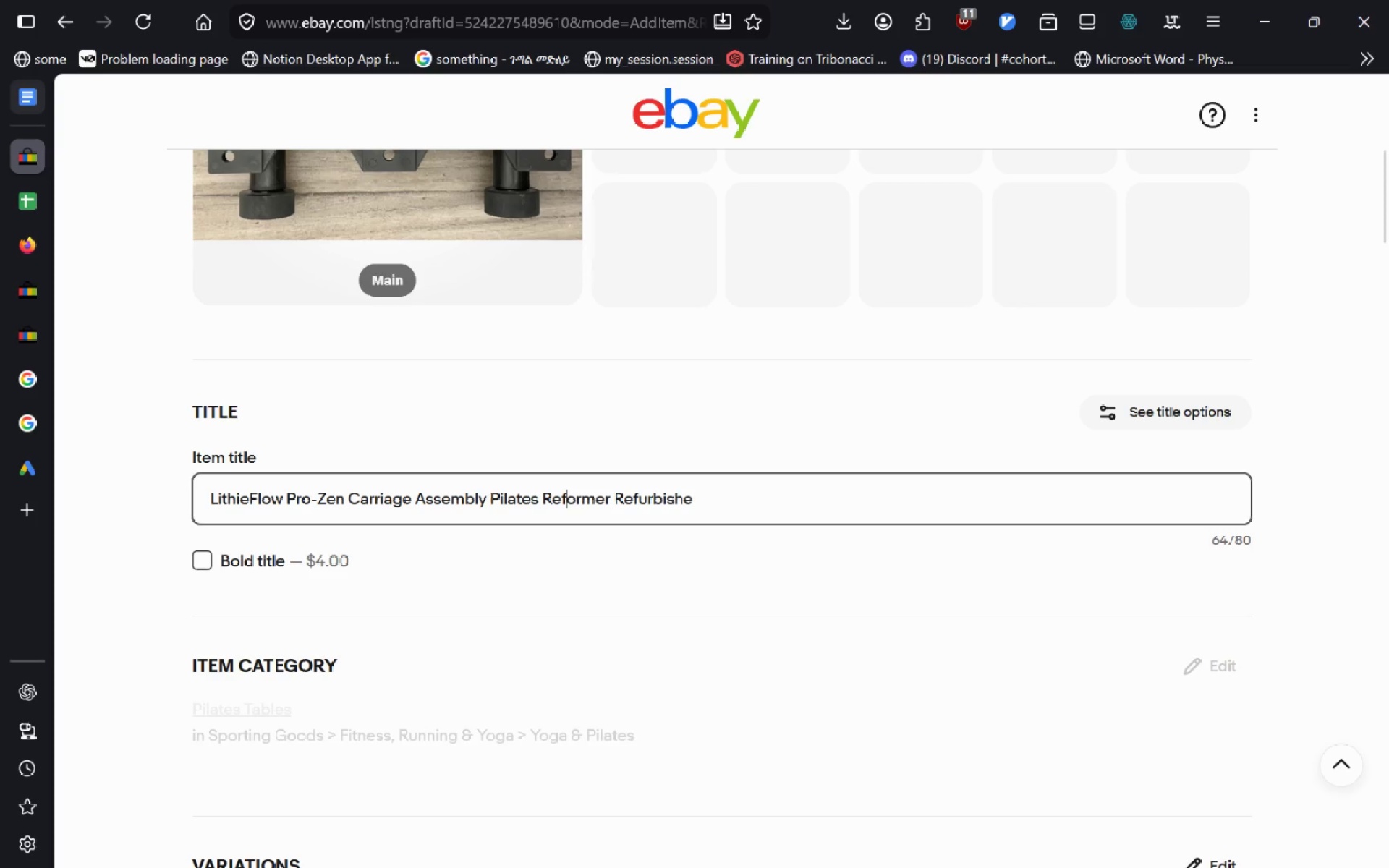 
key(ArrowRight)
 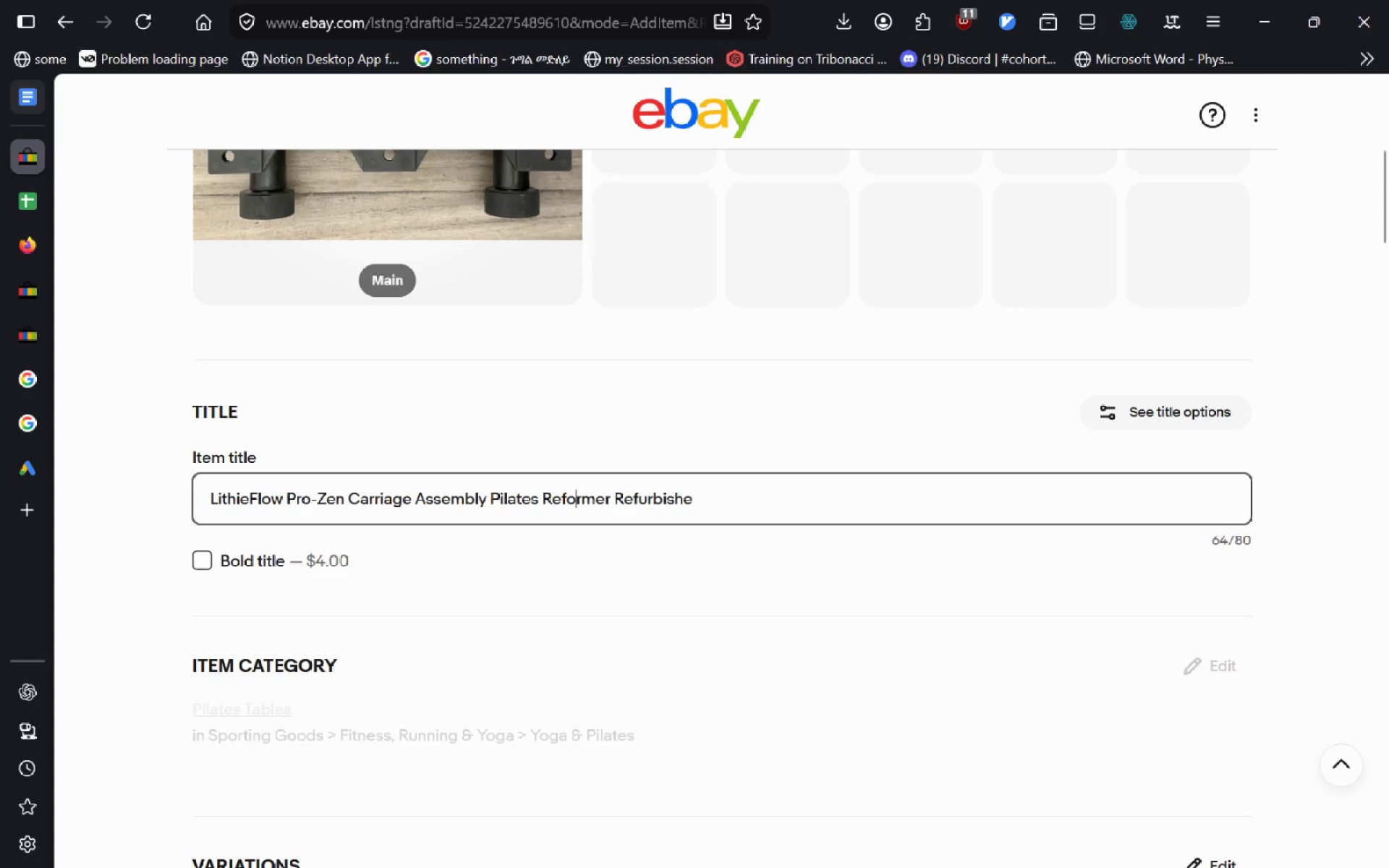 
key(ArrowRight)
 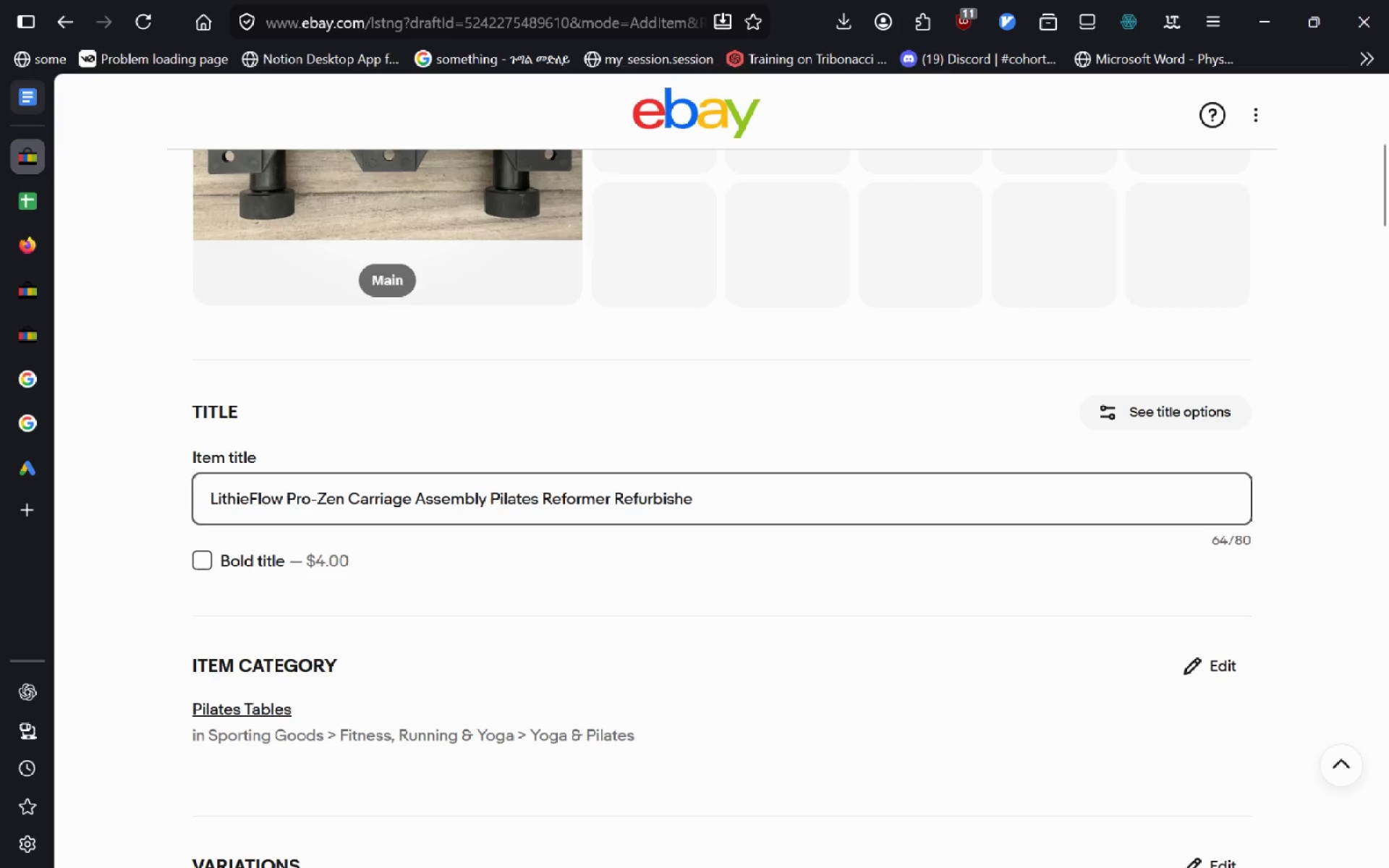 
key(ArrowRight)
 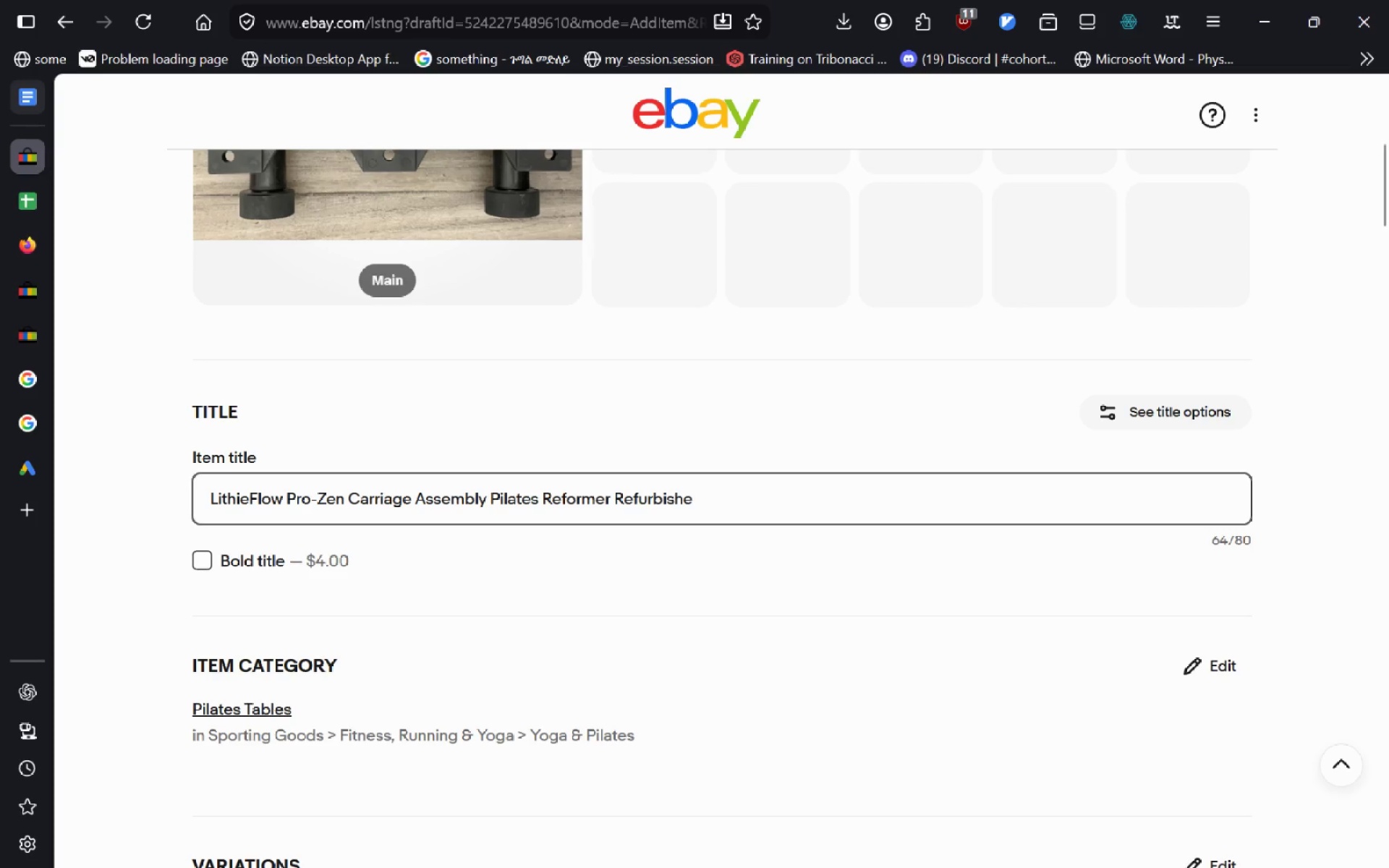 
key(ArrowRight)
 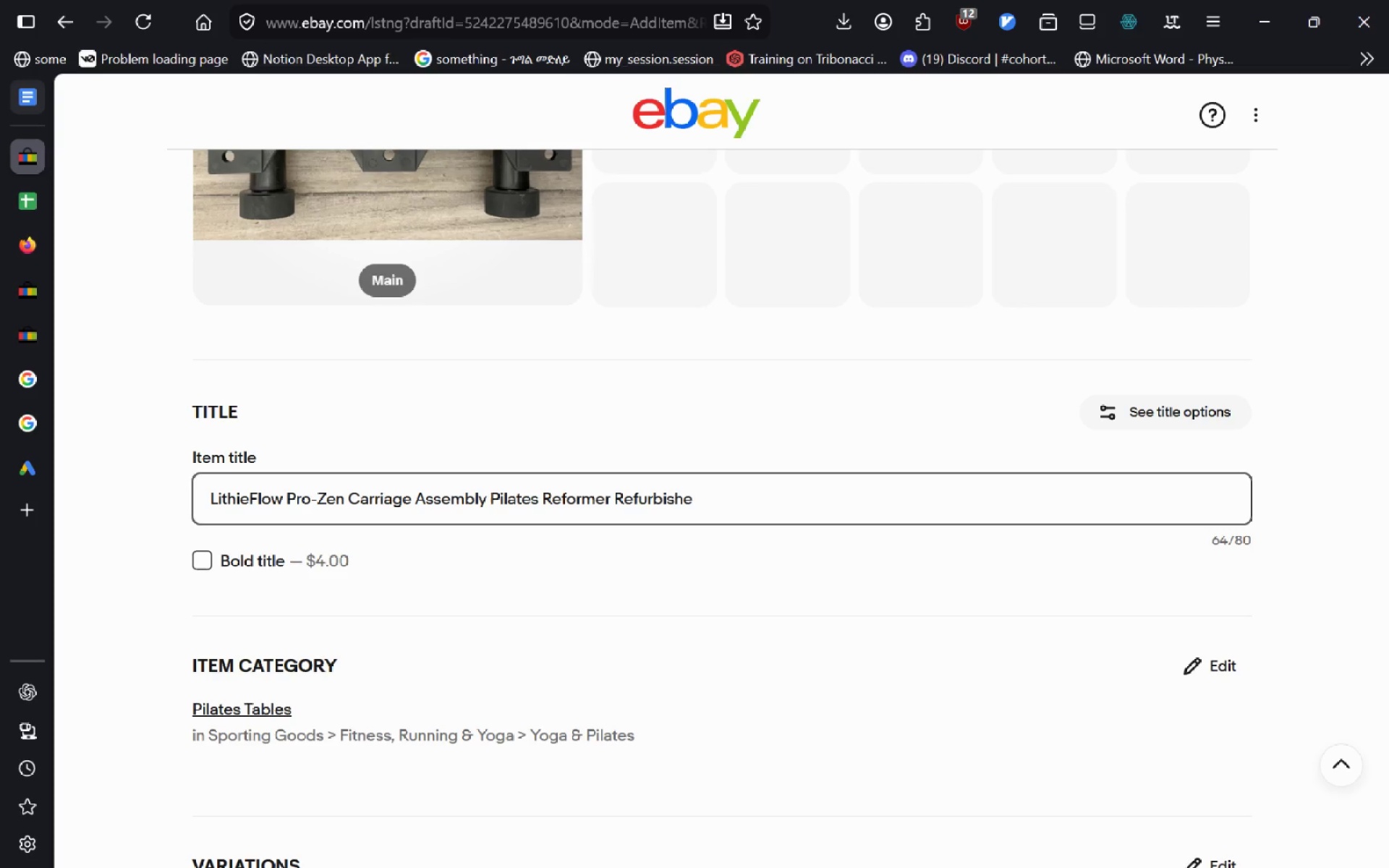 
key(ArrowRight)
 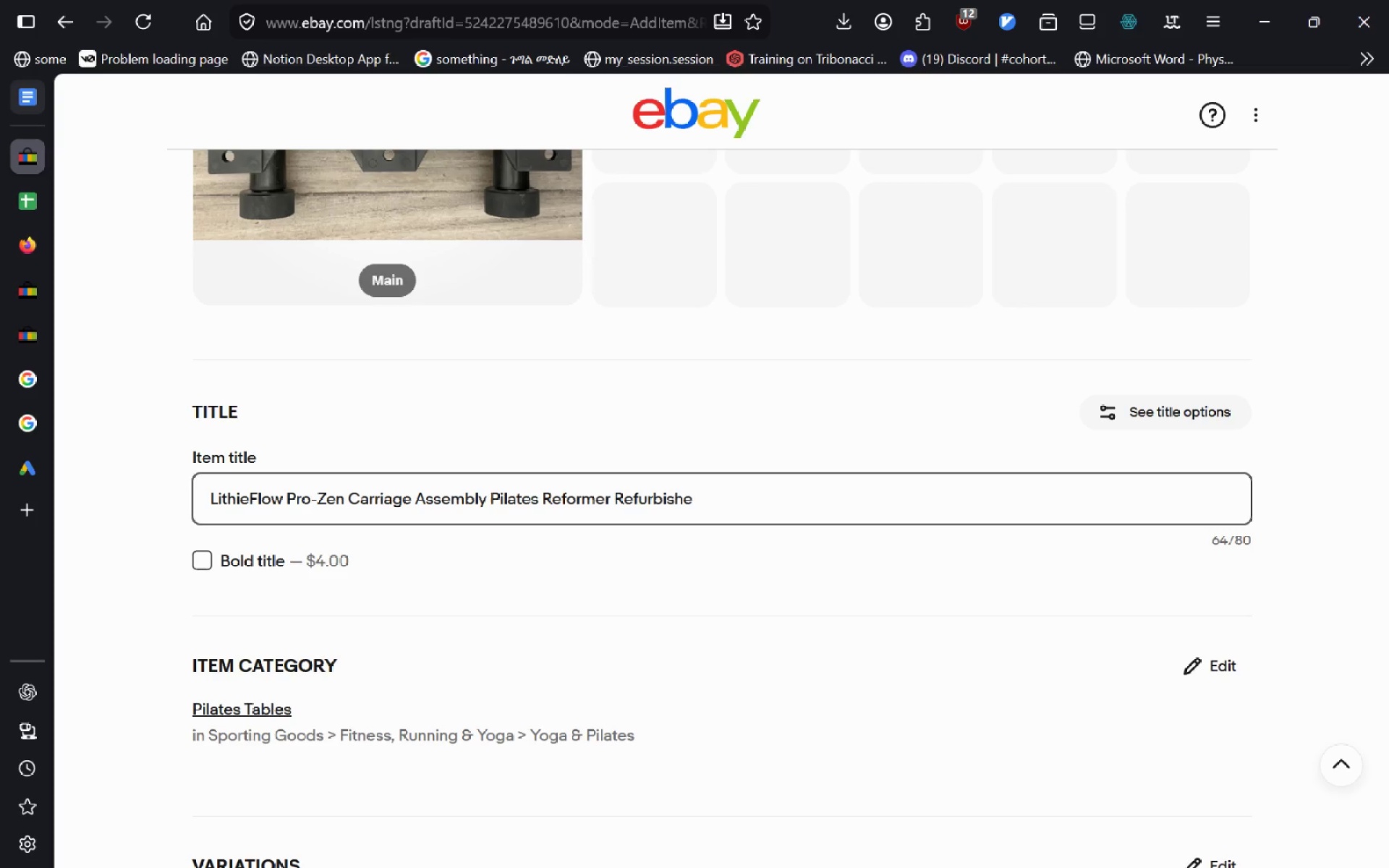 
key(ArrowRight)
 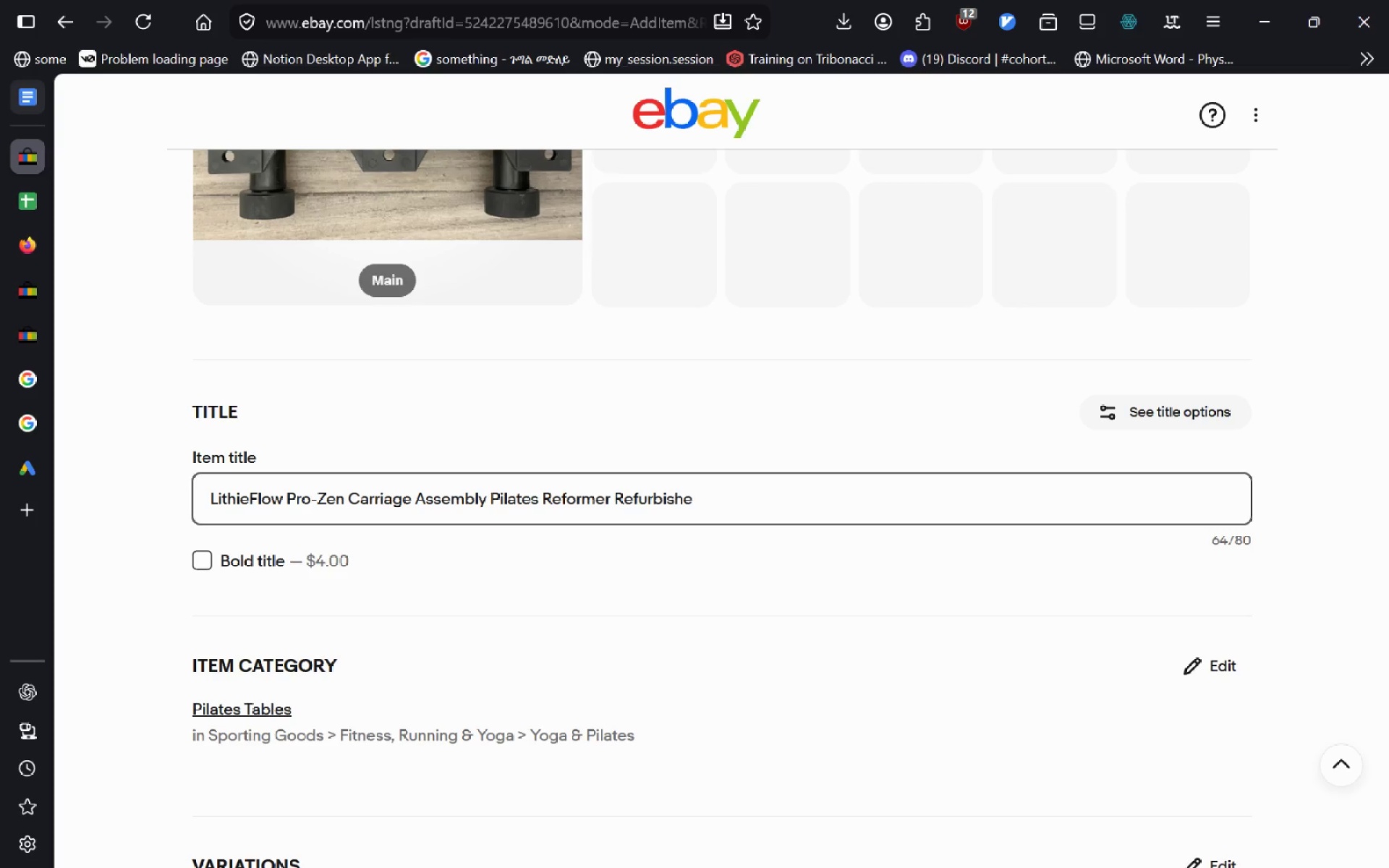 
wait(10.61)
 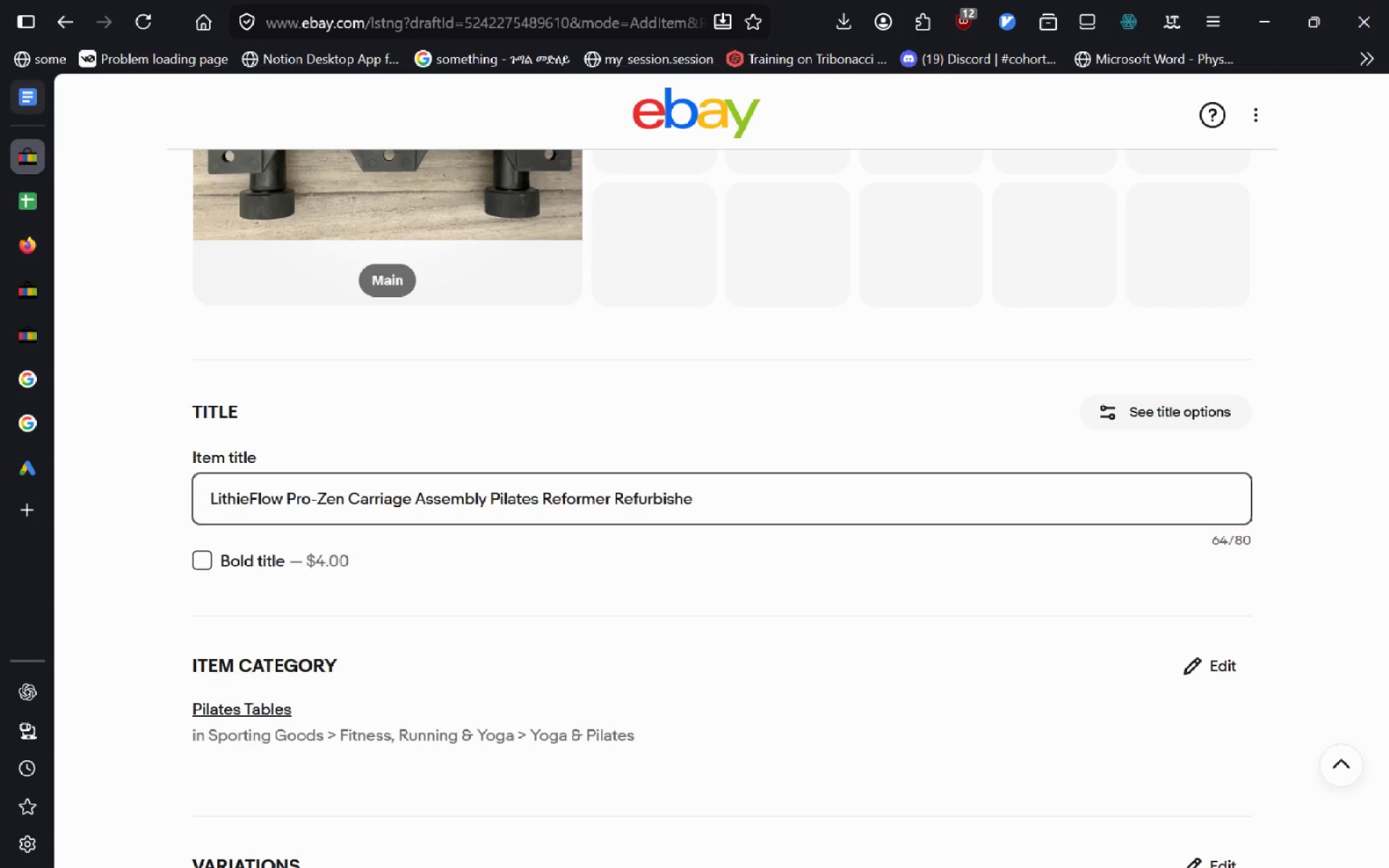 
key(ArrowRight)
 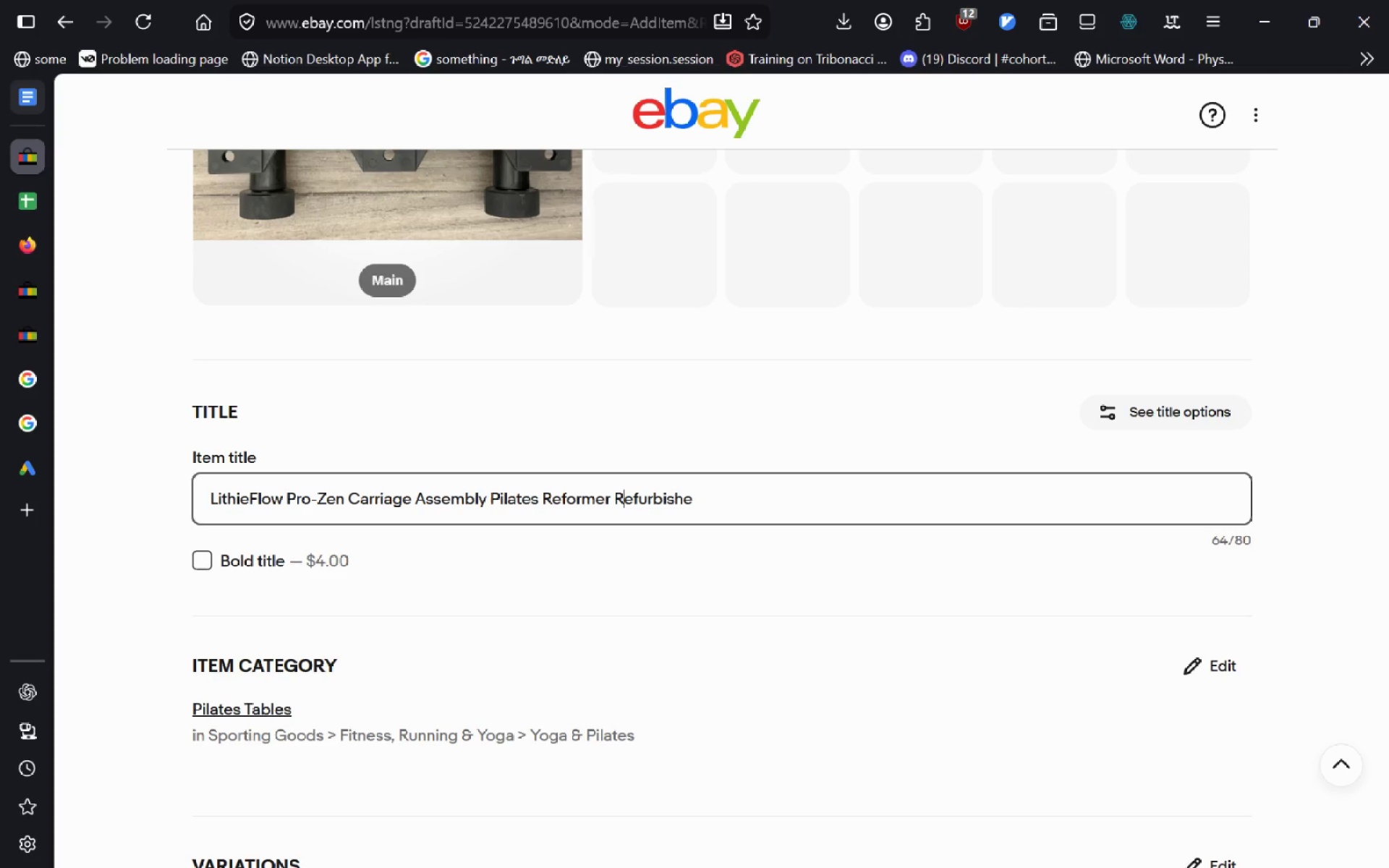 
key(ArrowRight)
 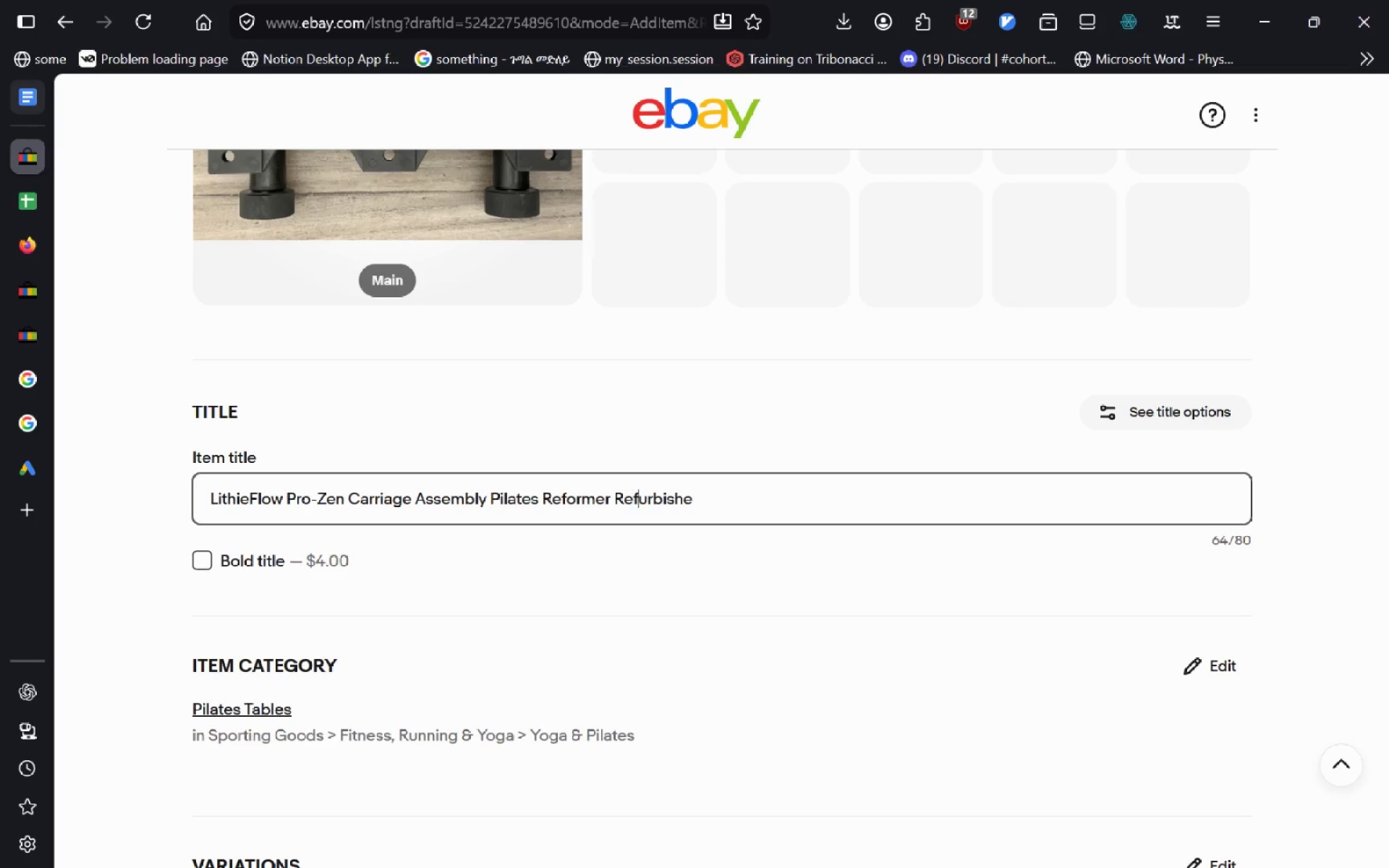 
key(ArrowRight)
 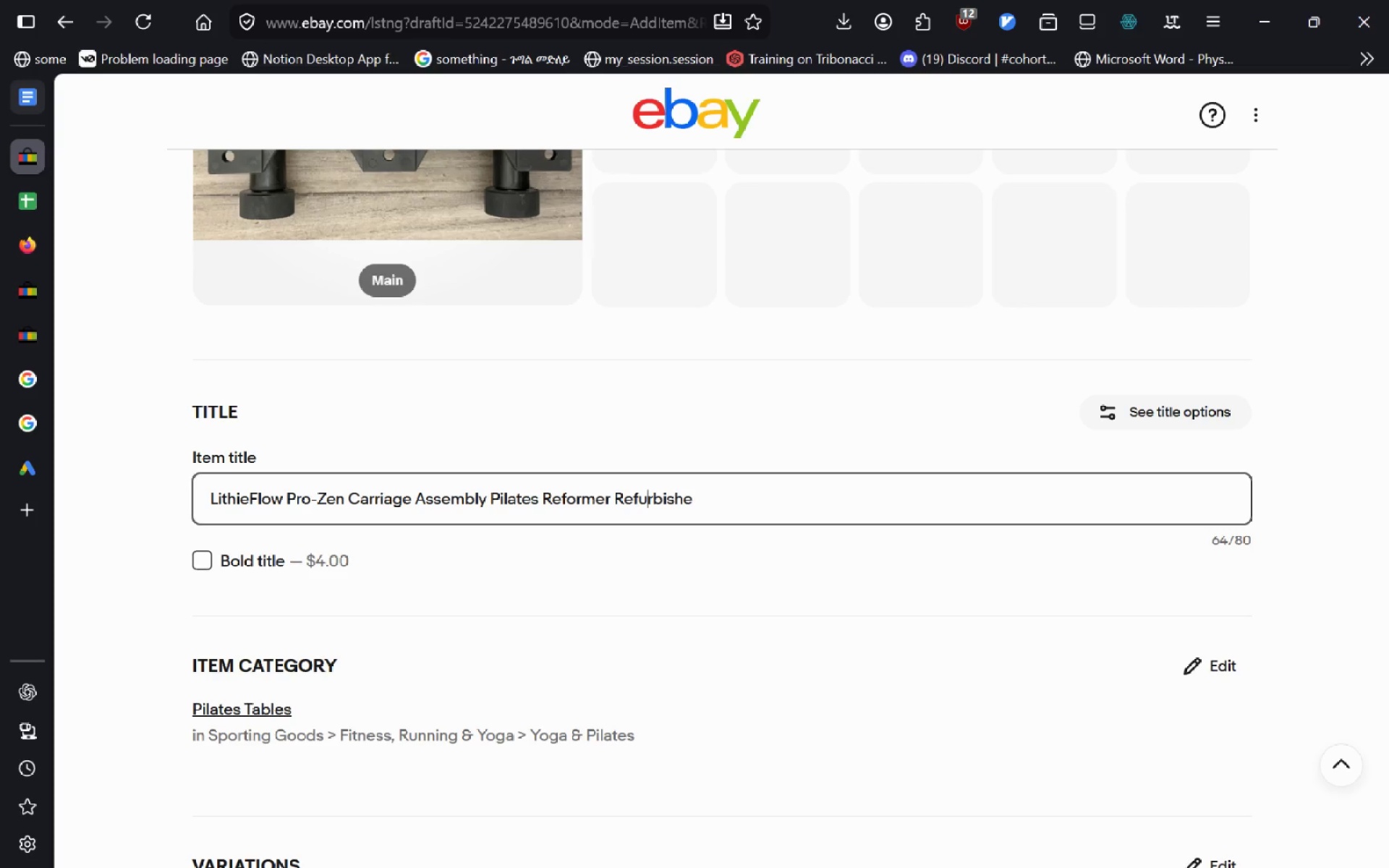 
key(ArrowRight)
 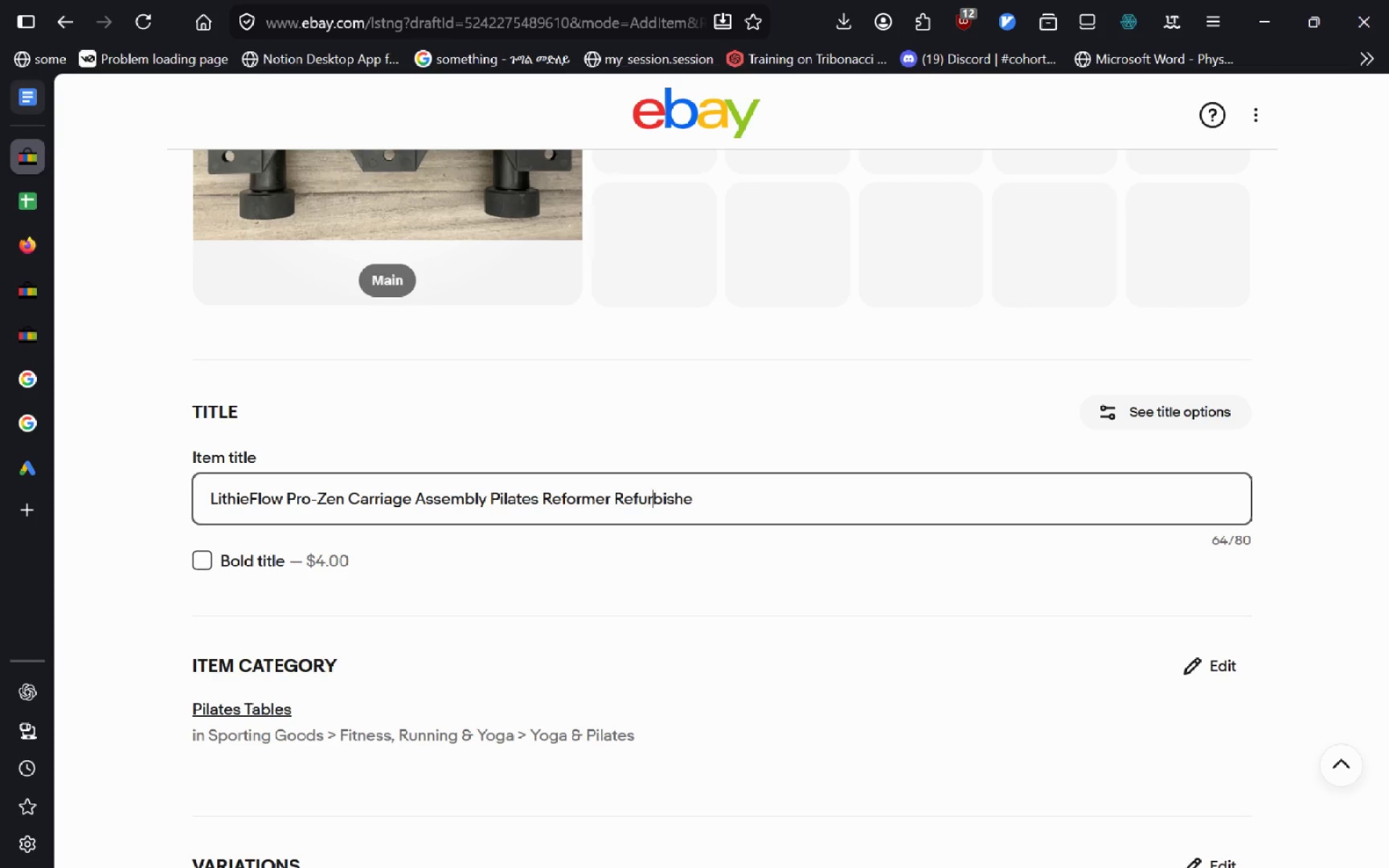 
key(ArrowRight)
 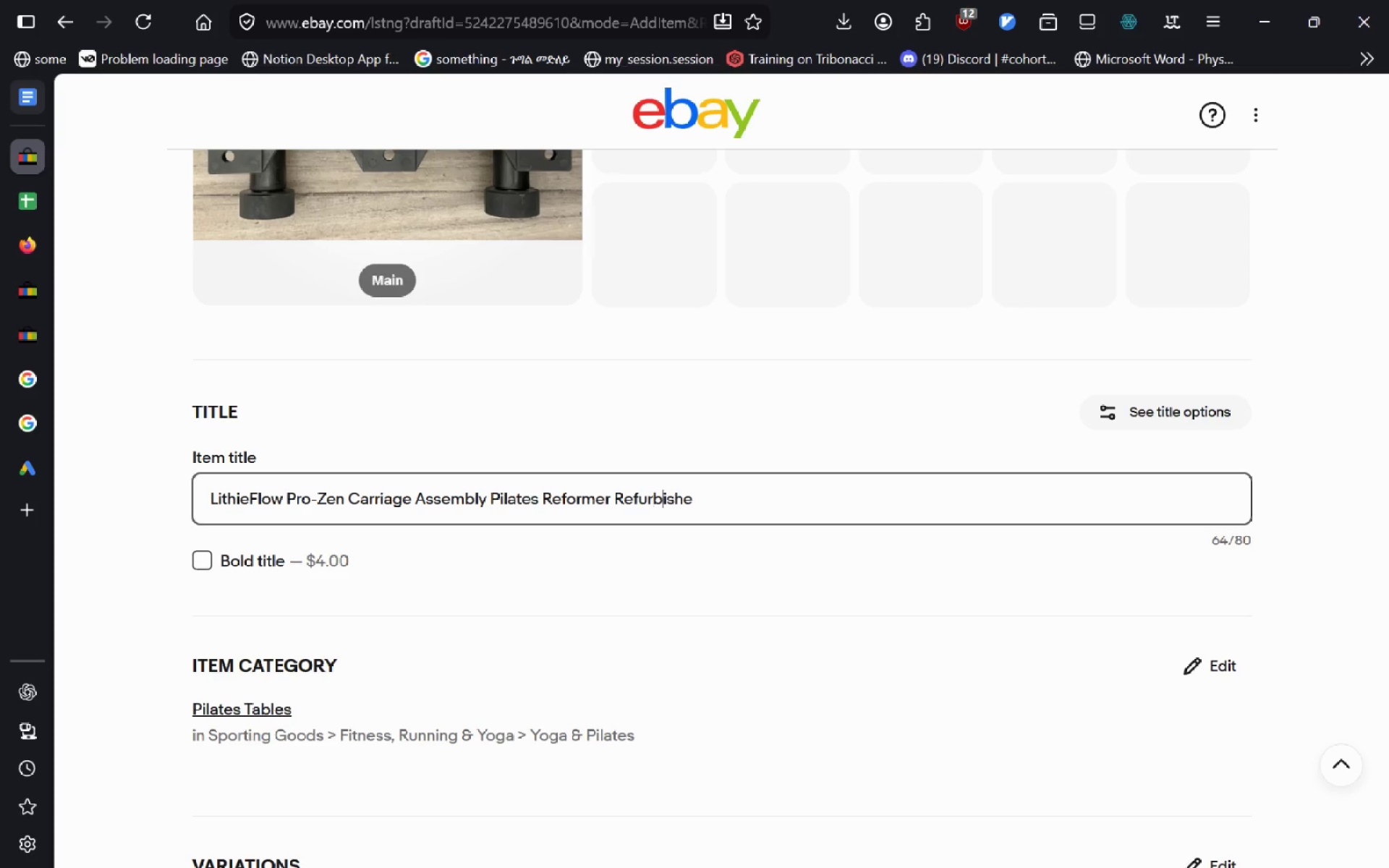 
key(ArrowRight)
 